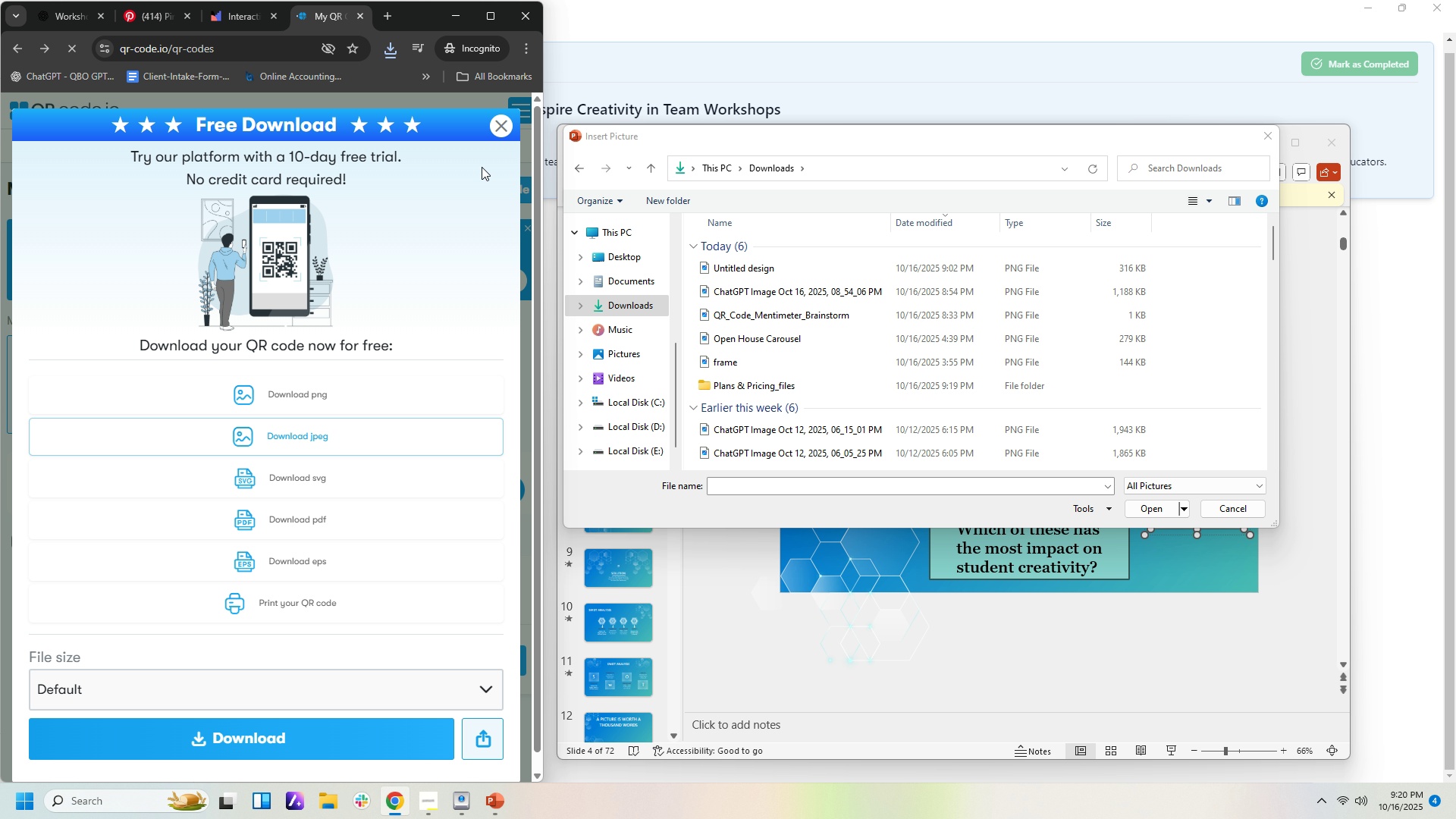 
left_click([505, 125])
 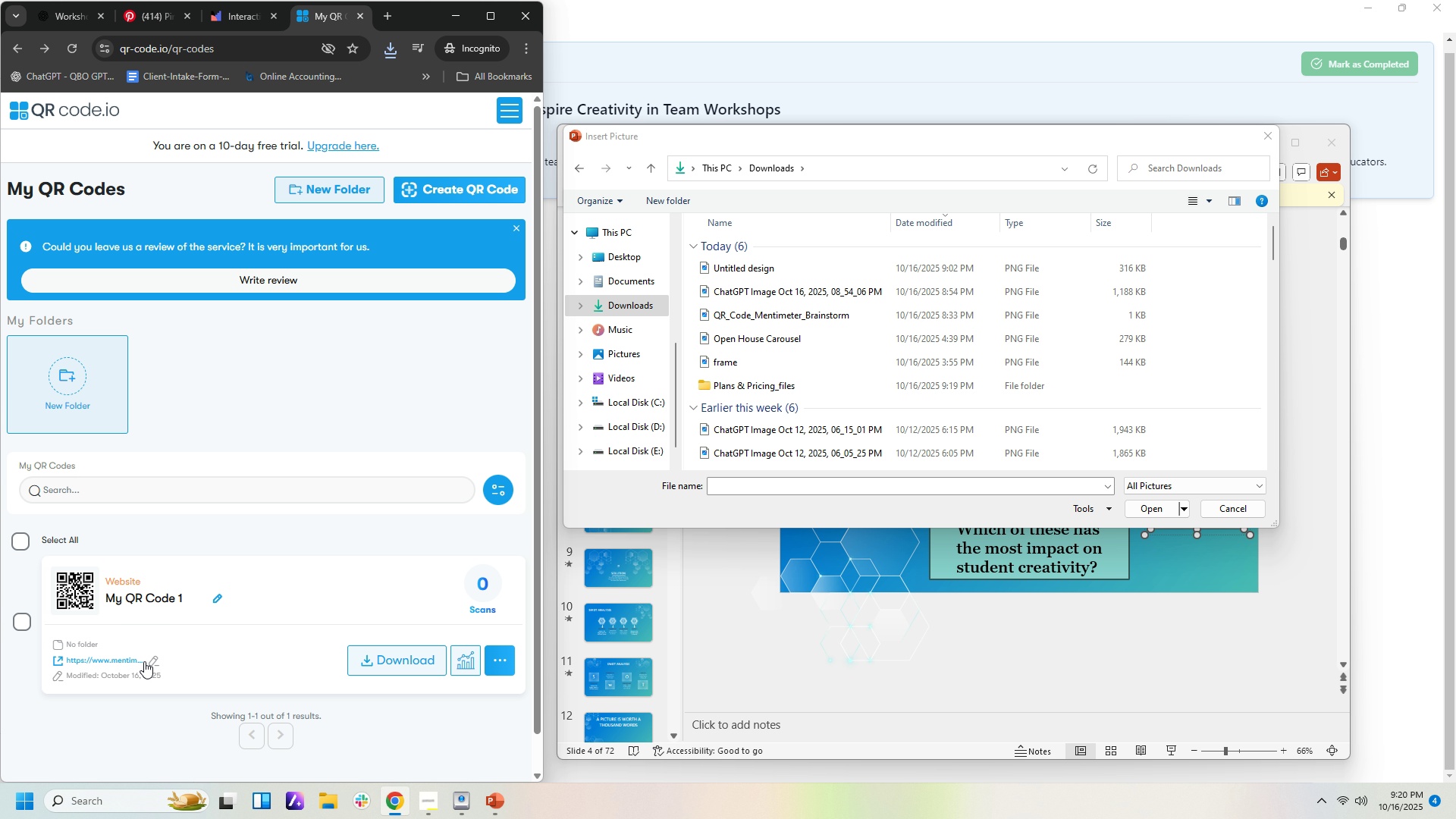 
wait(6.3)
 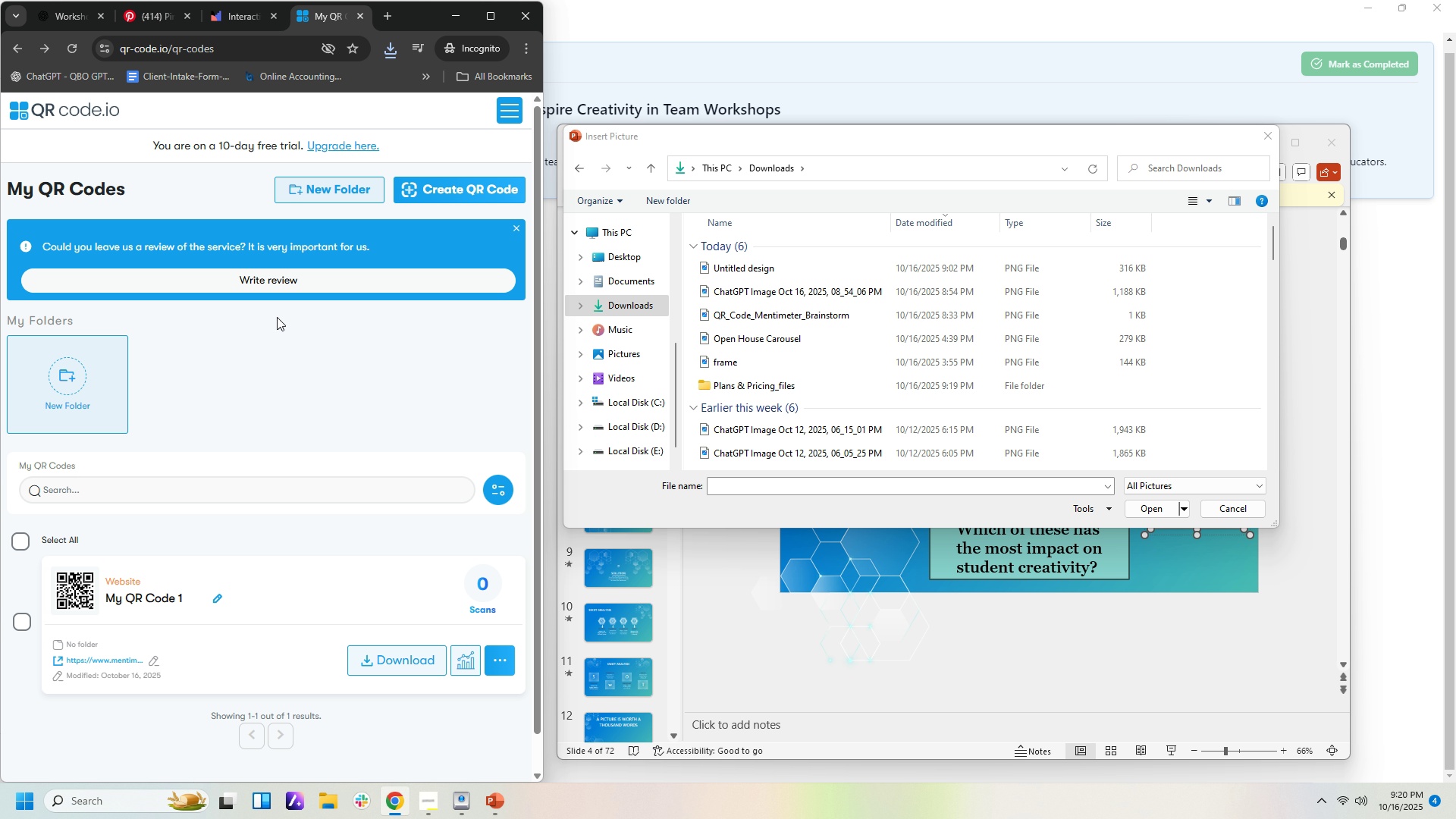 
left_click([394, 659])
 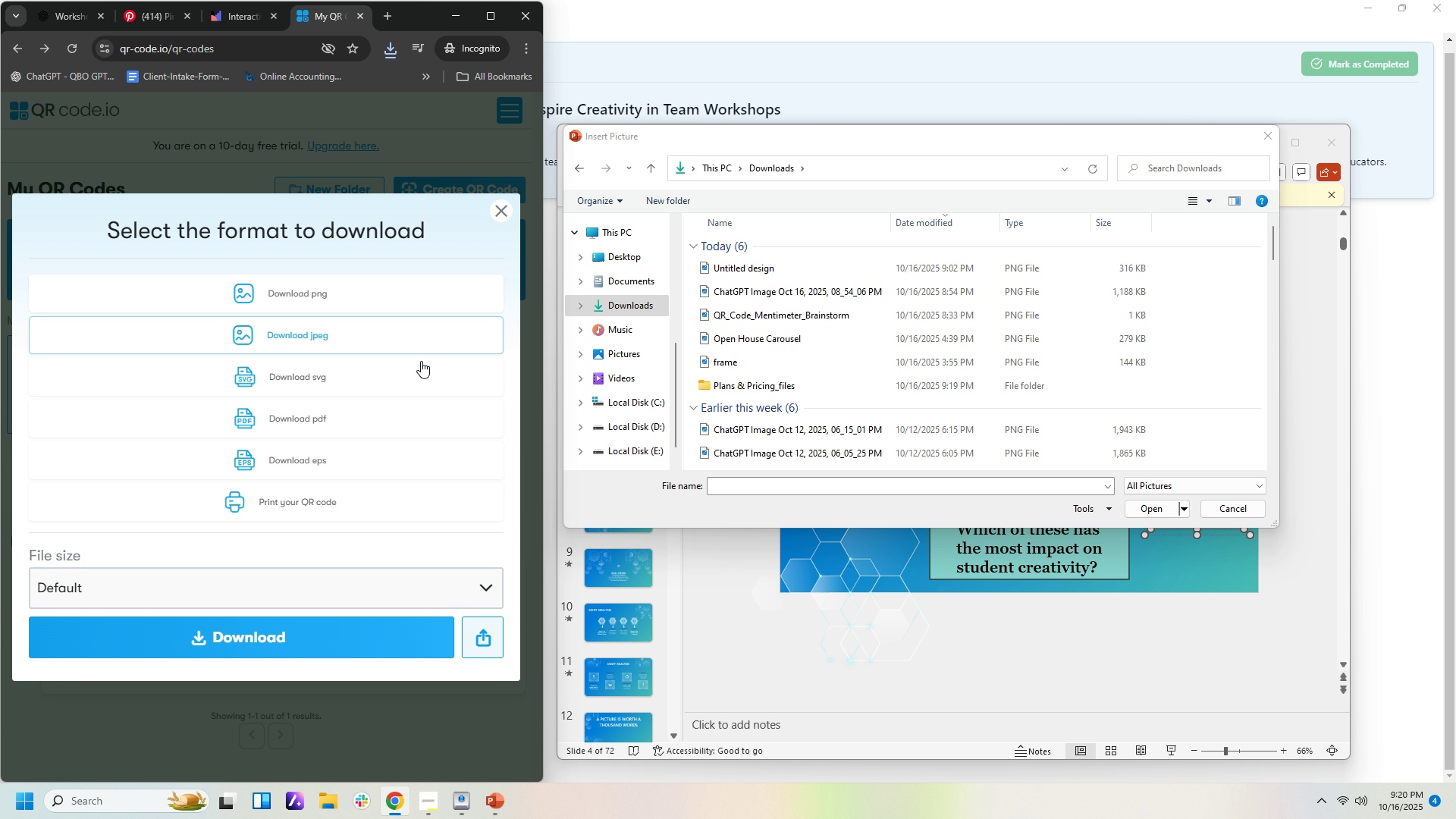 
left_click([416, 340])
 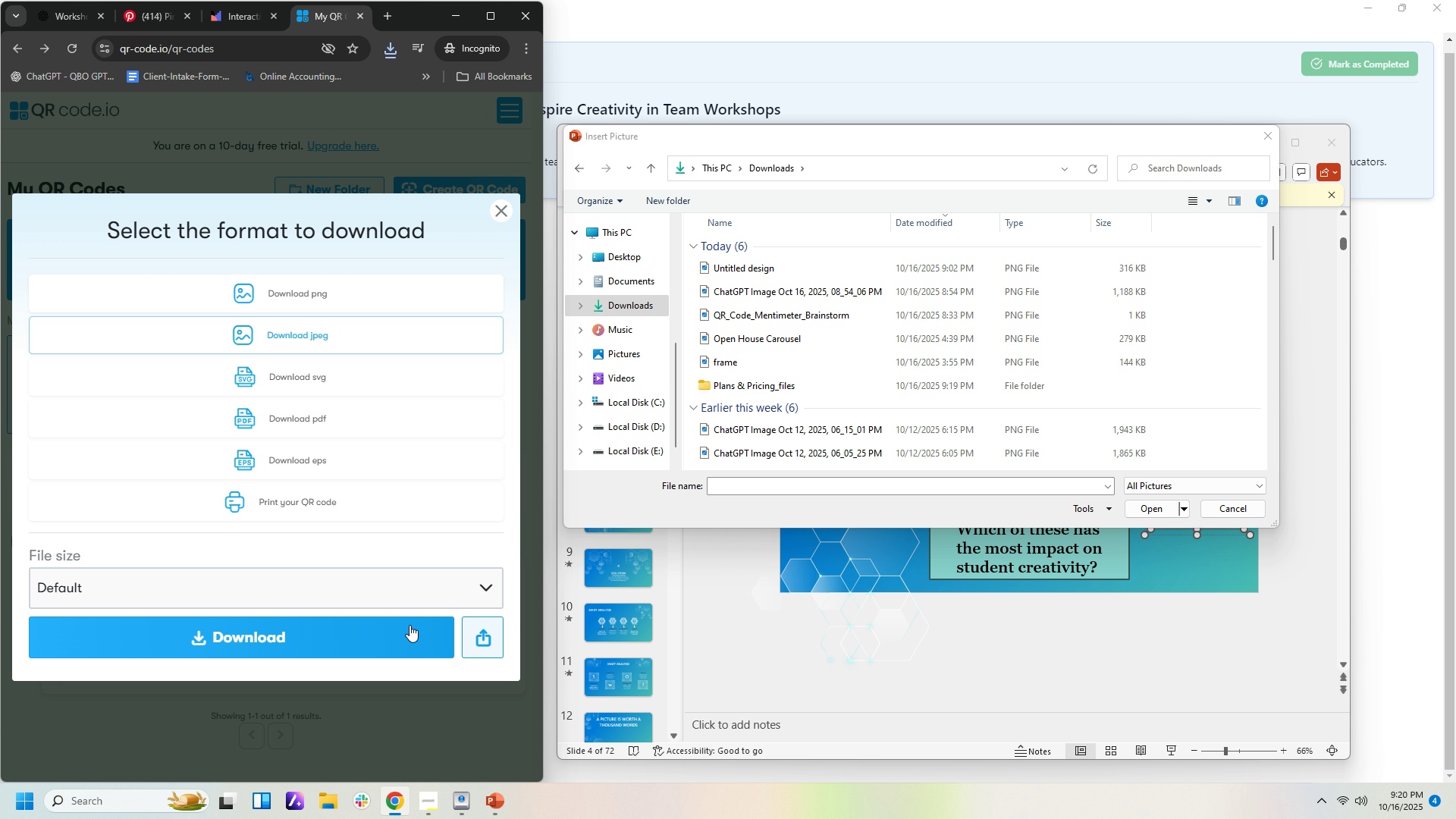 
left_click([410, 625])
 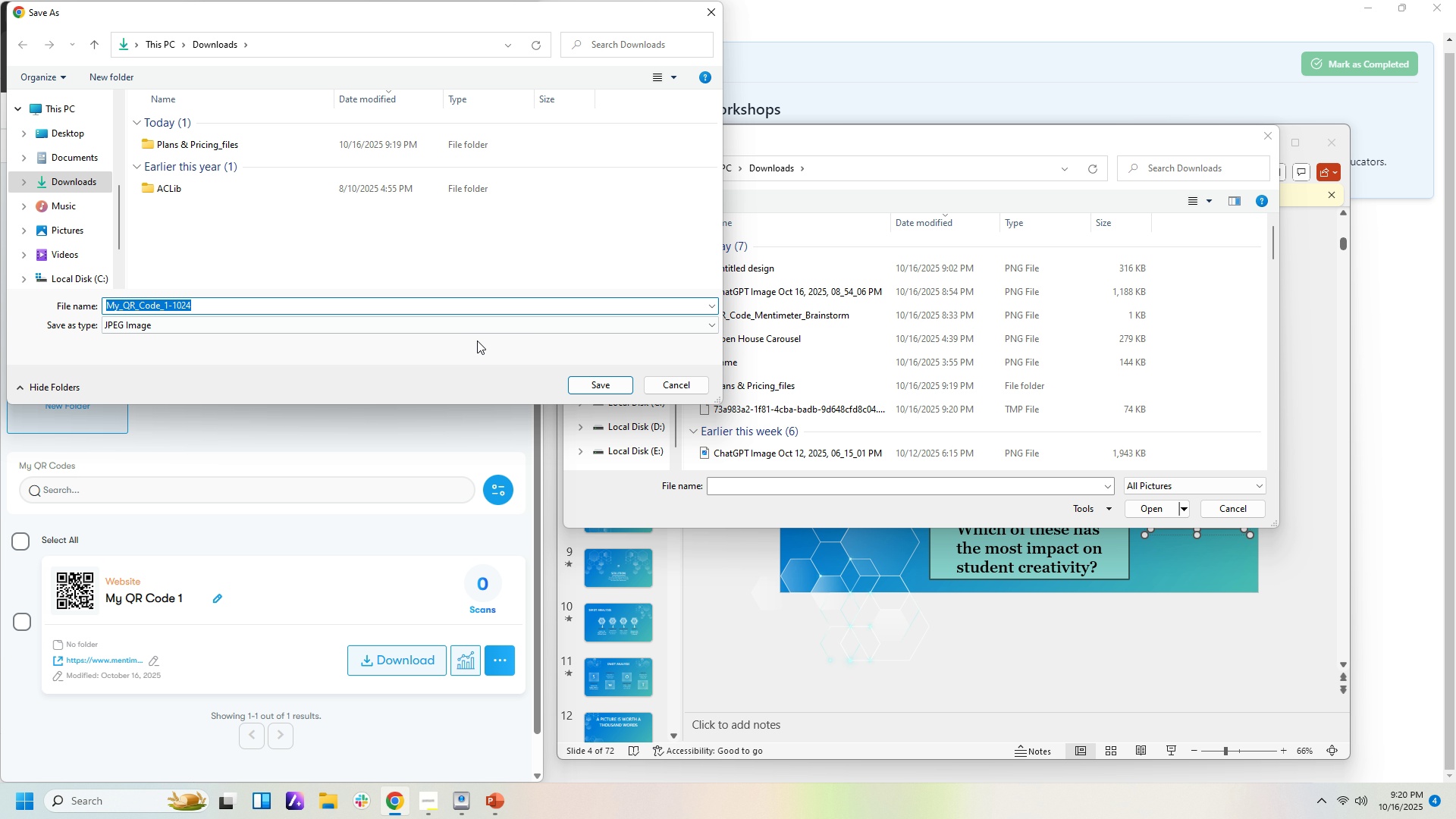 
left_click([585, 383])
 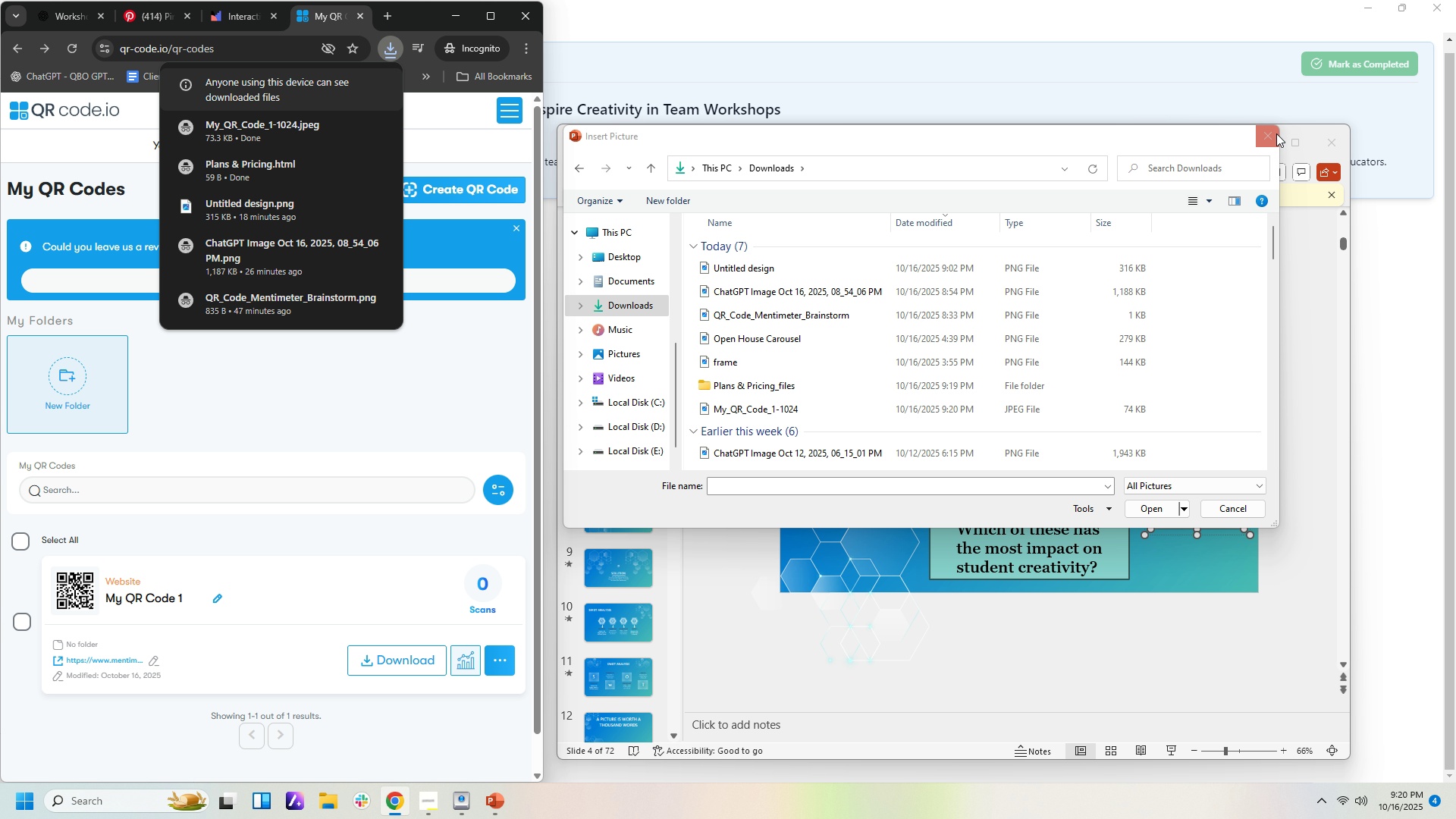 
left_click([1262, 133])
 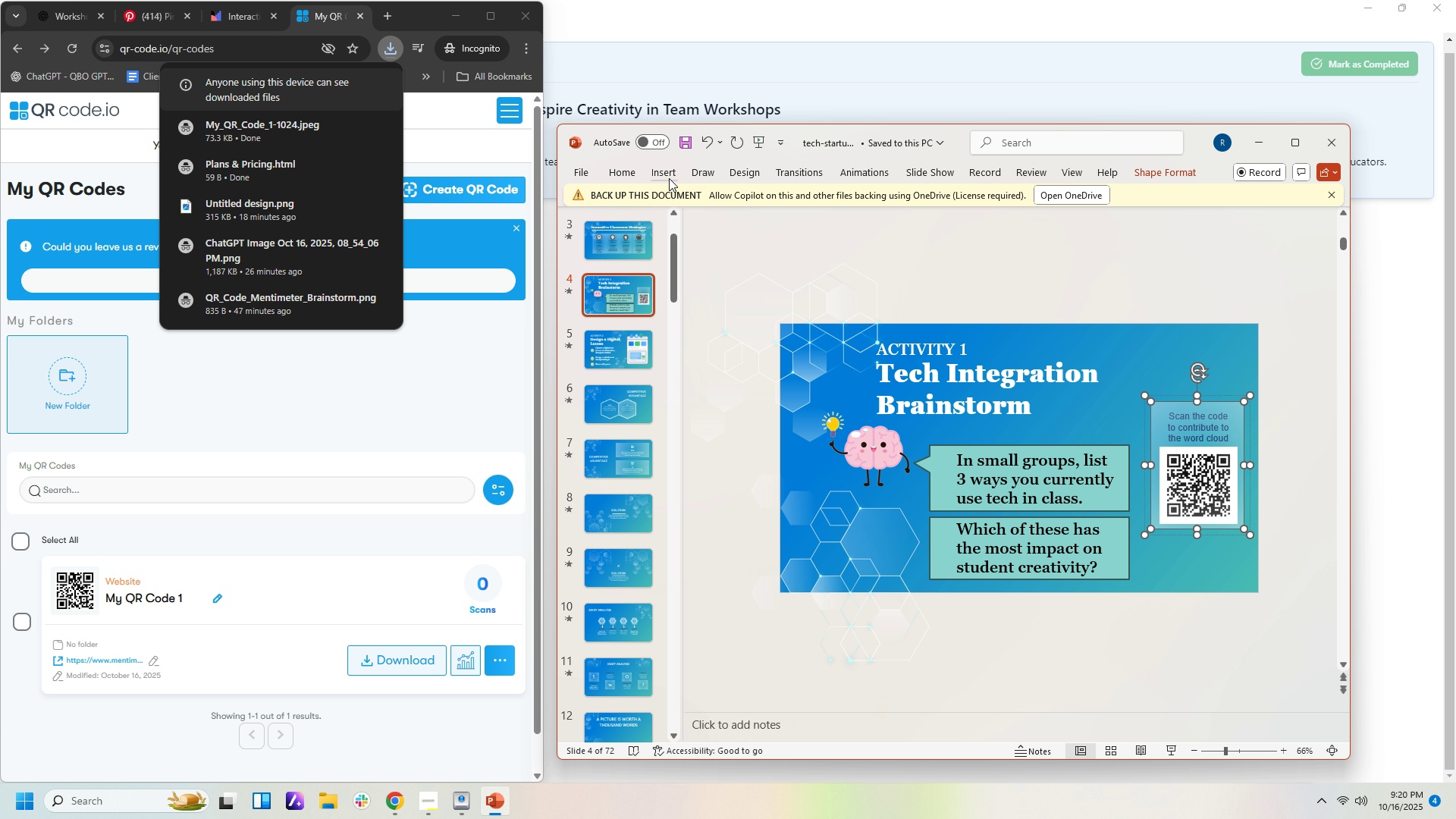 
left_click([669, 178])
 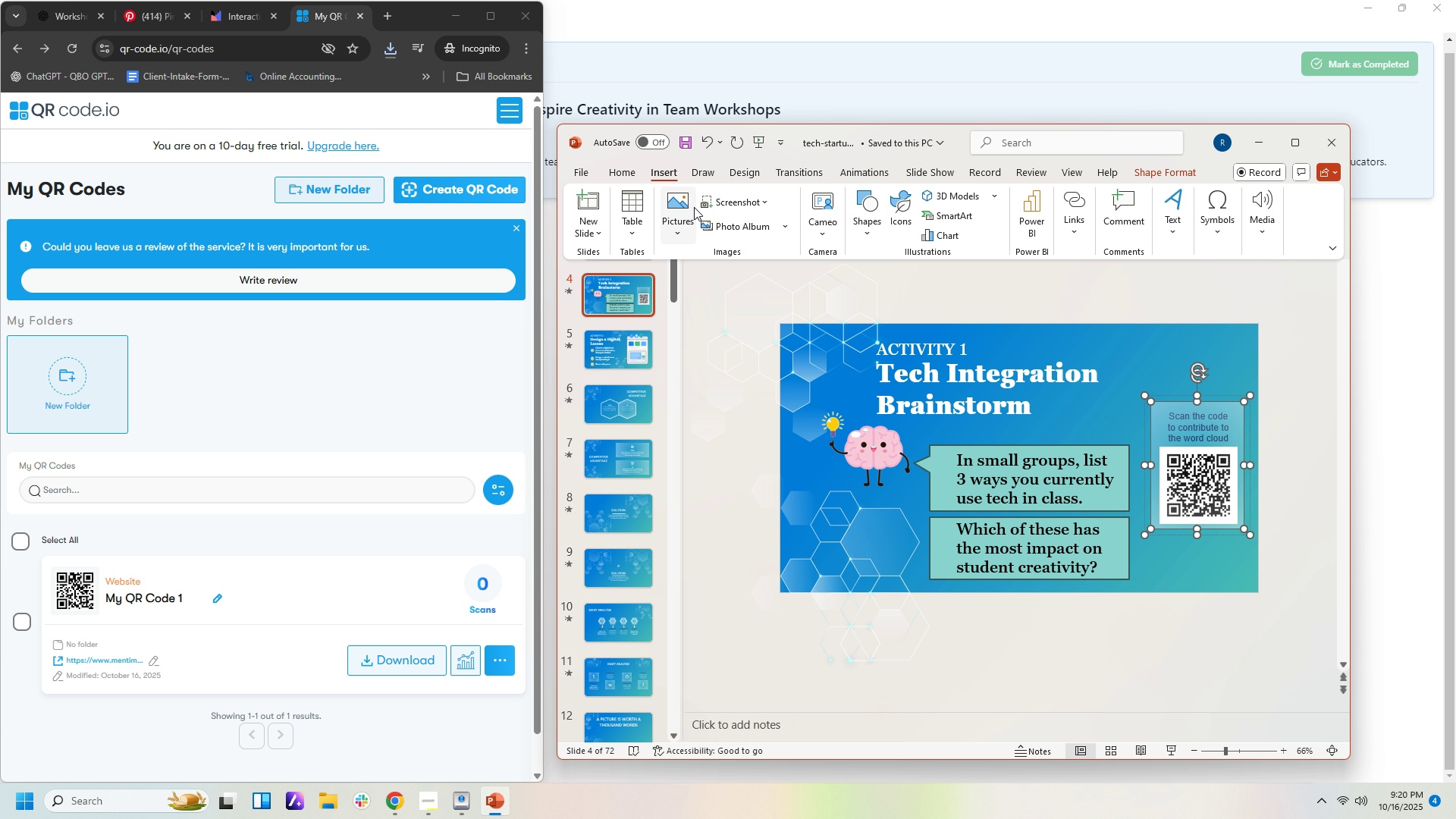 
left_click([692, 208])
 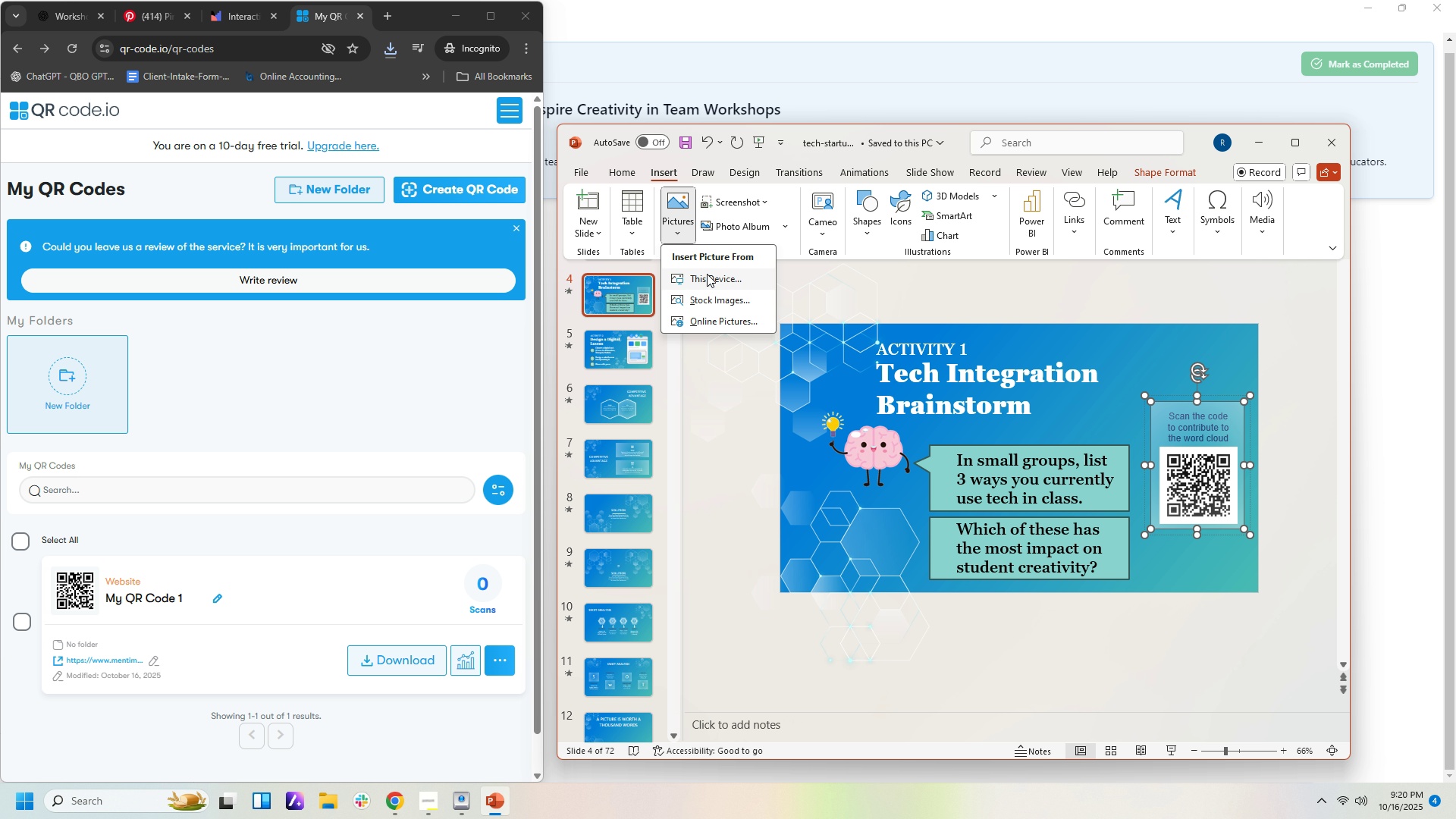 
left_click([707, 274])
 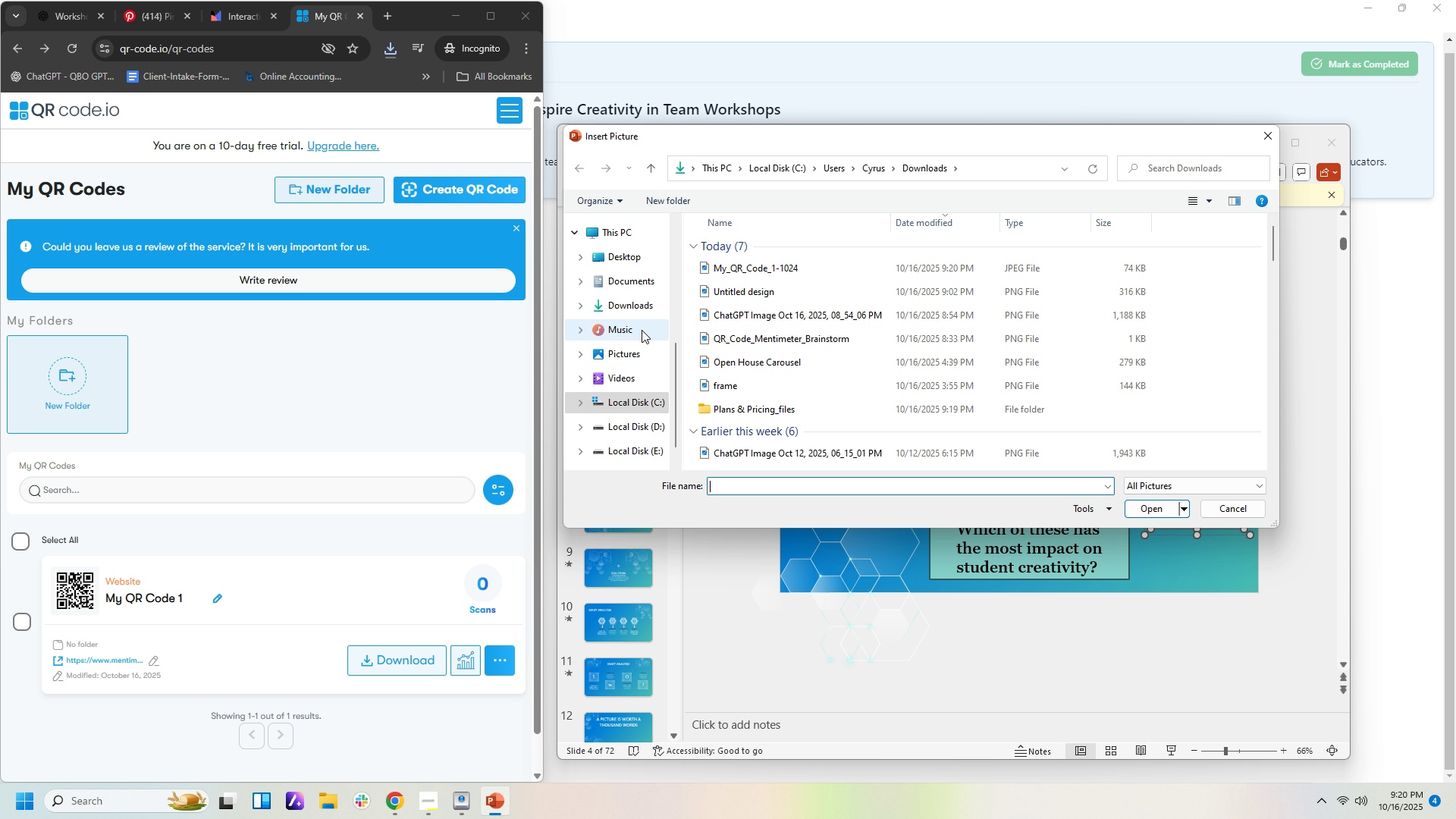 
left_click([642, 299])
 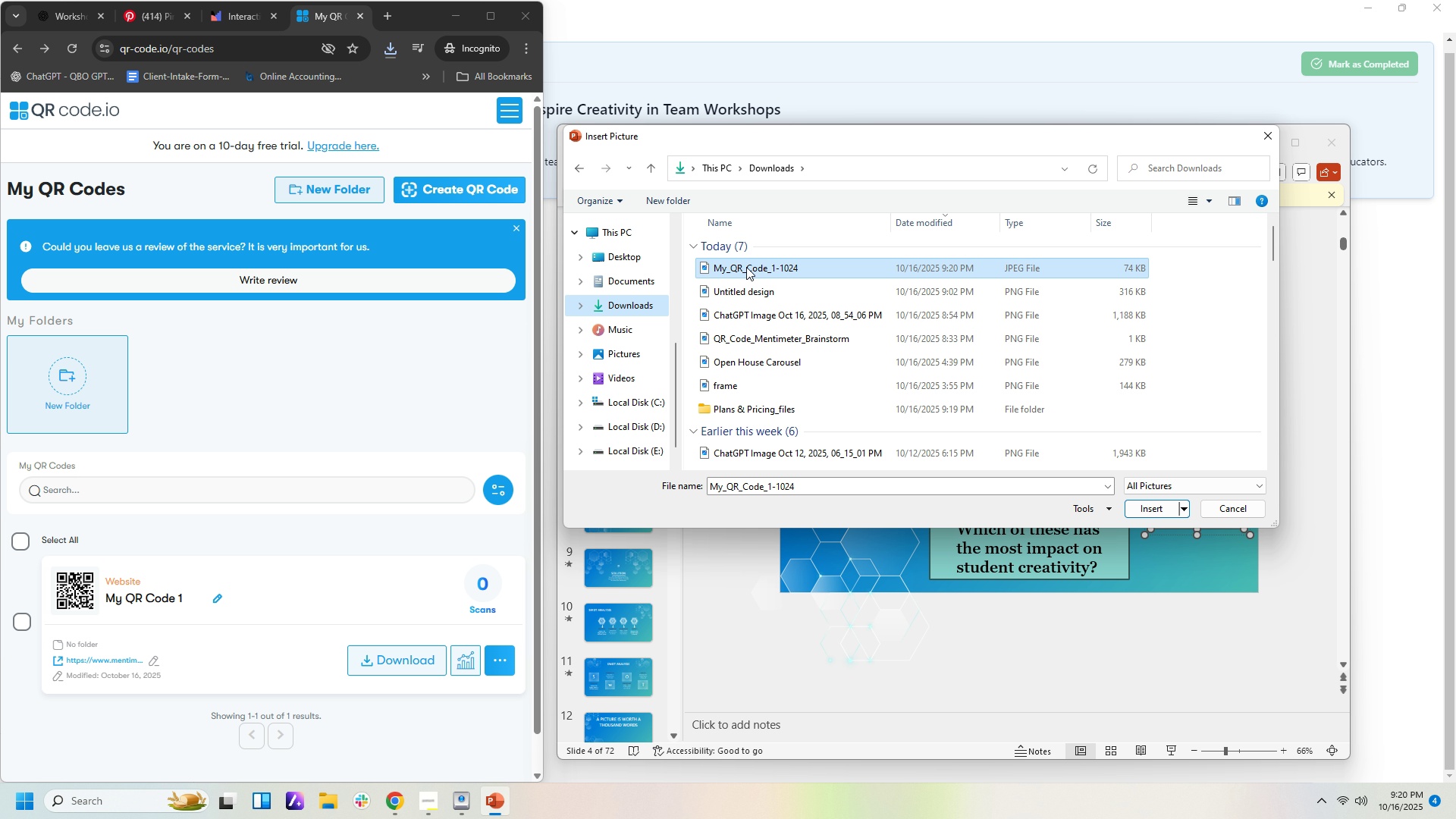 
double_click([746, 267])
 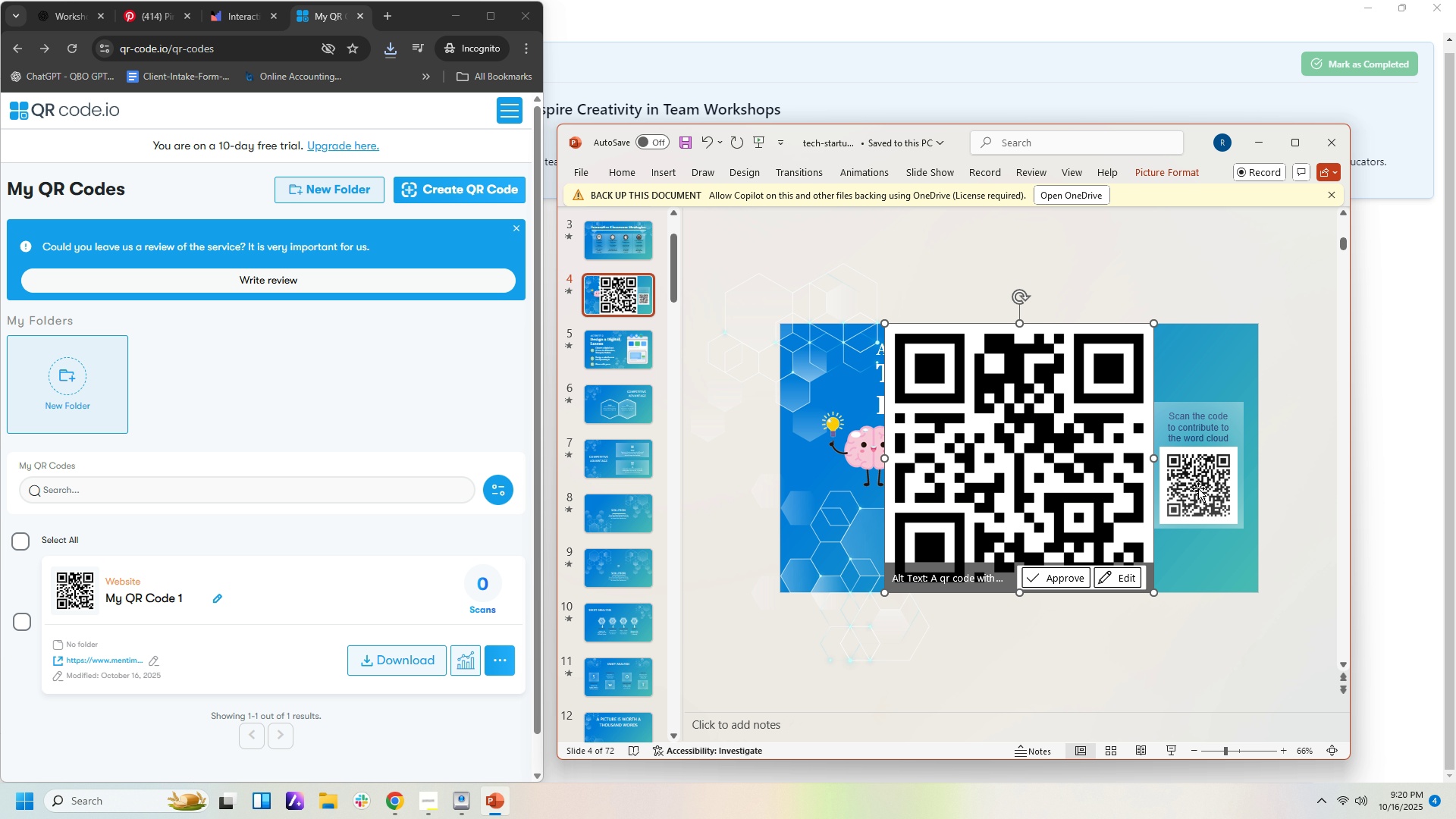 
left_click([1198, 488])
 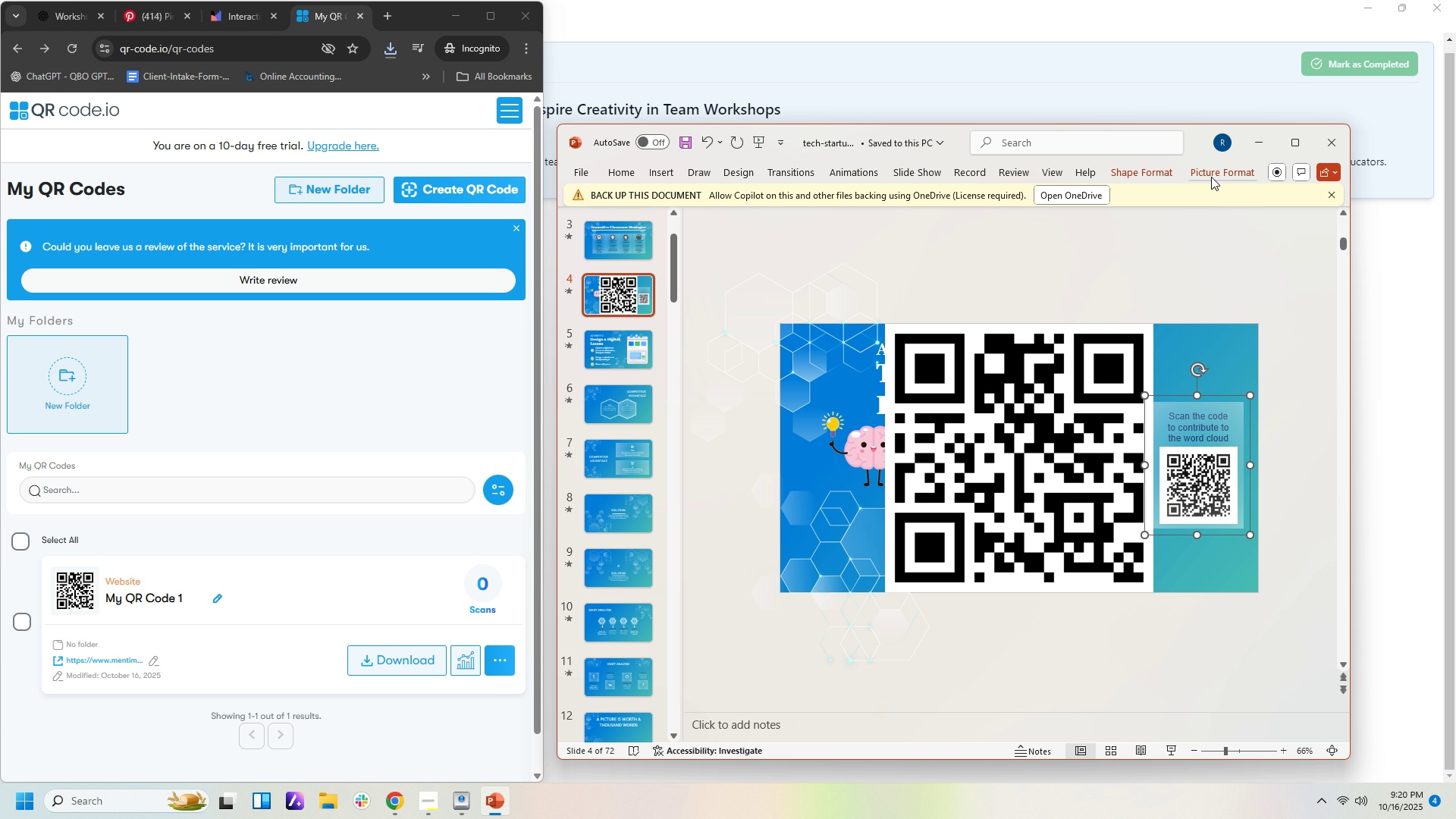 
left_click([1210, 172])
 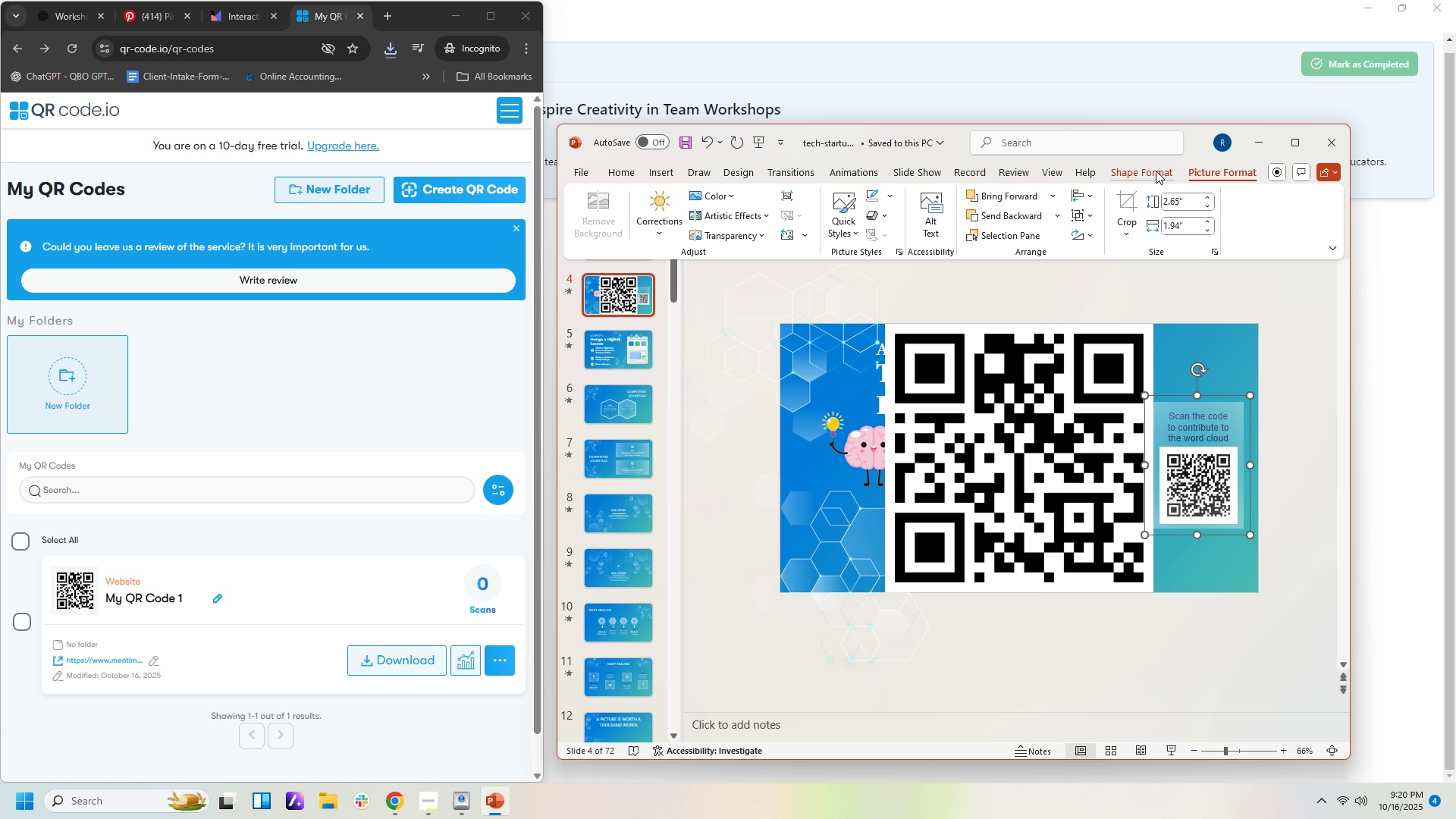 
left_click([1156, 171])
 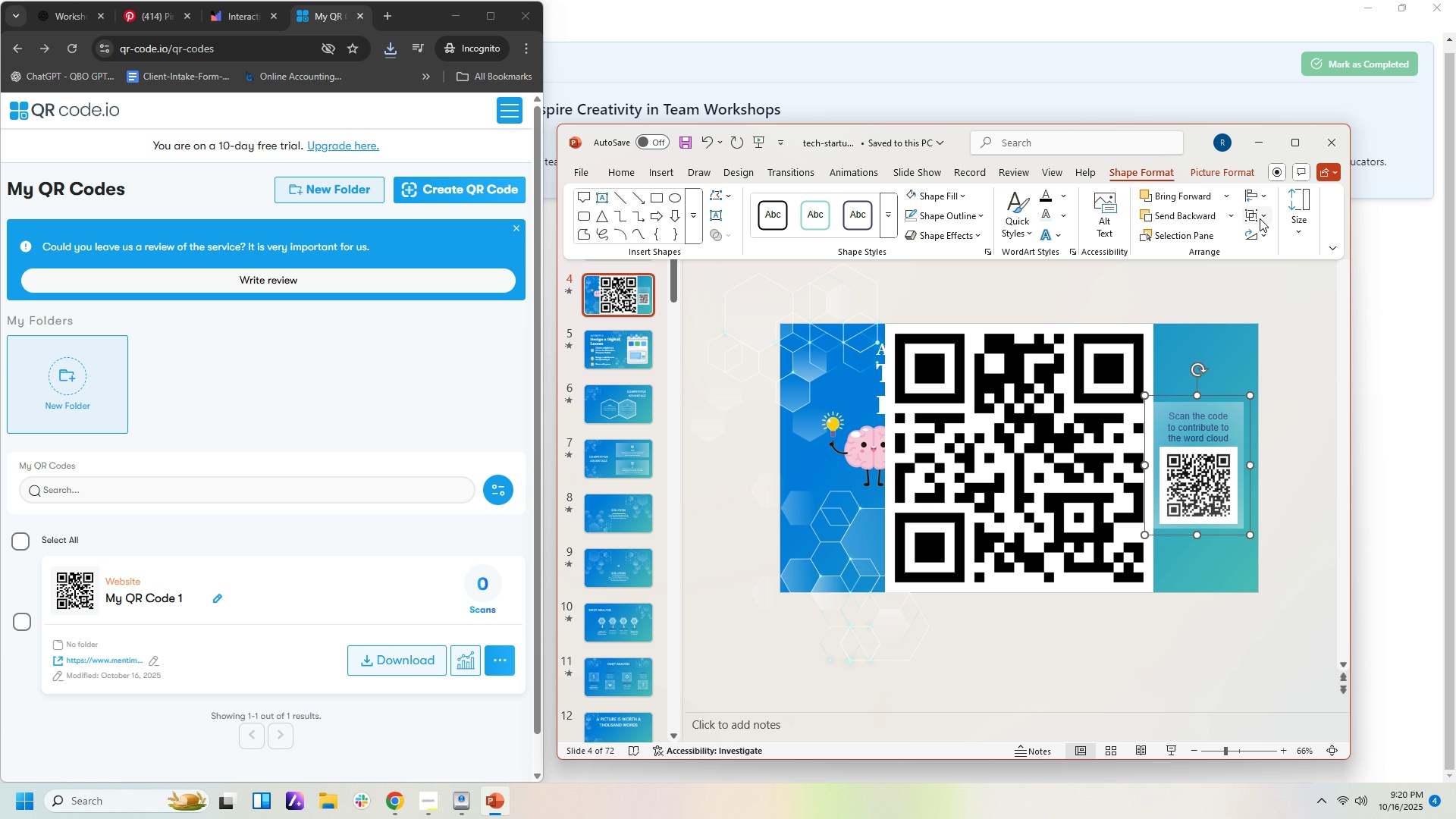 
left_click([1260, 218])
 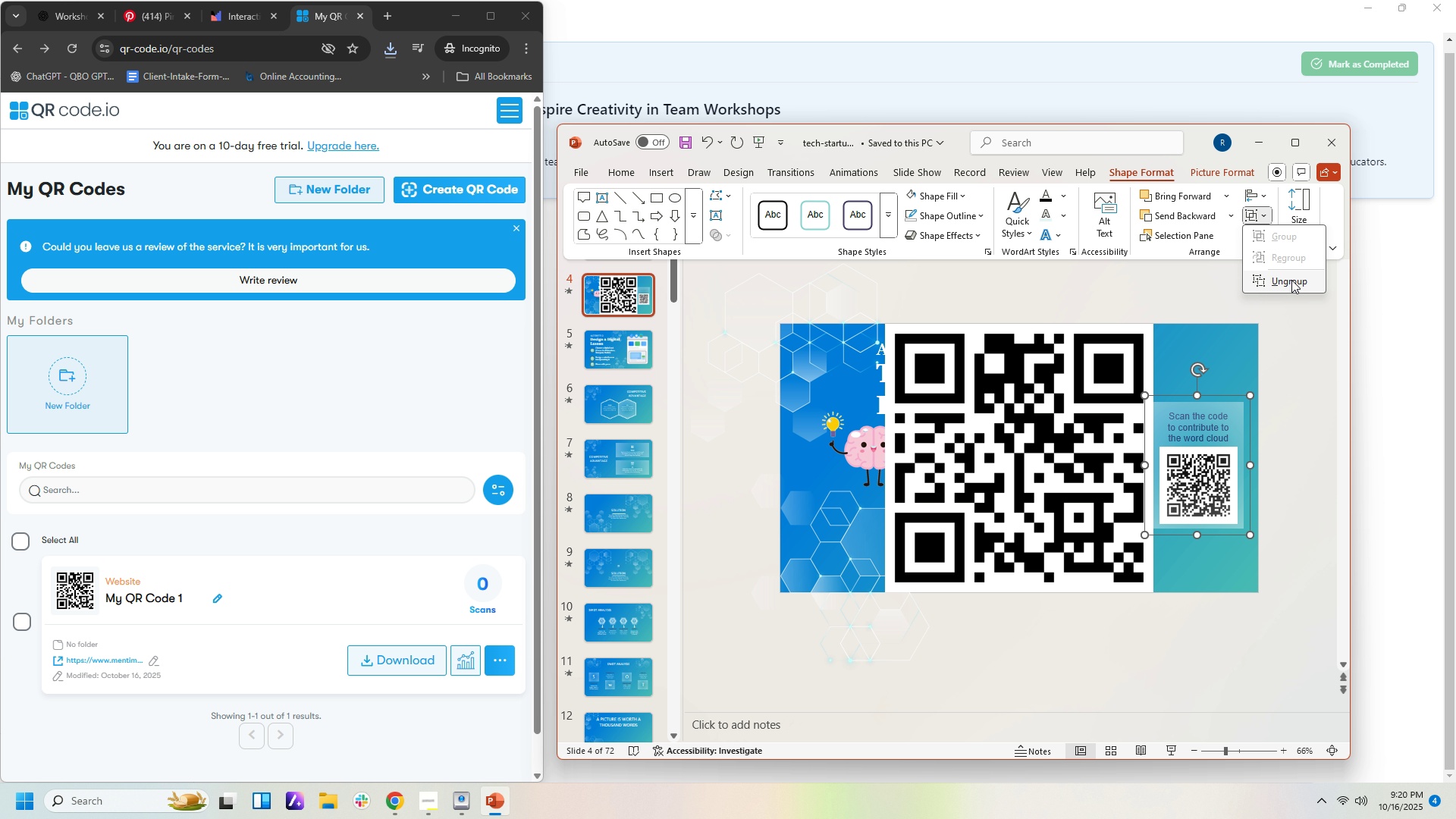 
left_click([1291, 280])
 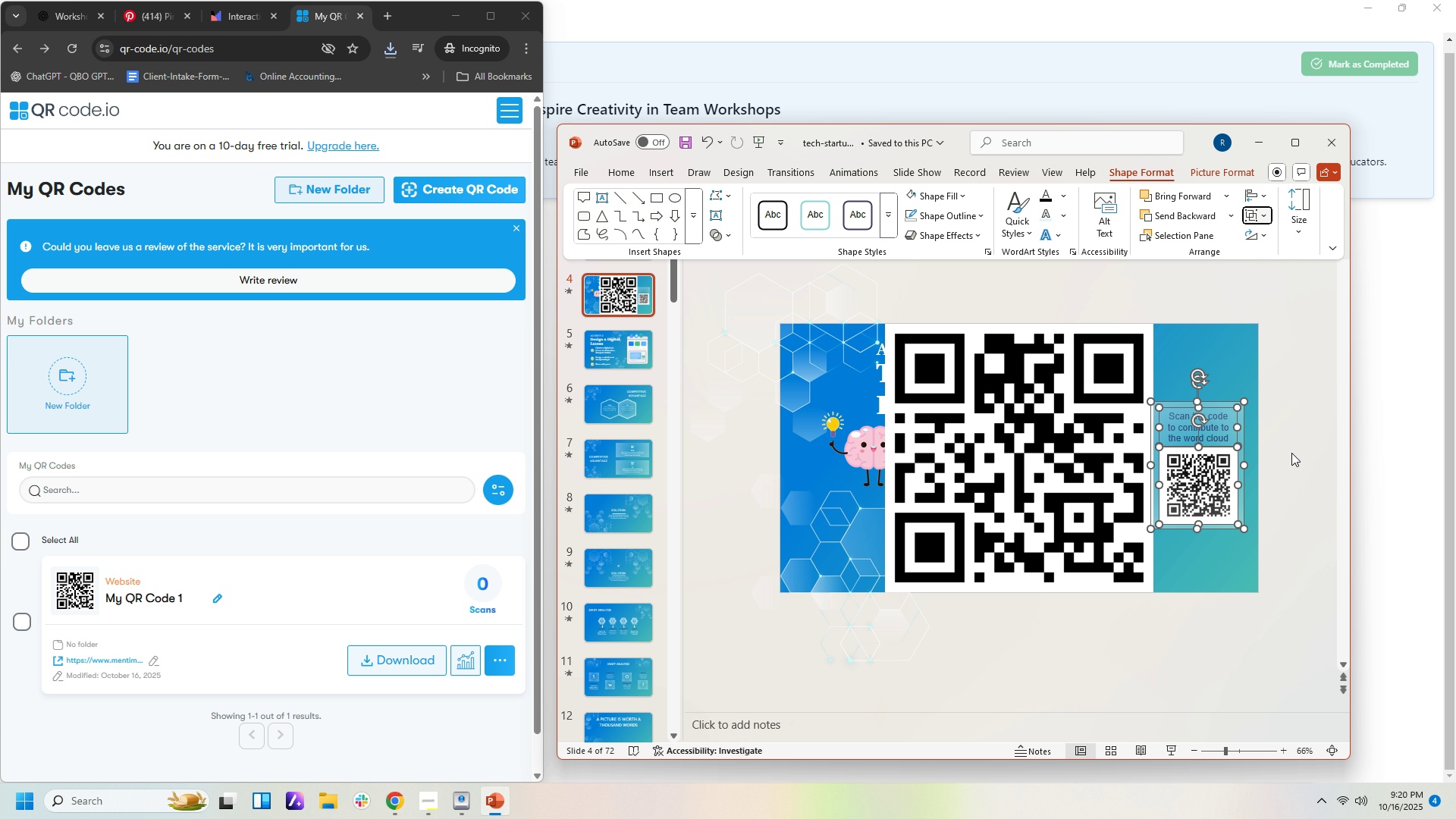 
left_click([1291, 453])
 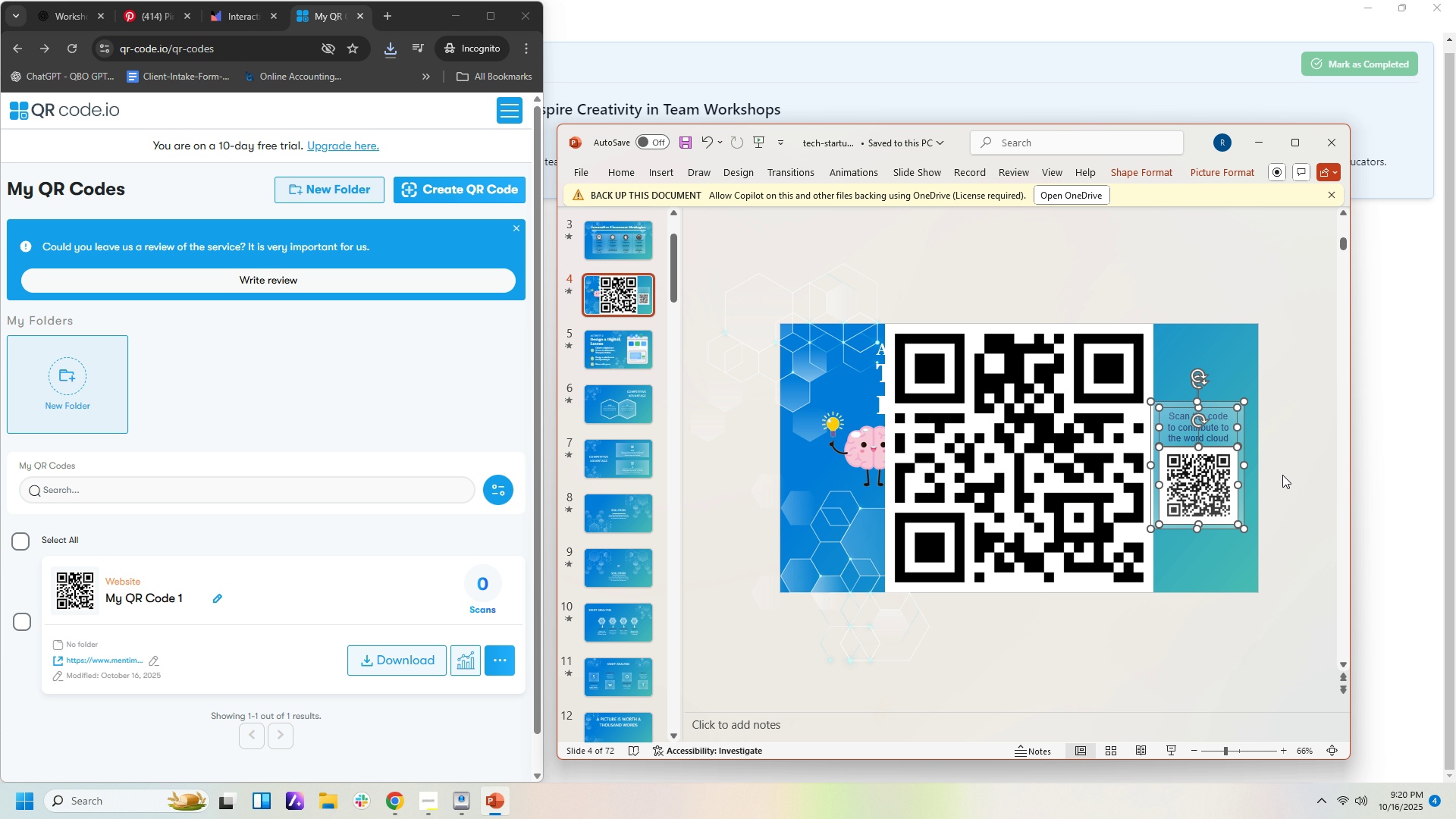 
left_click([1282, 475])
 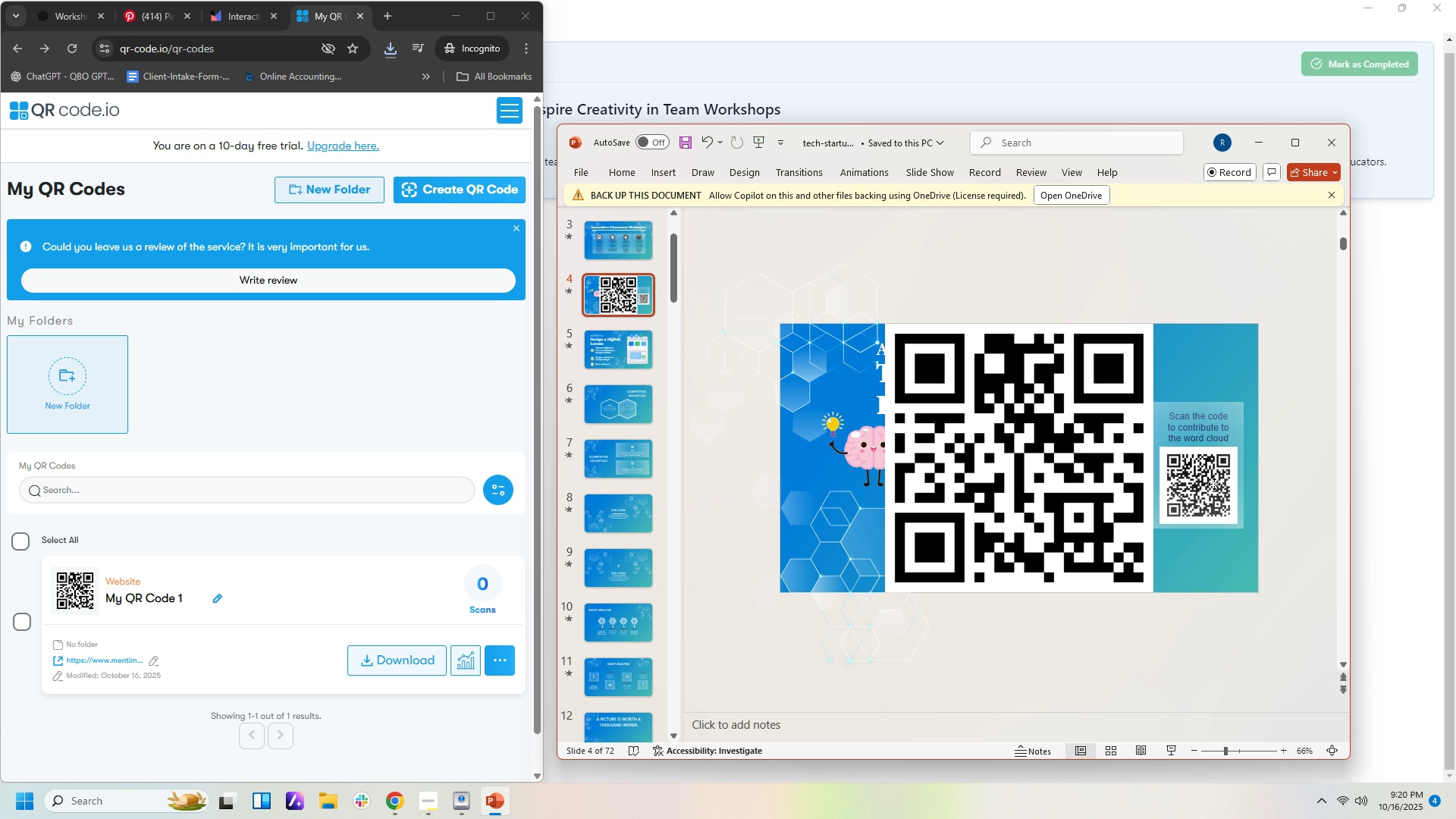 
left_click([1214, 484])
 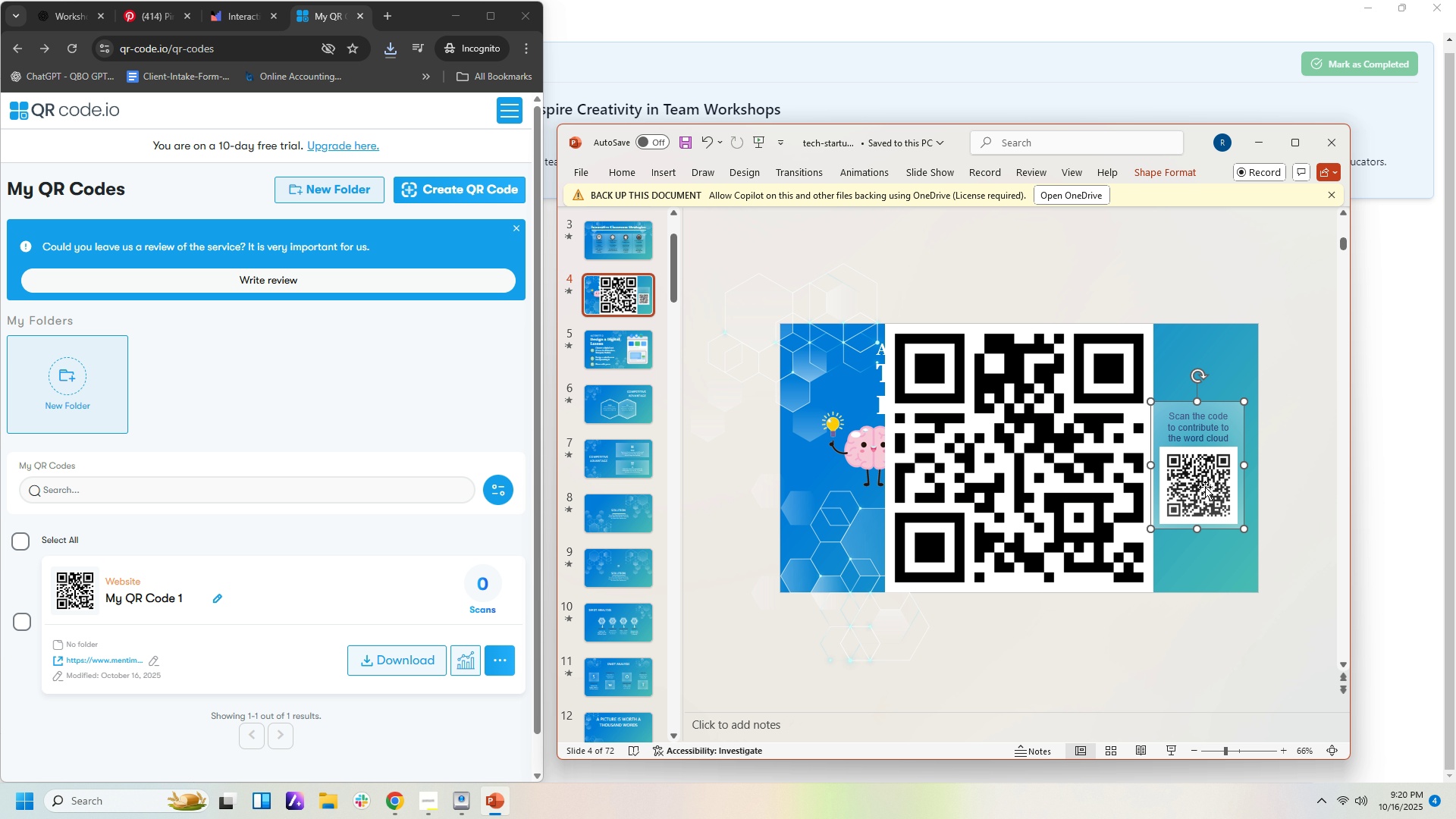 
left_click([1205, 487])
 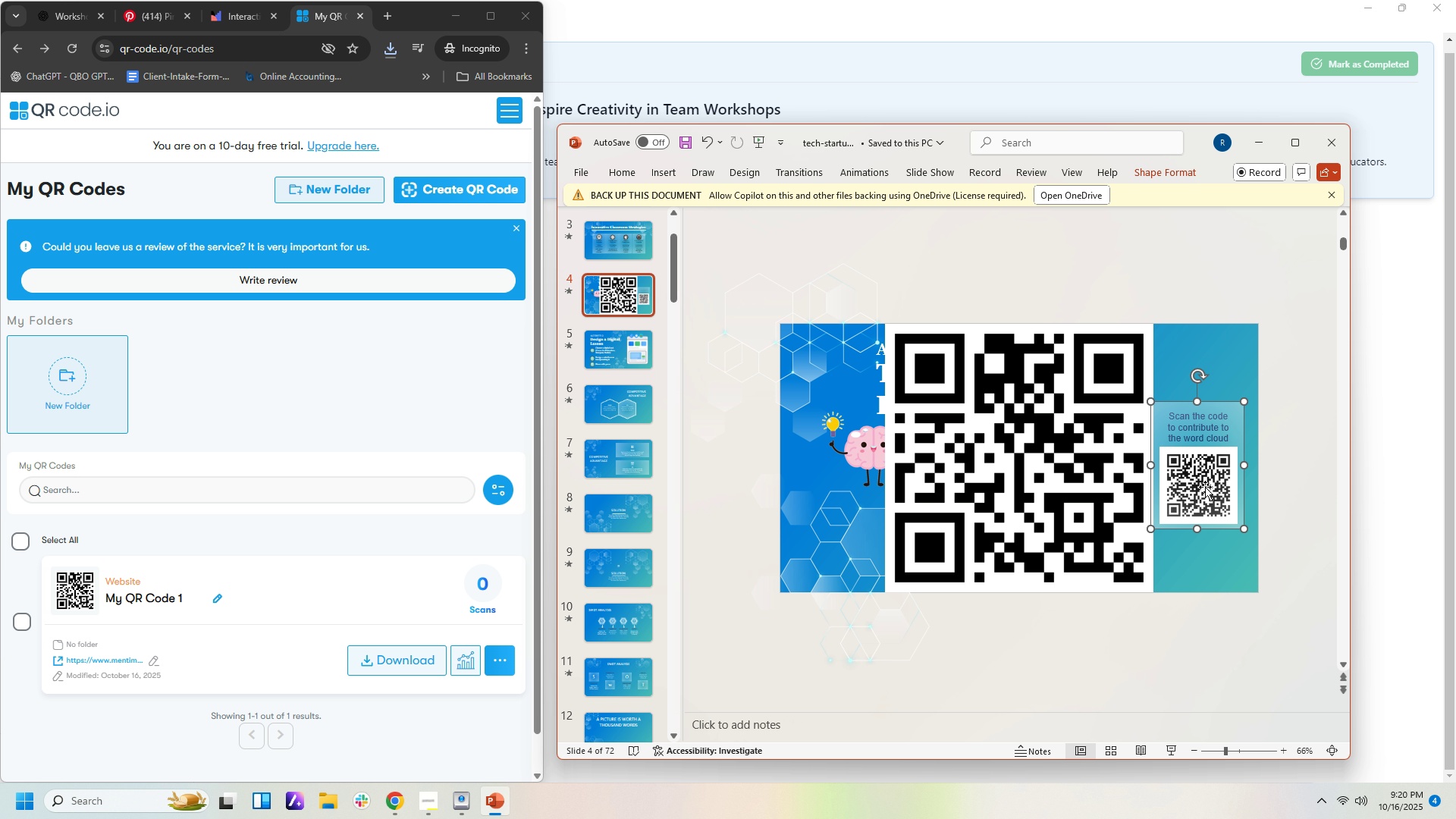 
left_click_drag(start_coordinate=[1205, 487], to_coordinate=[1205, 514])
 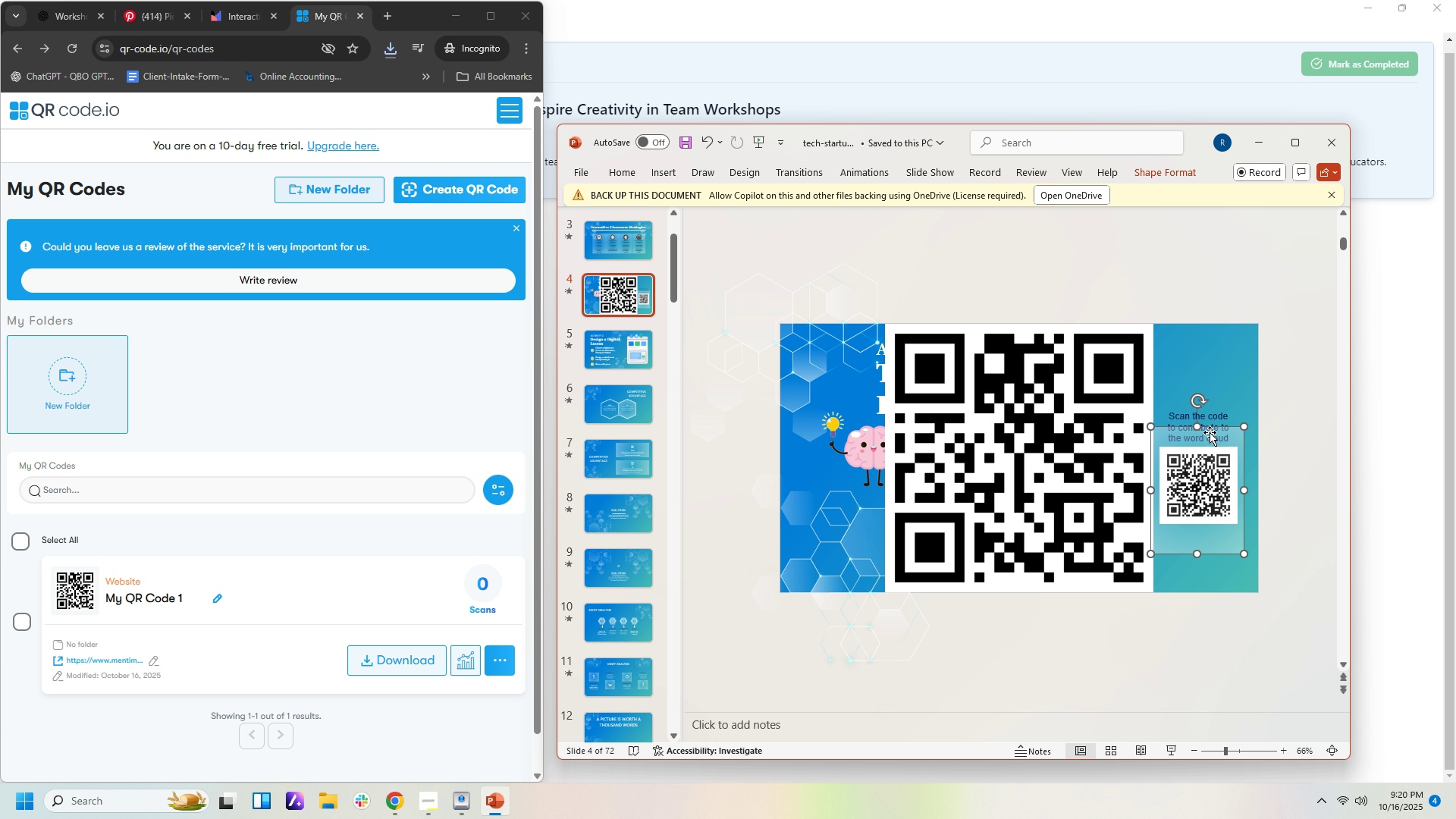 
left_click_drag(start_coordinate=[1212, 432], to_coordinate=[1216, 507])
 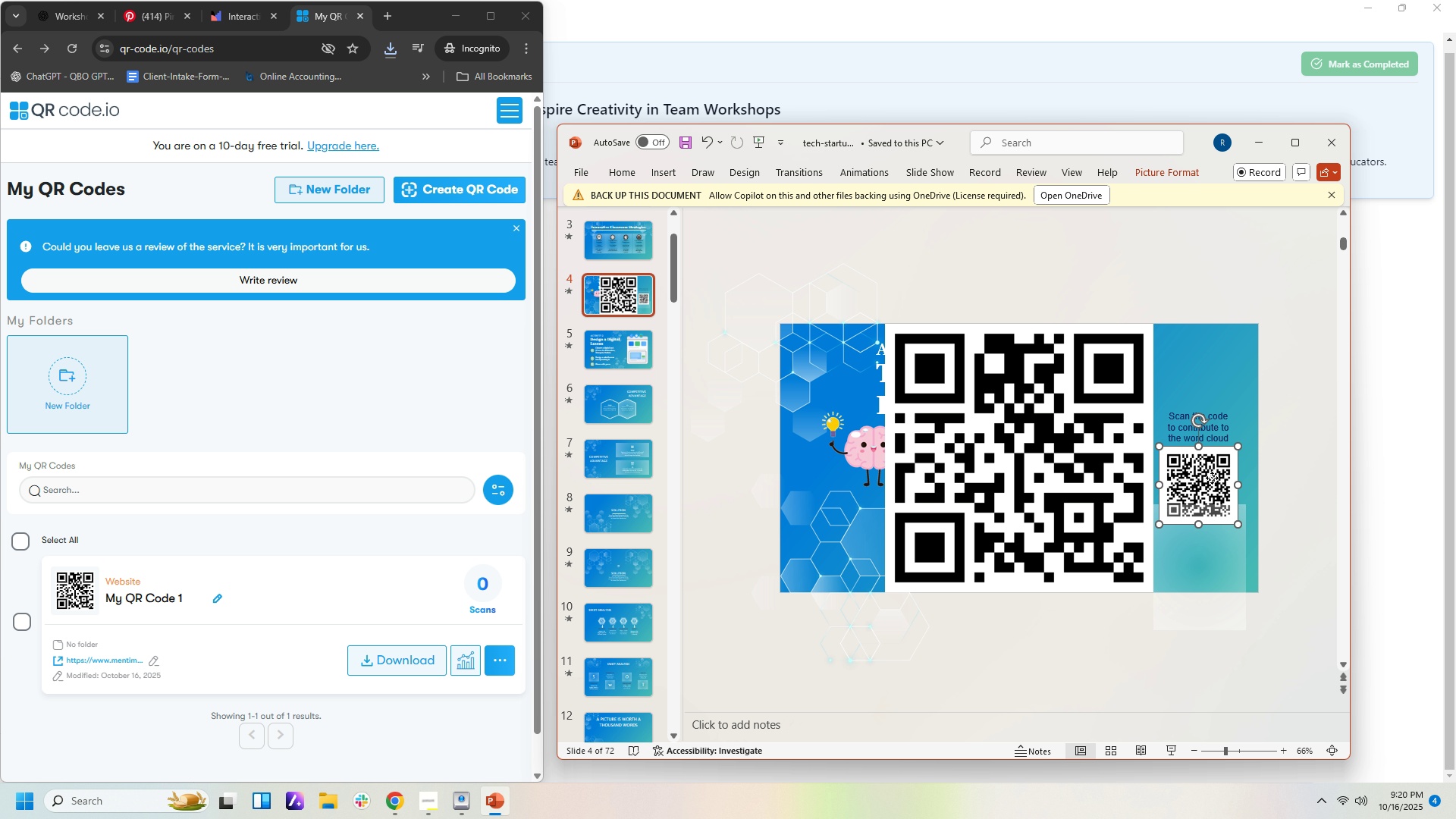 
left_click([1212, 478])
 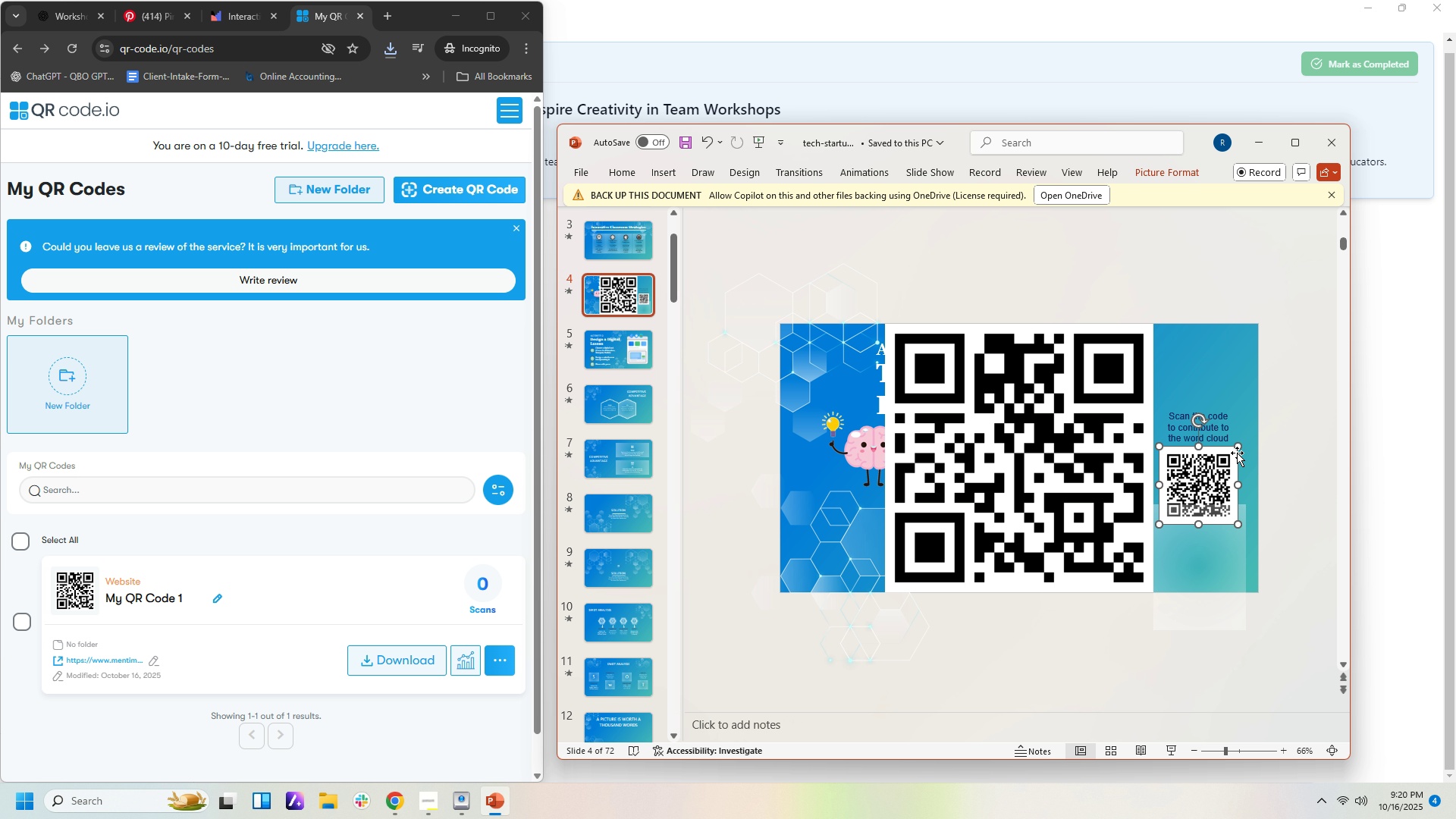 
key(Delete)
 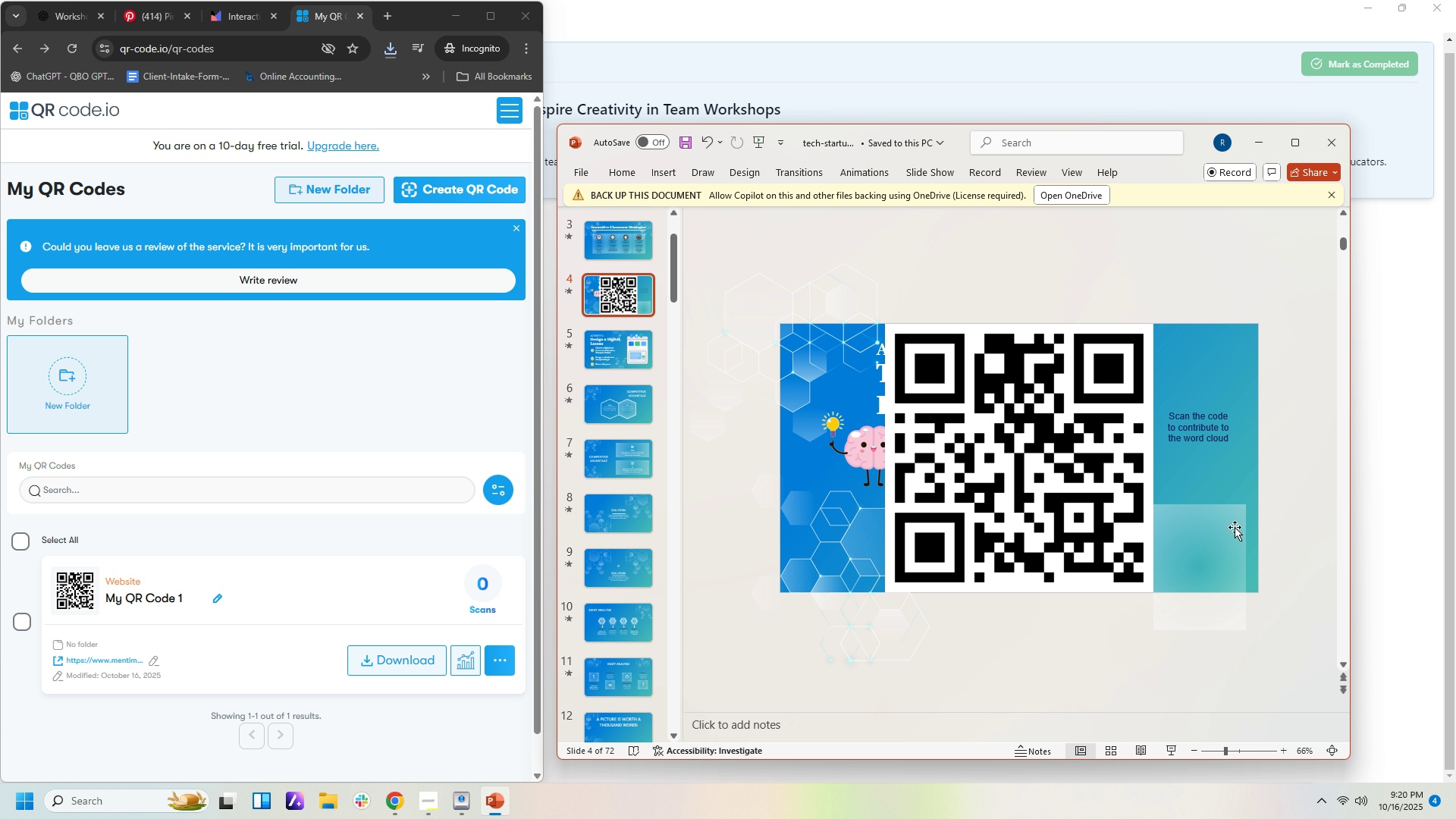 
left_click_drag(start_coordinate=[1235, 538], to_coordinate=[1238, 432])
 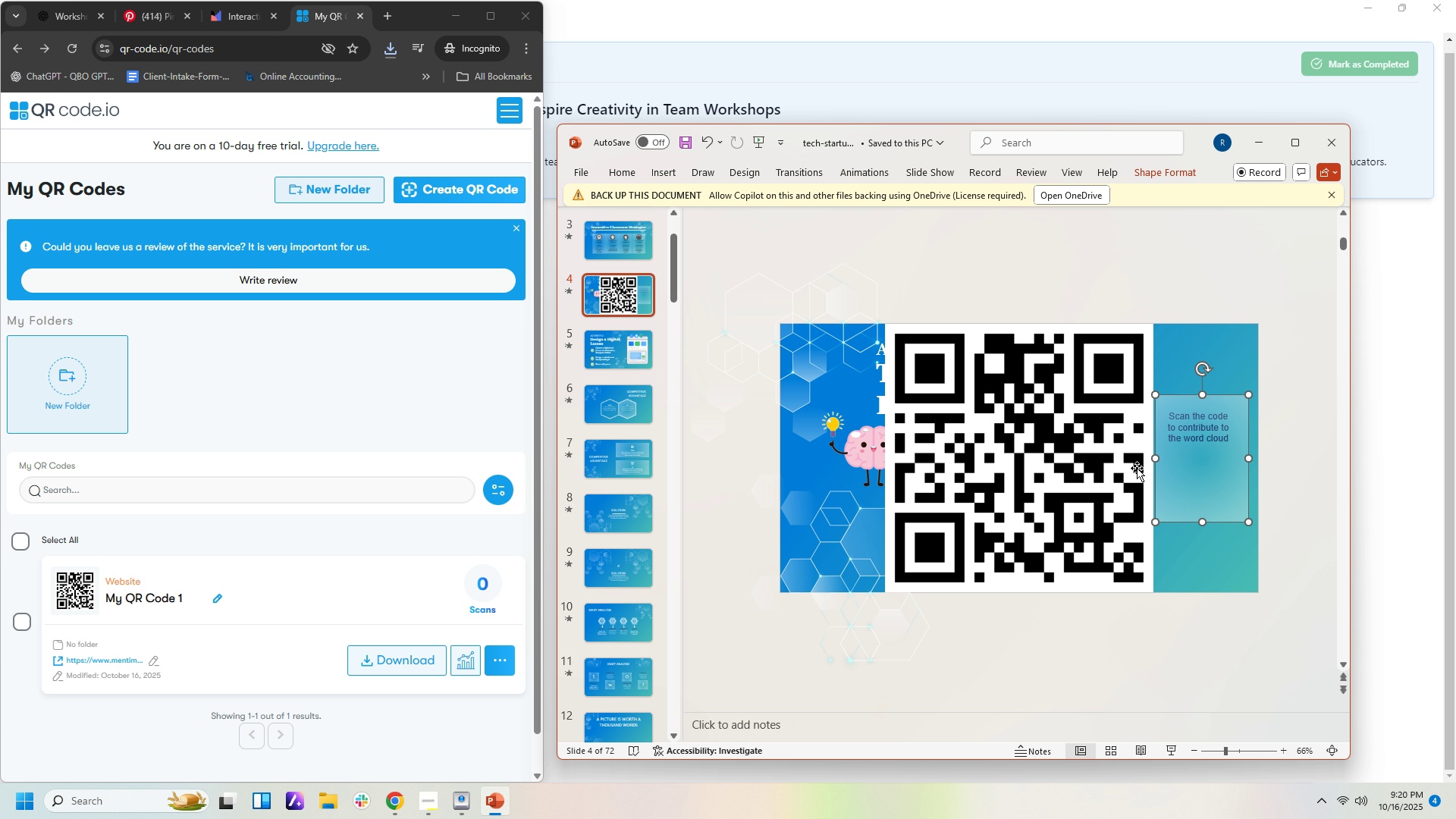 
left_click_drag(start_coordinate=[1137, 468], to_coordinate=[1227, 484])
 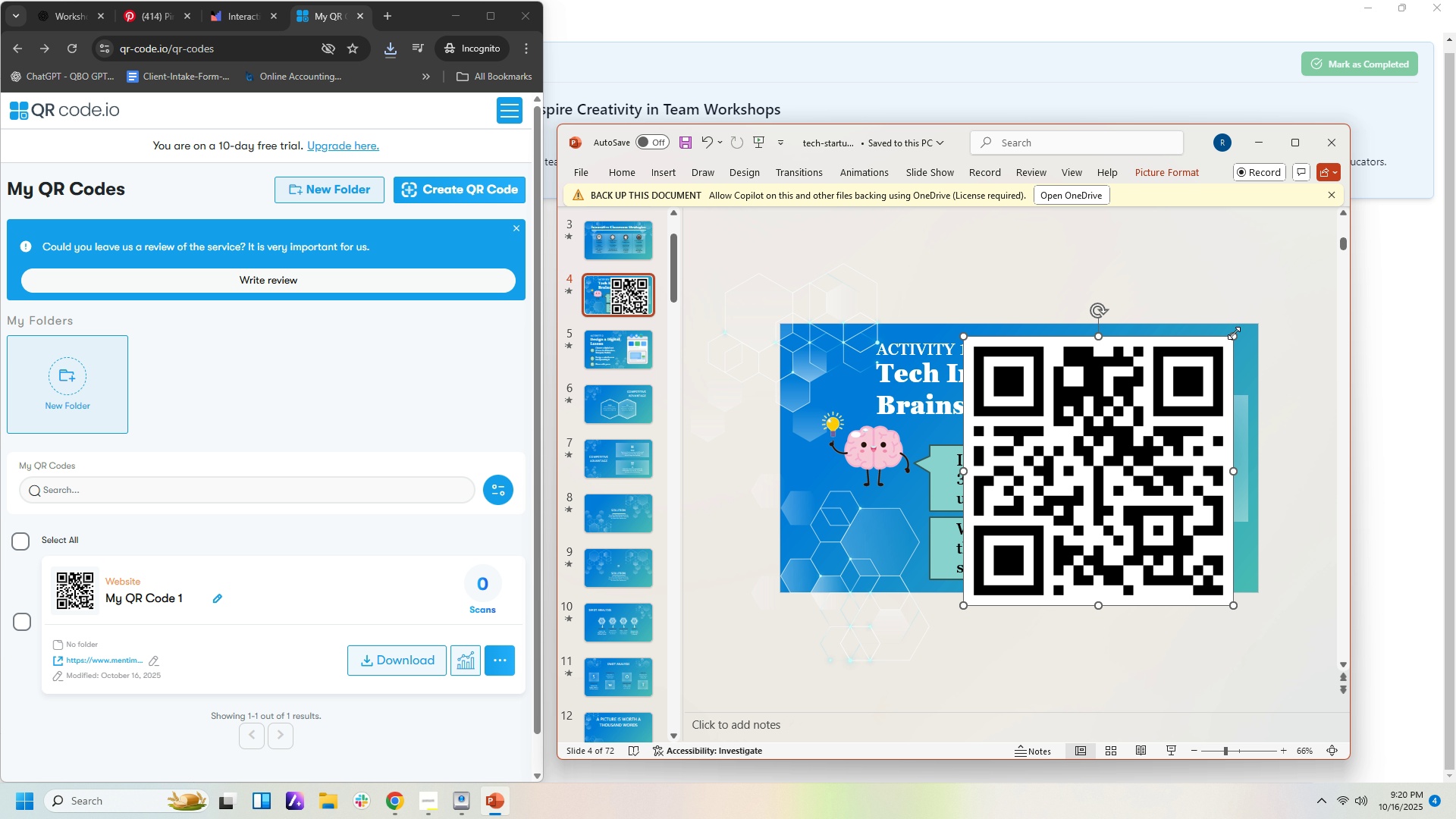 
left_click_drag(start_coordinate=[1234, 333], to_coordinate=[1032, 574])
 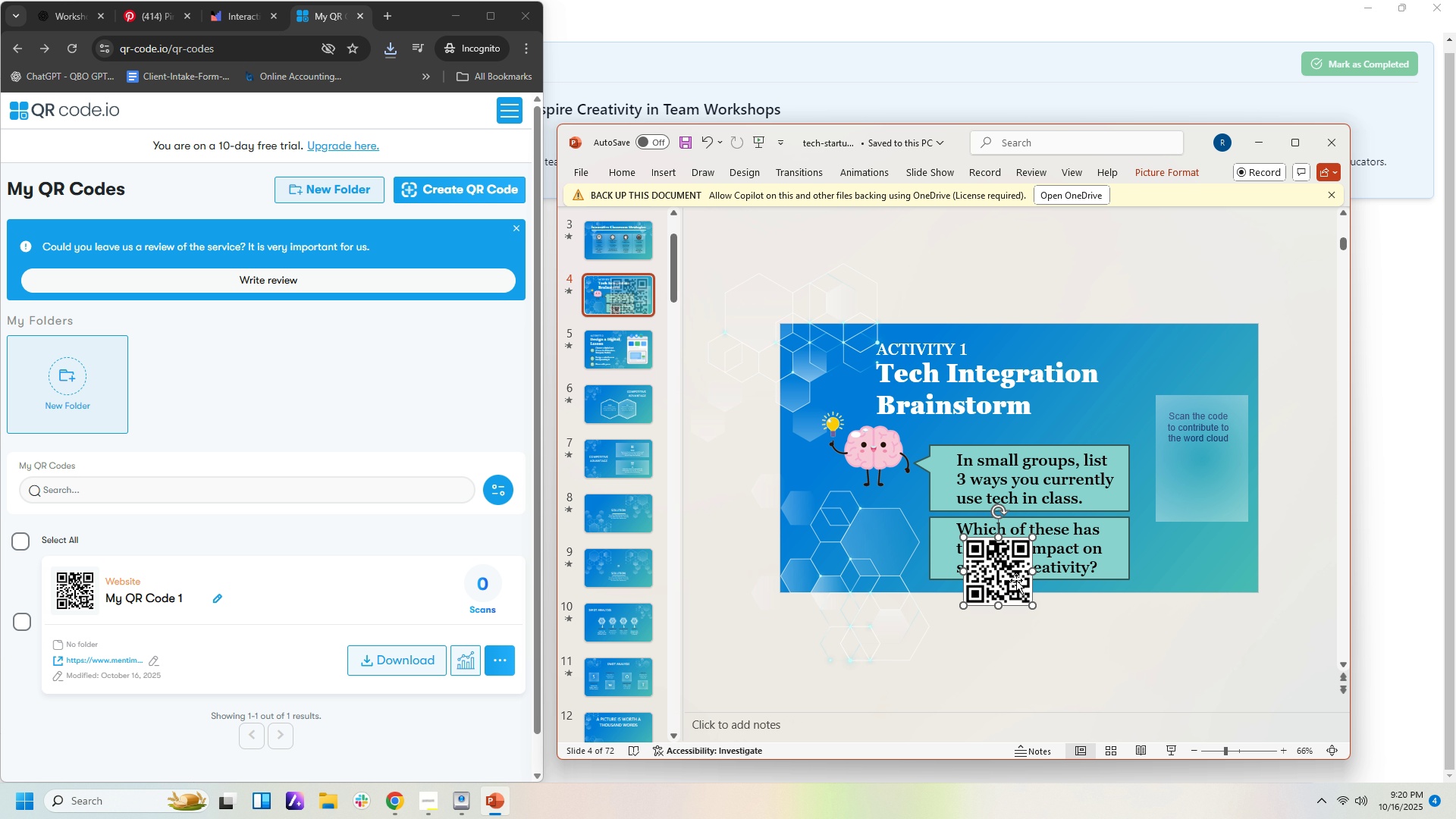 
left_click_drag(start_coordinate=[1016, 580], to_coordinate=[1219, 488])
 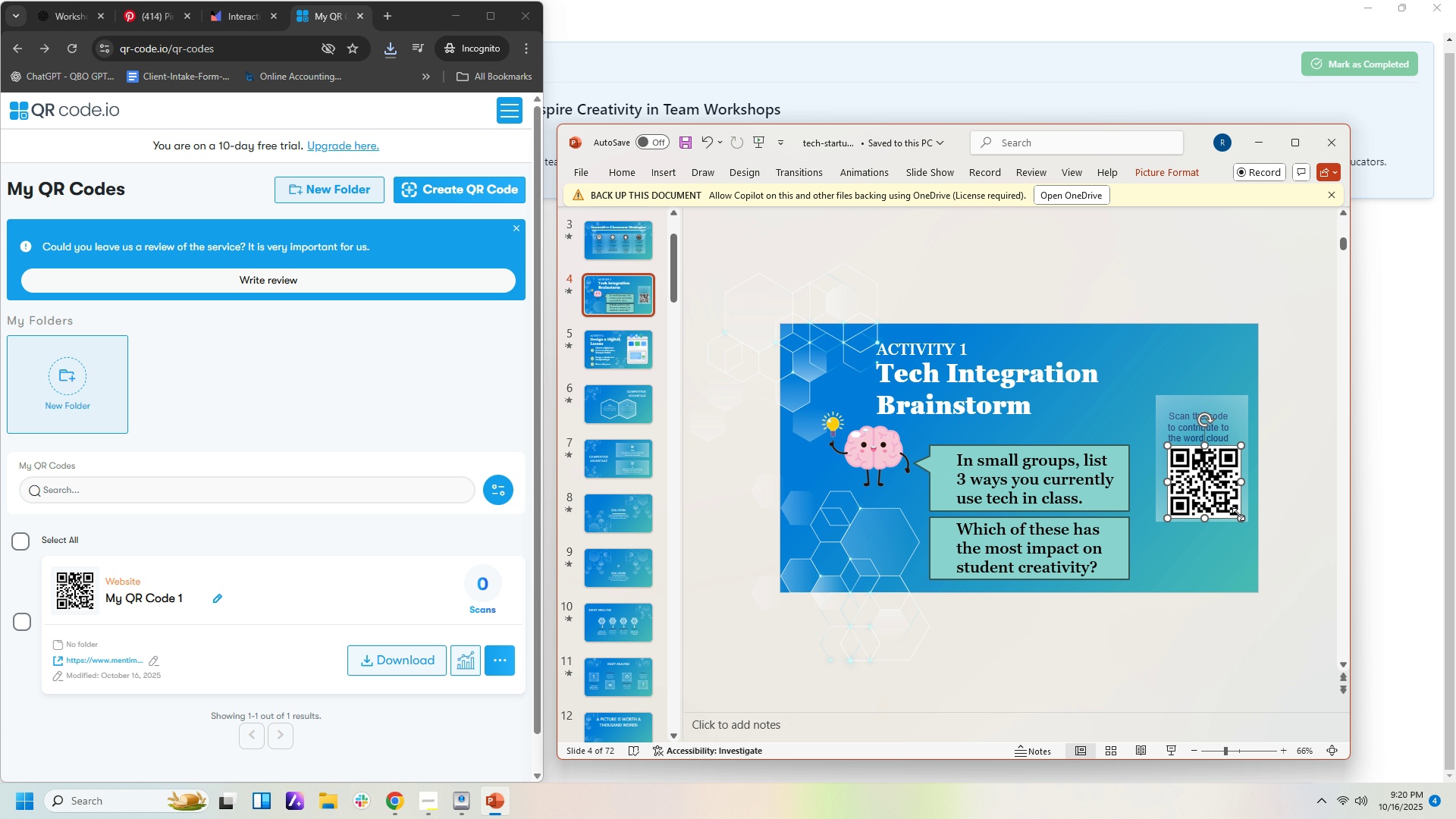 
left_click([1222, 563])
 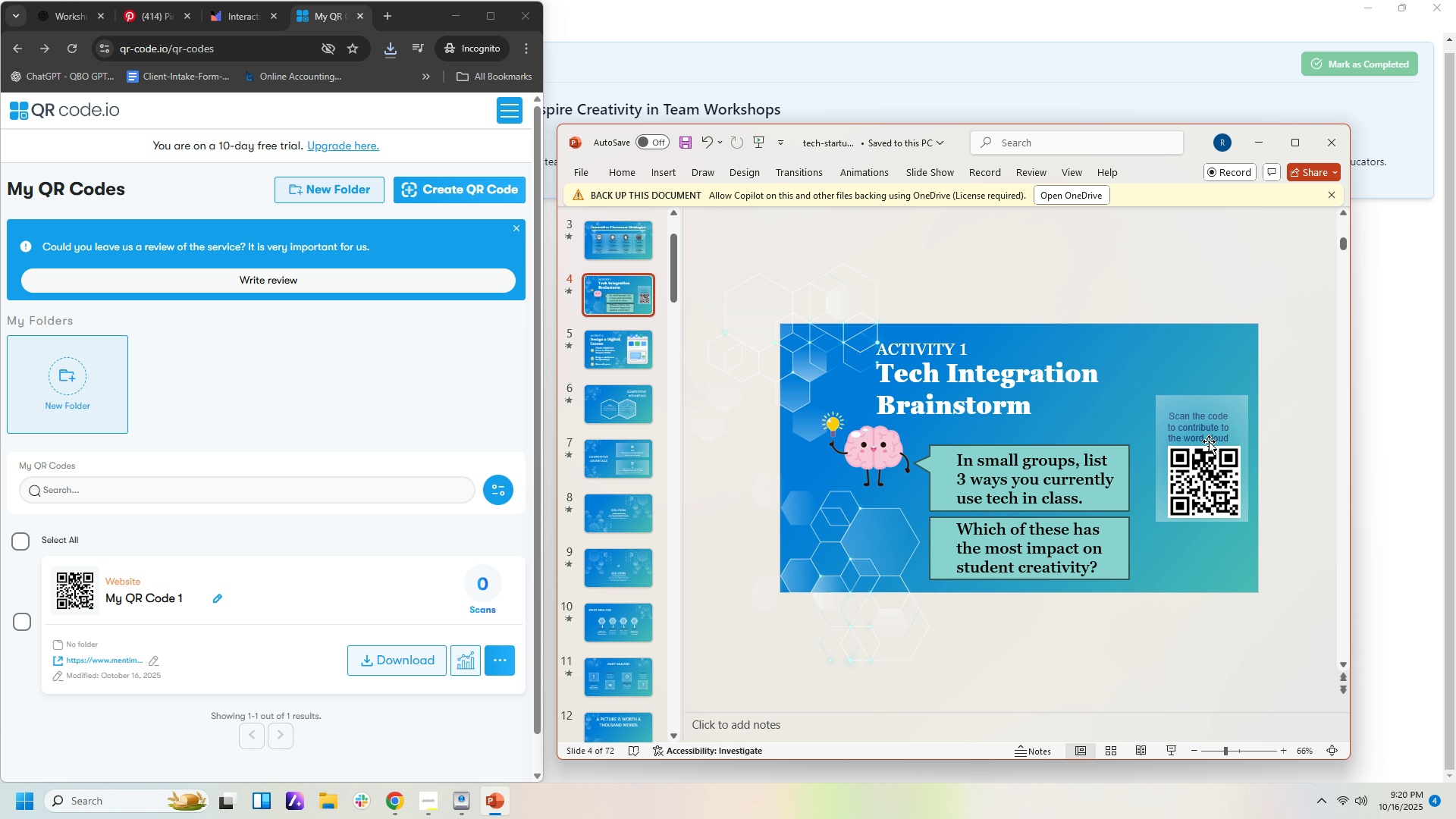 
left_click([1209, 428])
 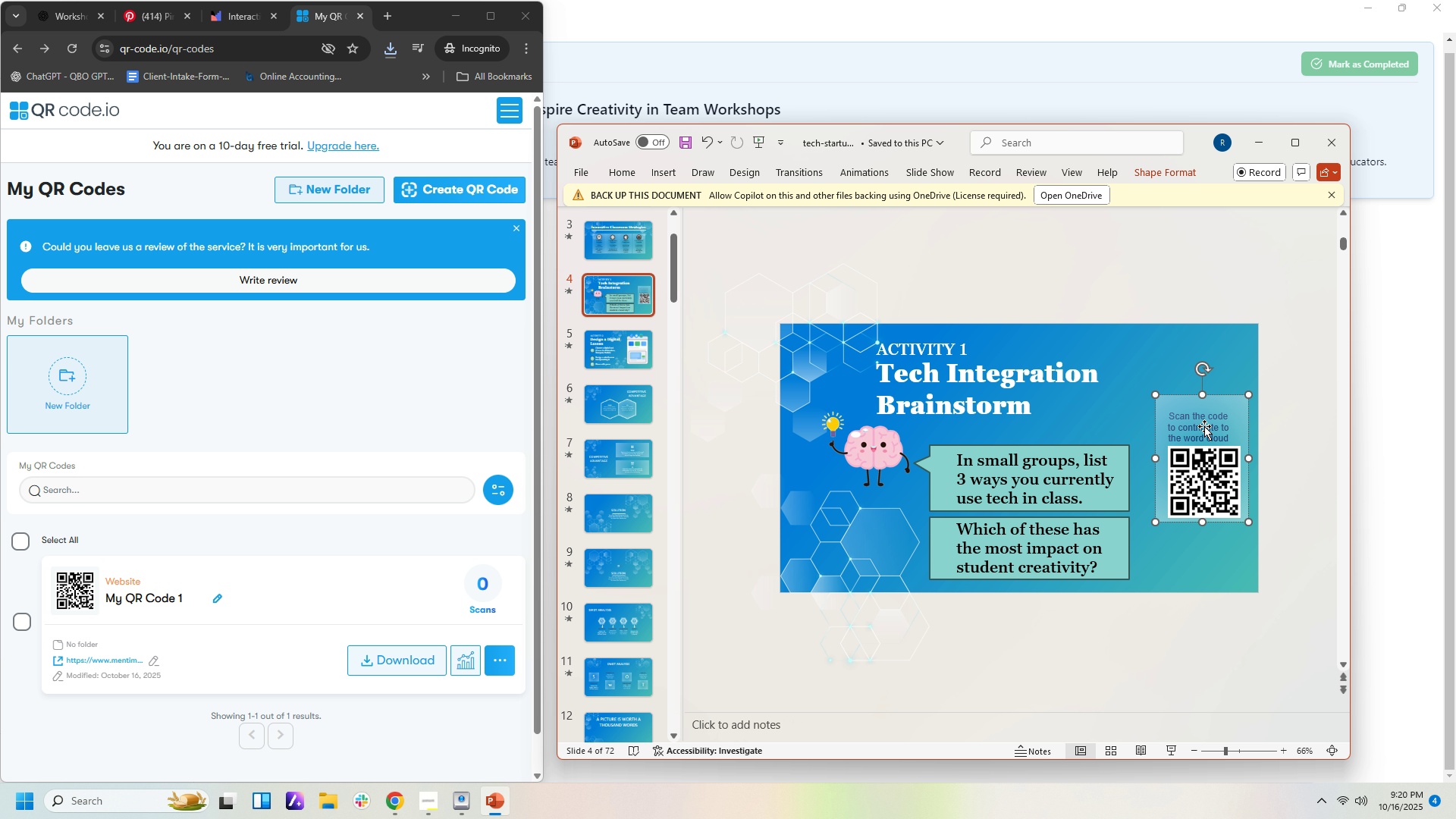 
left_click([1201, 426])
 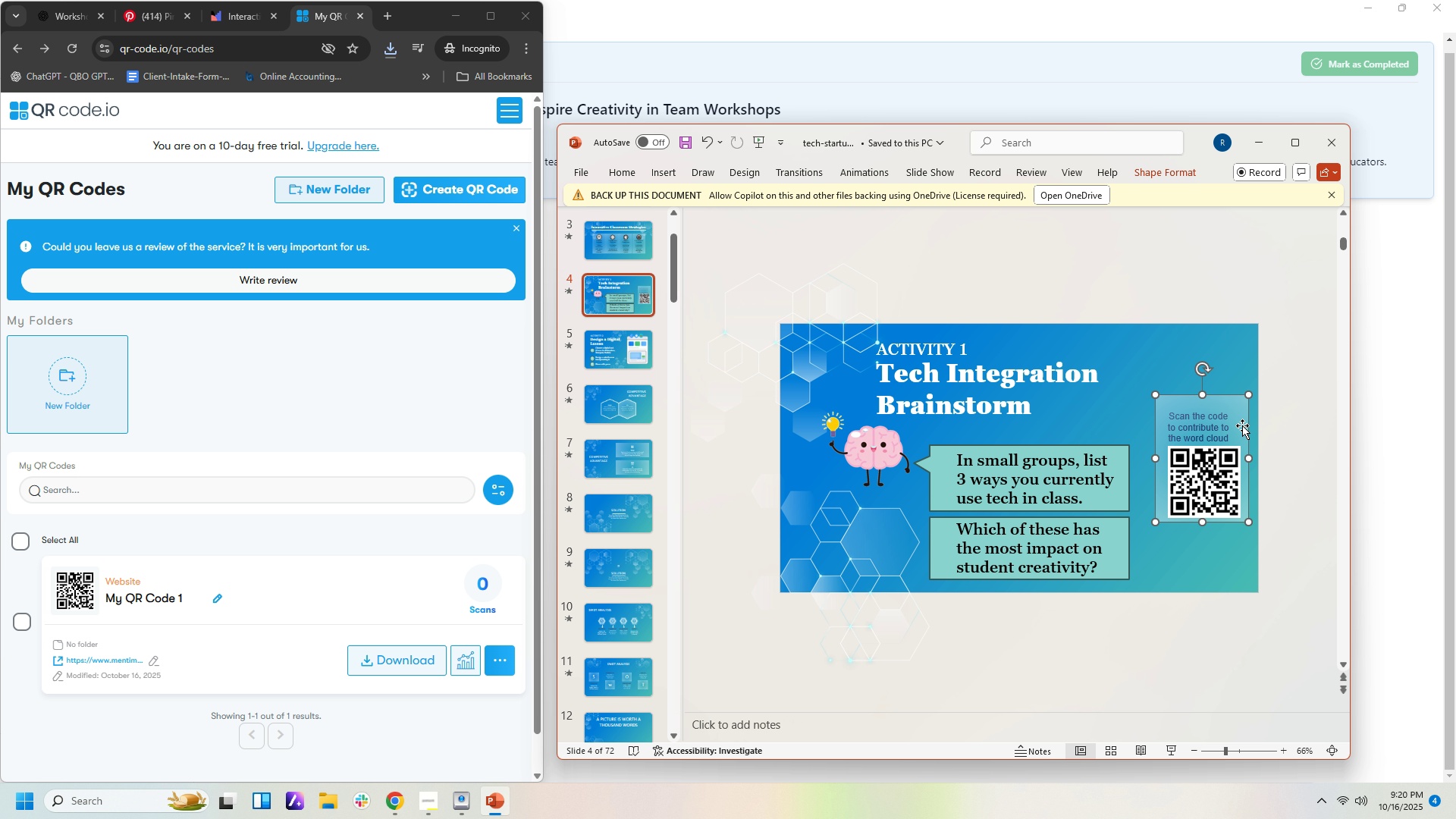 
left_click([1242, 425])
 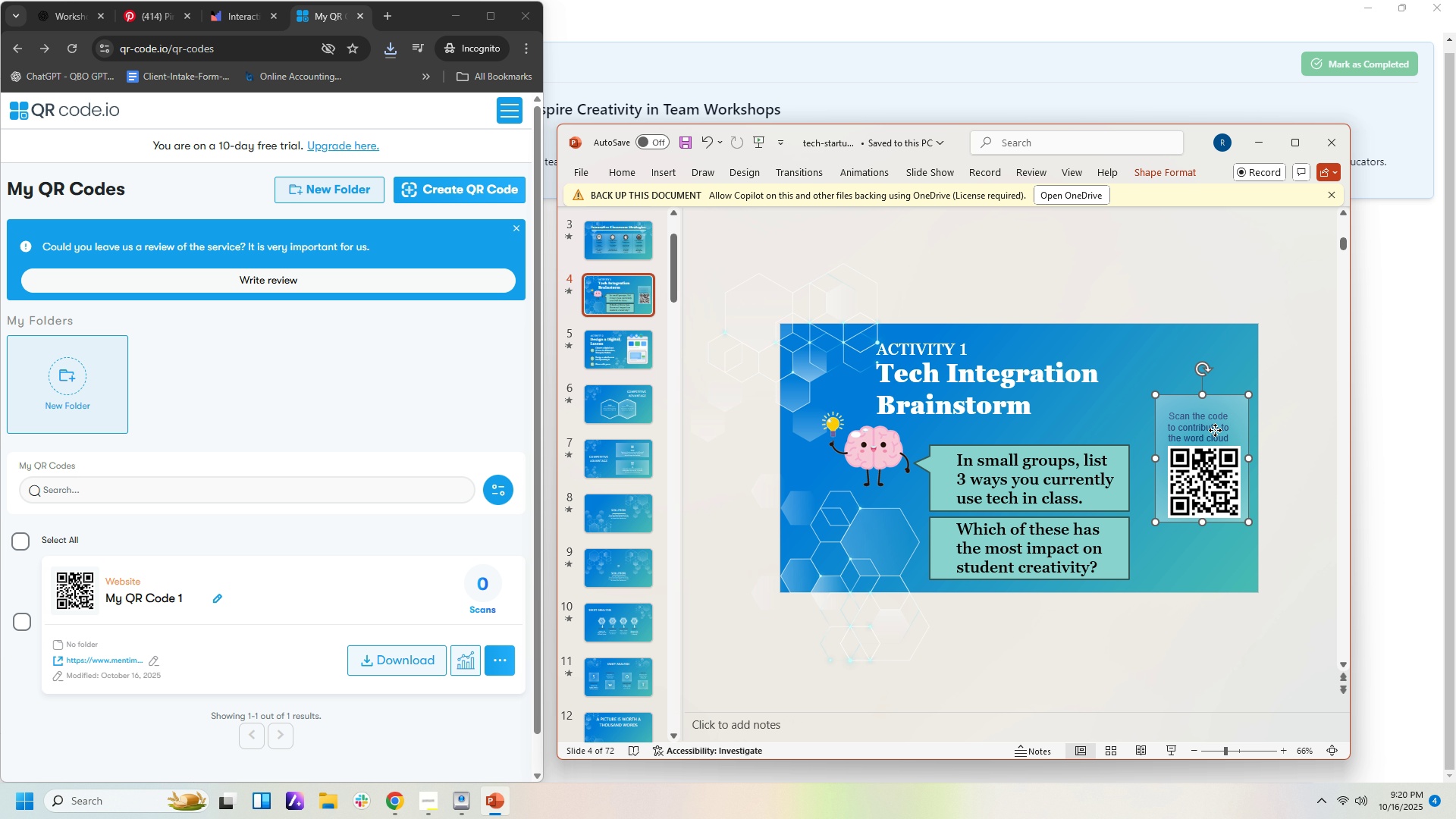 
left_click([1215, 430])
 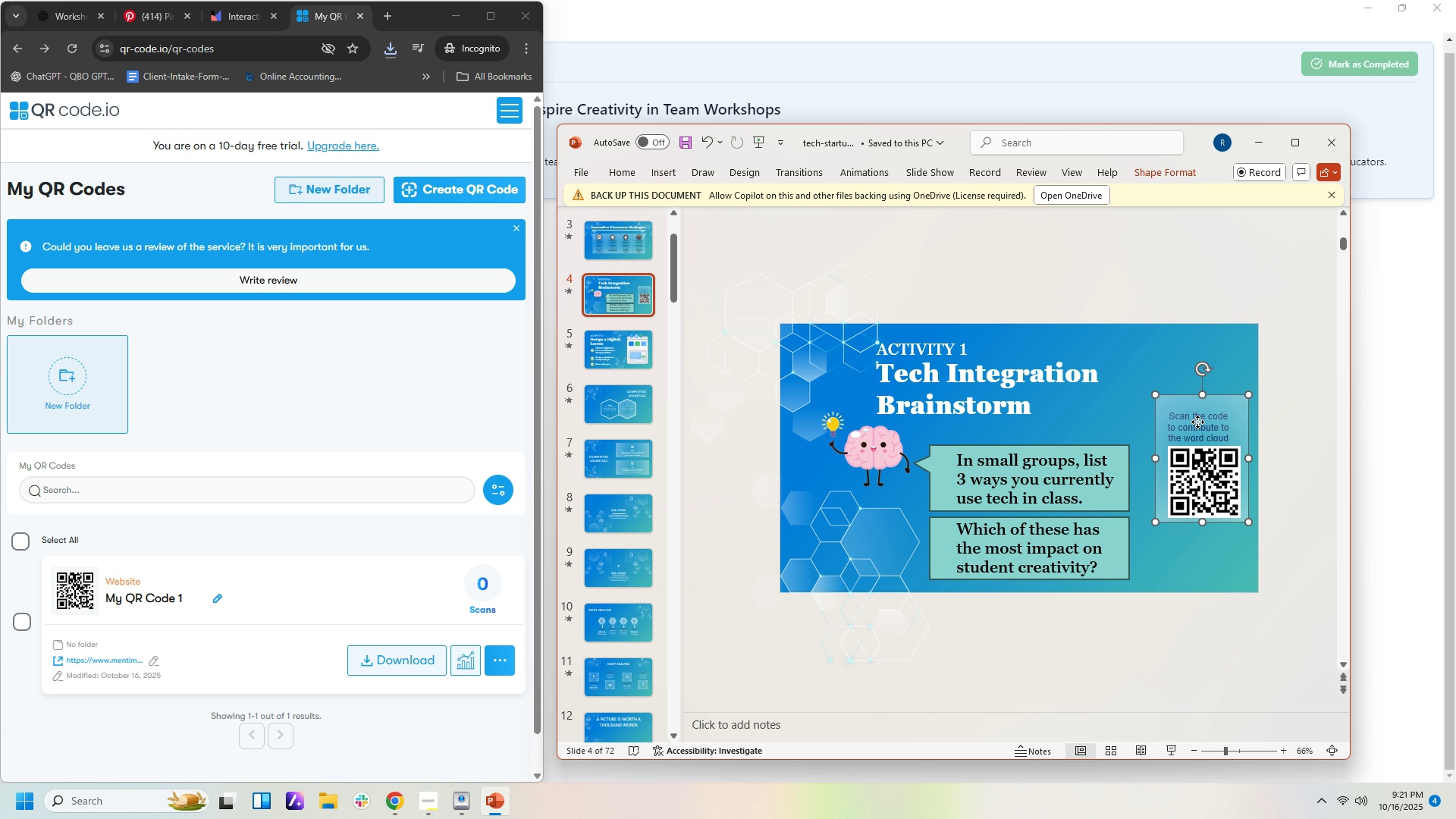 
left_click([1197, 422])
 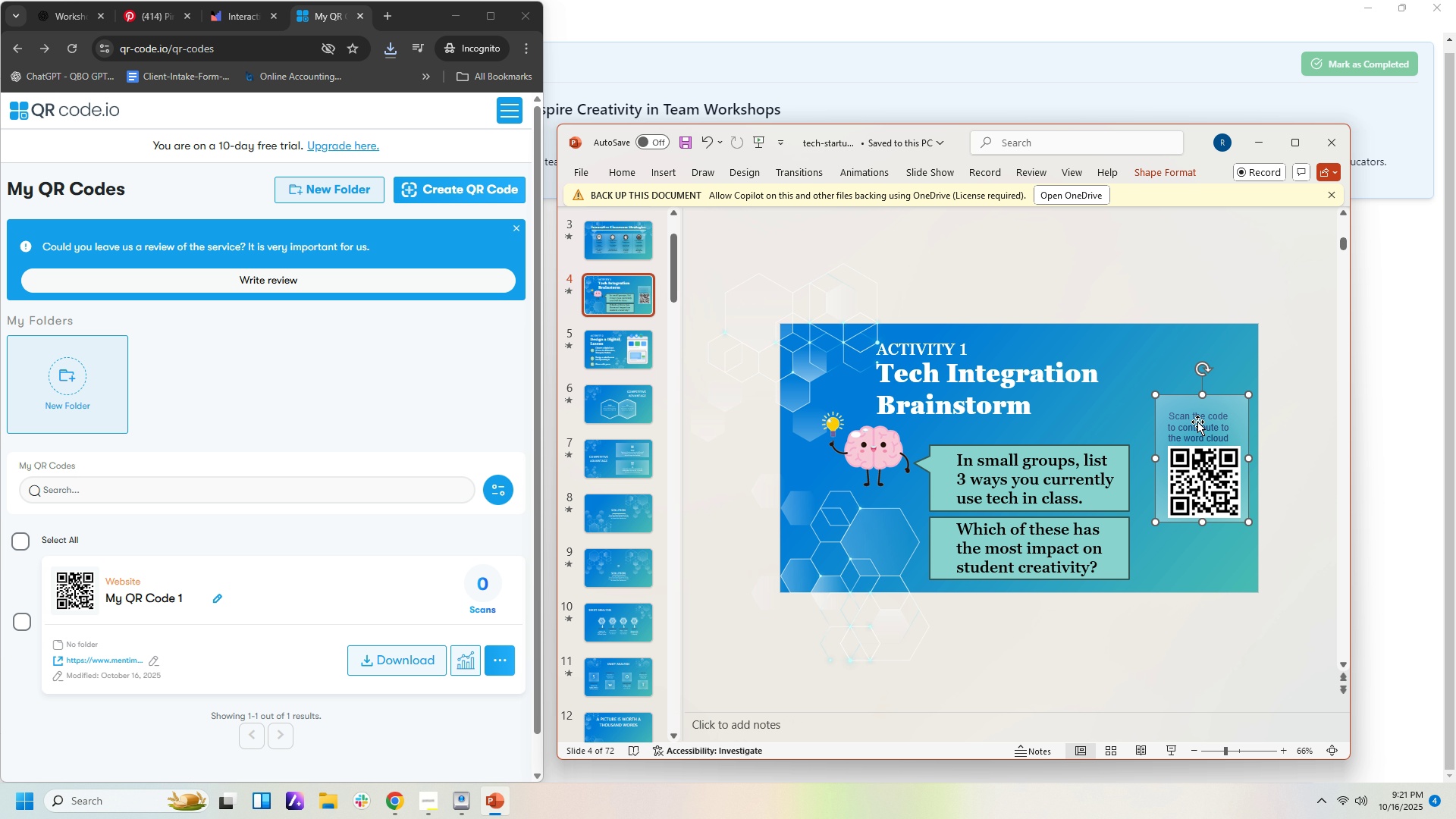 
left_click_drag(start_coordinate=[1197, 422], to_coordinate=[1195, 431])
 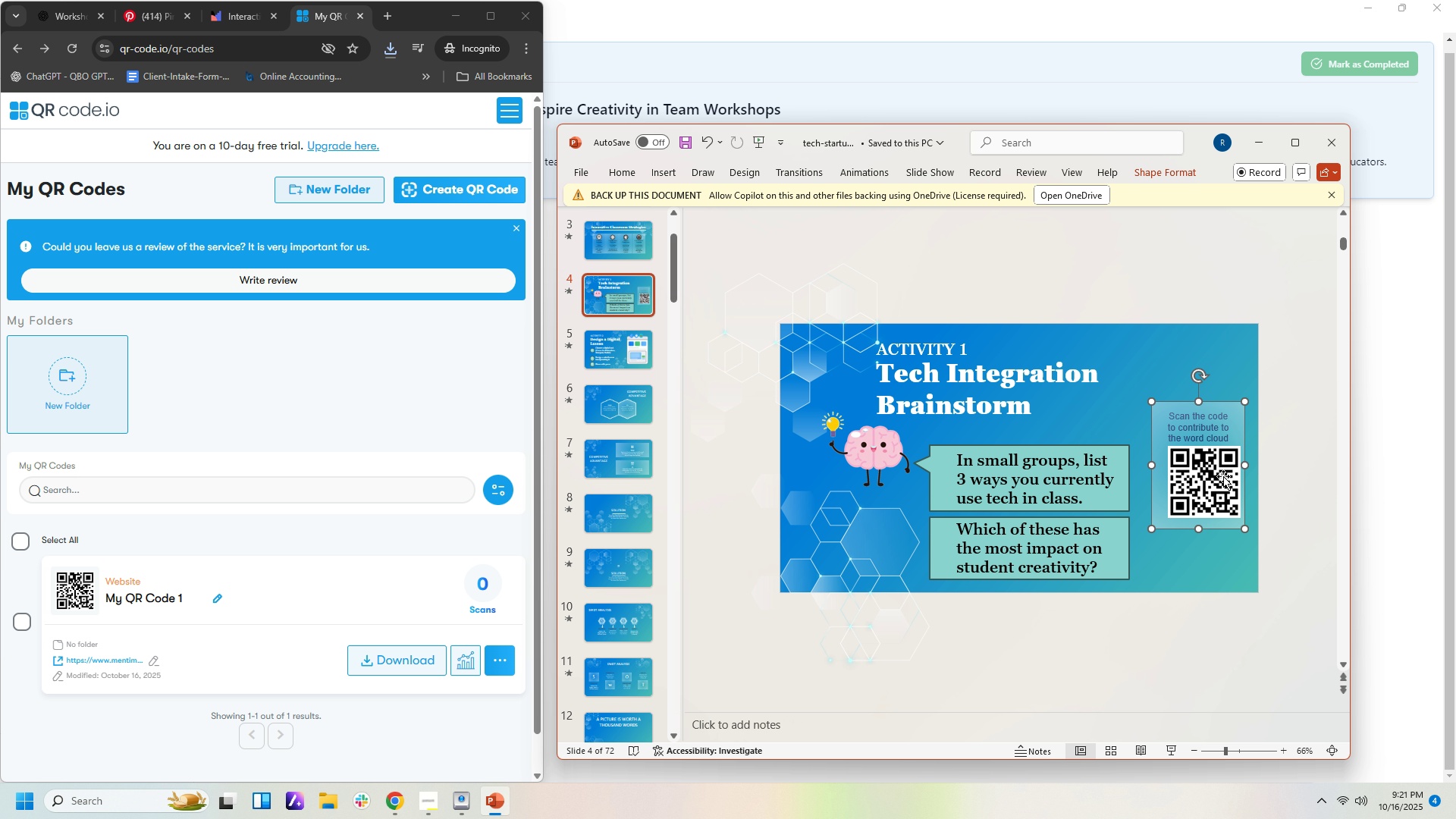 
left_click_drag(start_coordinate=[1223, 476], to_coordinate=[1213, 477])
 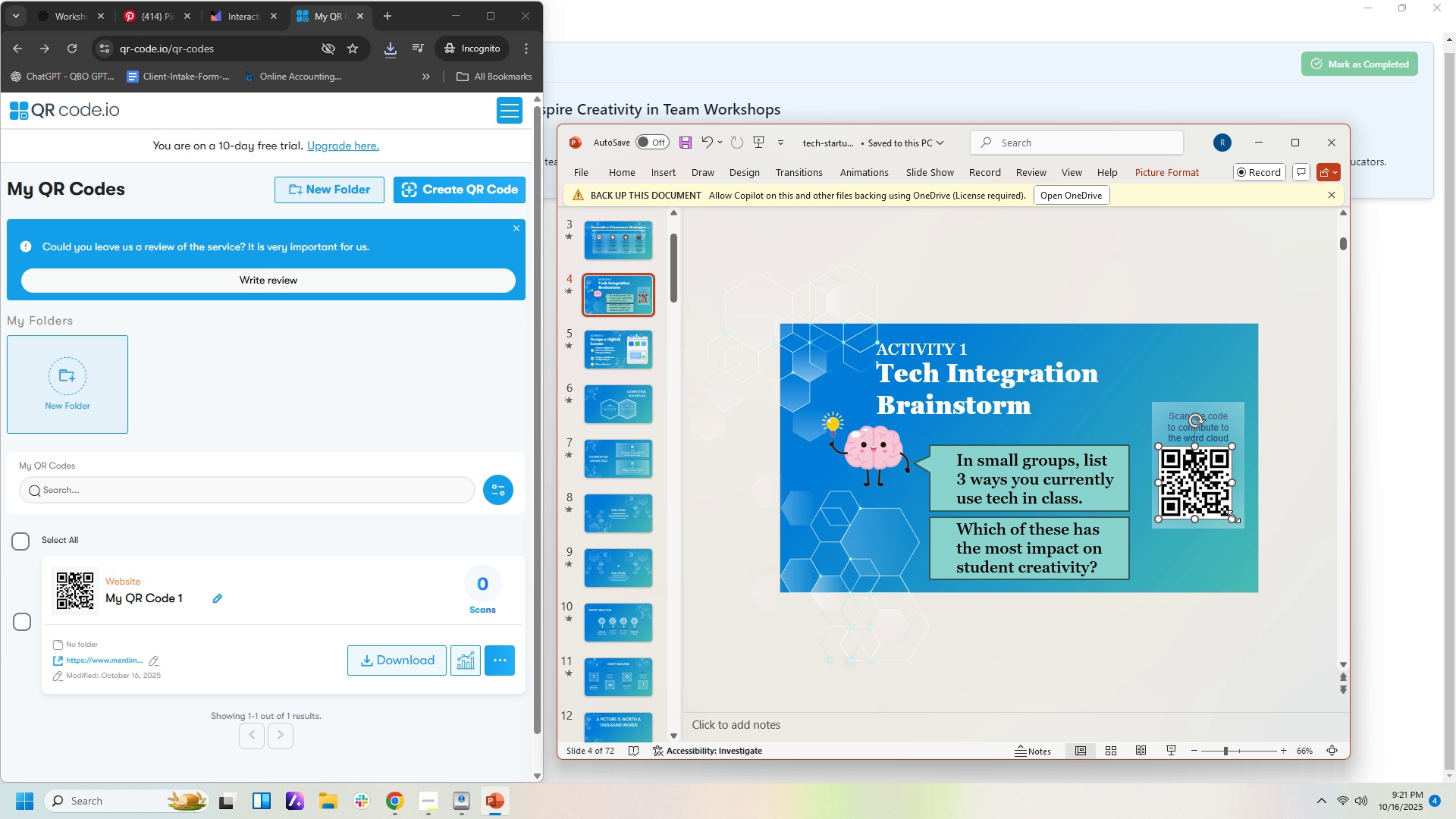 
left_click_drag(start_coordinate=[1234, 516], to_coordinate=[1240, 519])
 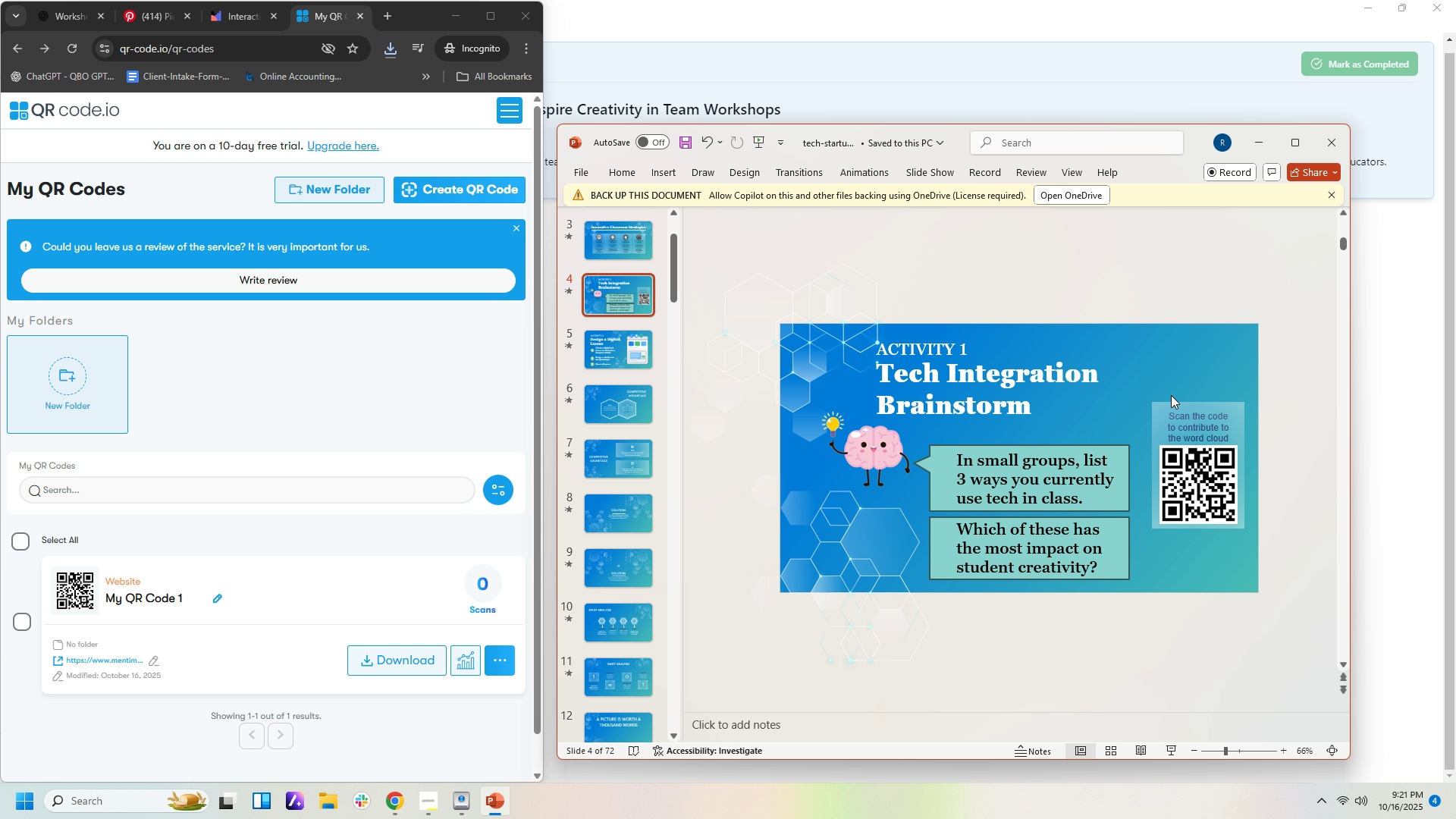 
wait(5.56)
 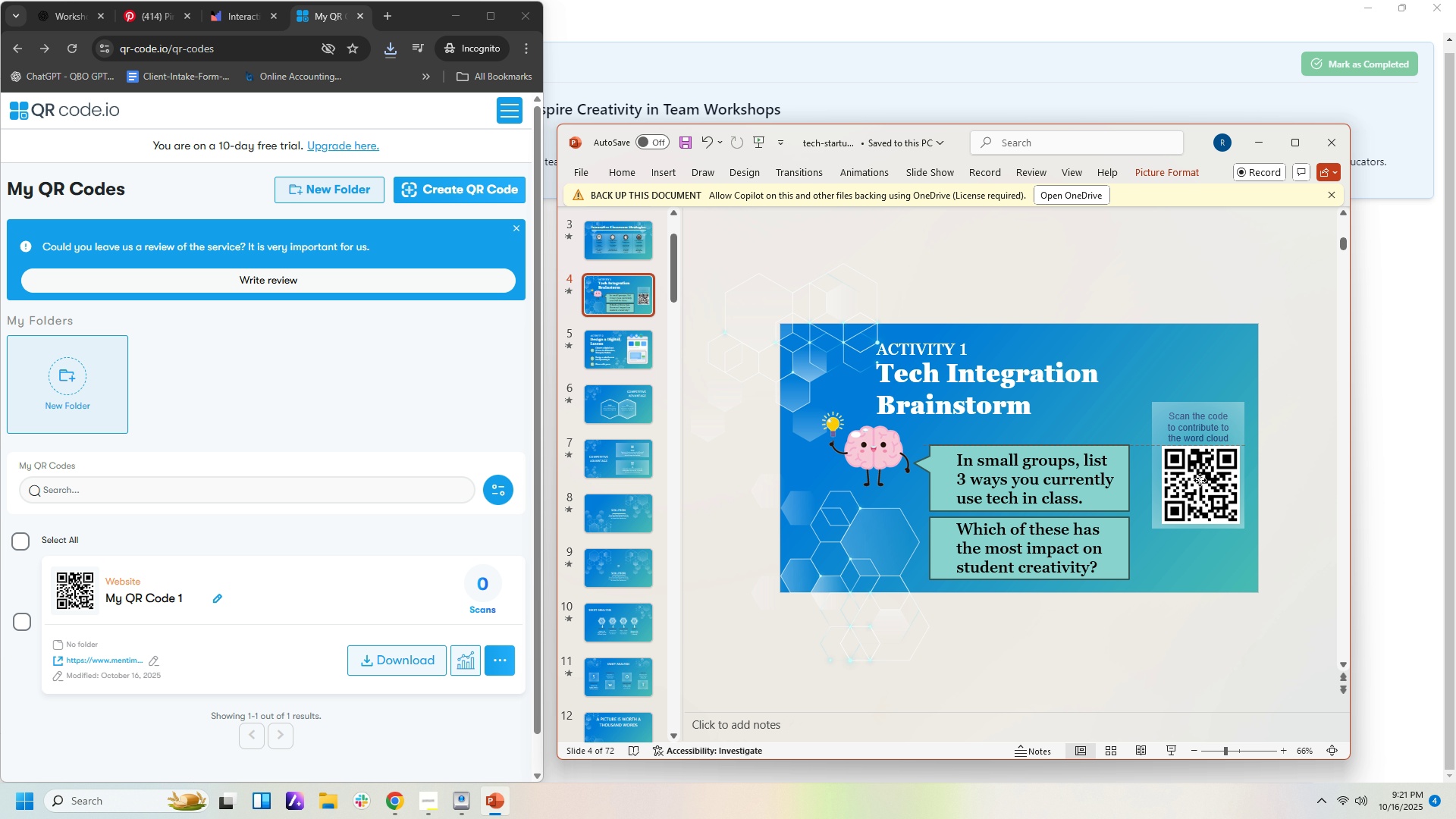 
left_click([1189, 431])
 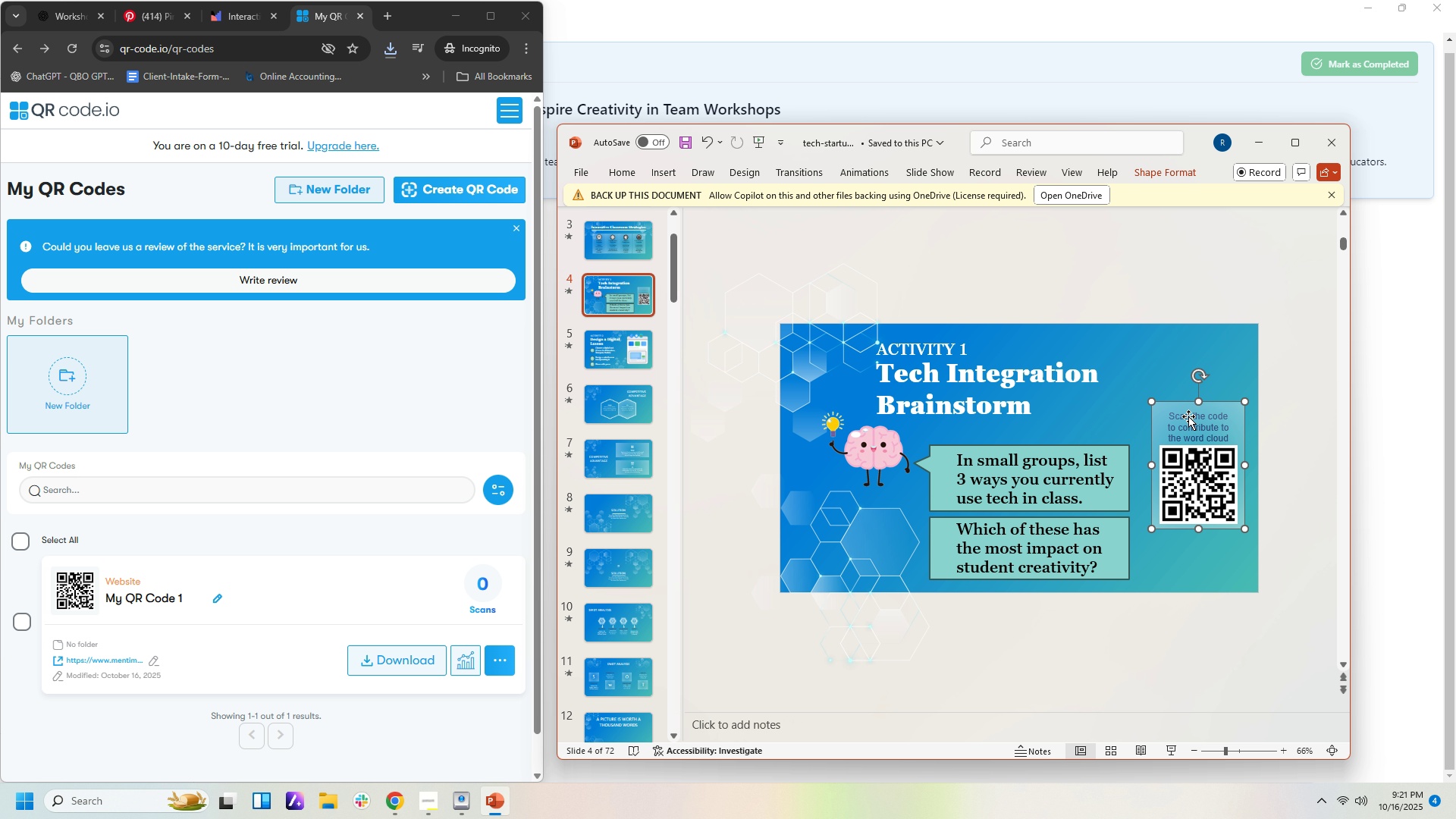 
key(ArrowDown)
 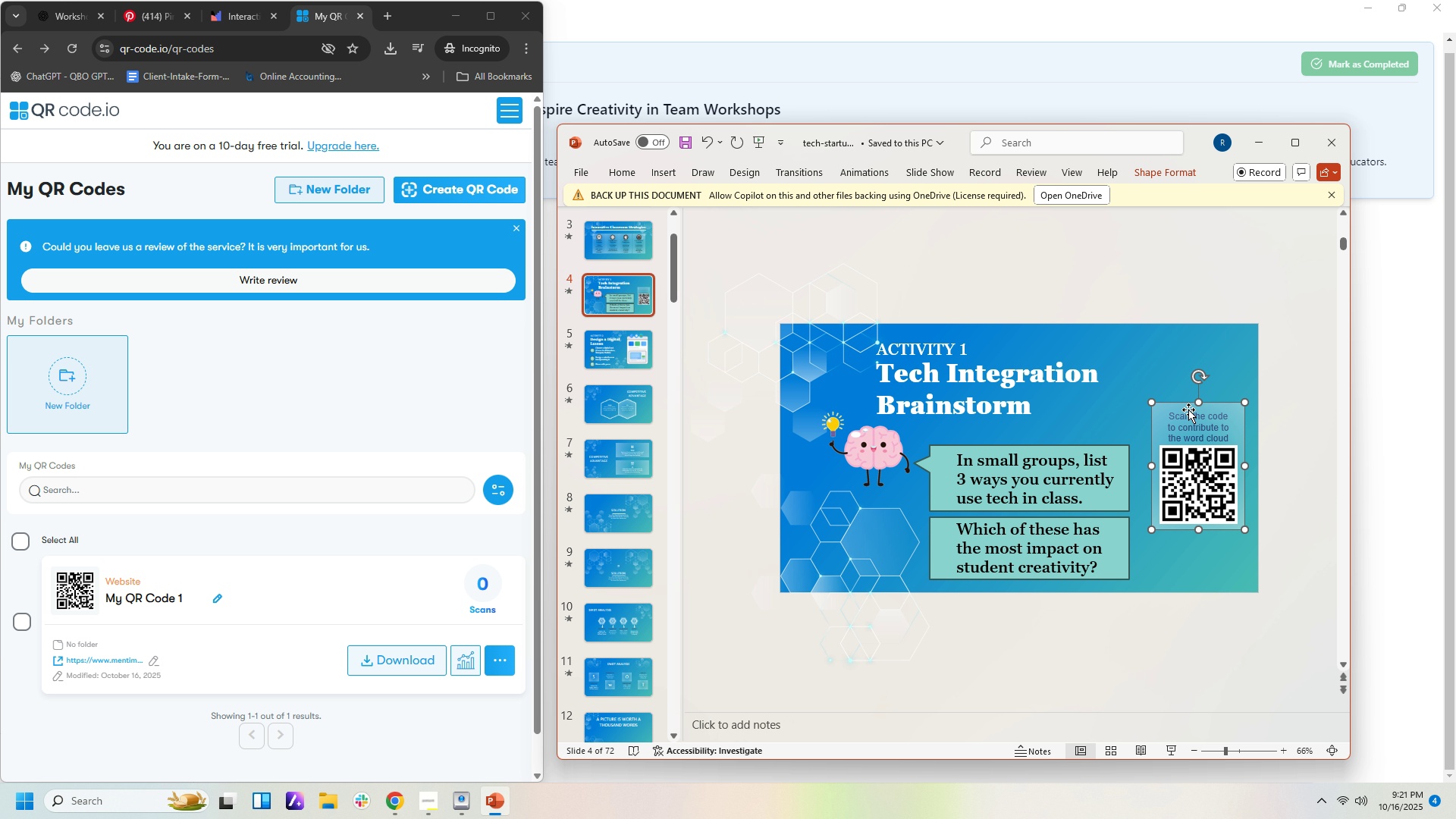 
left_click([1172, 357])
 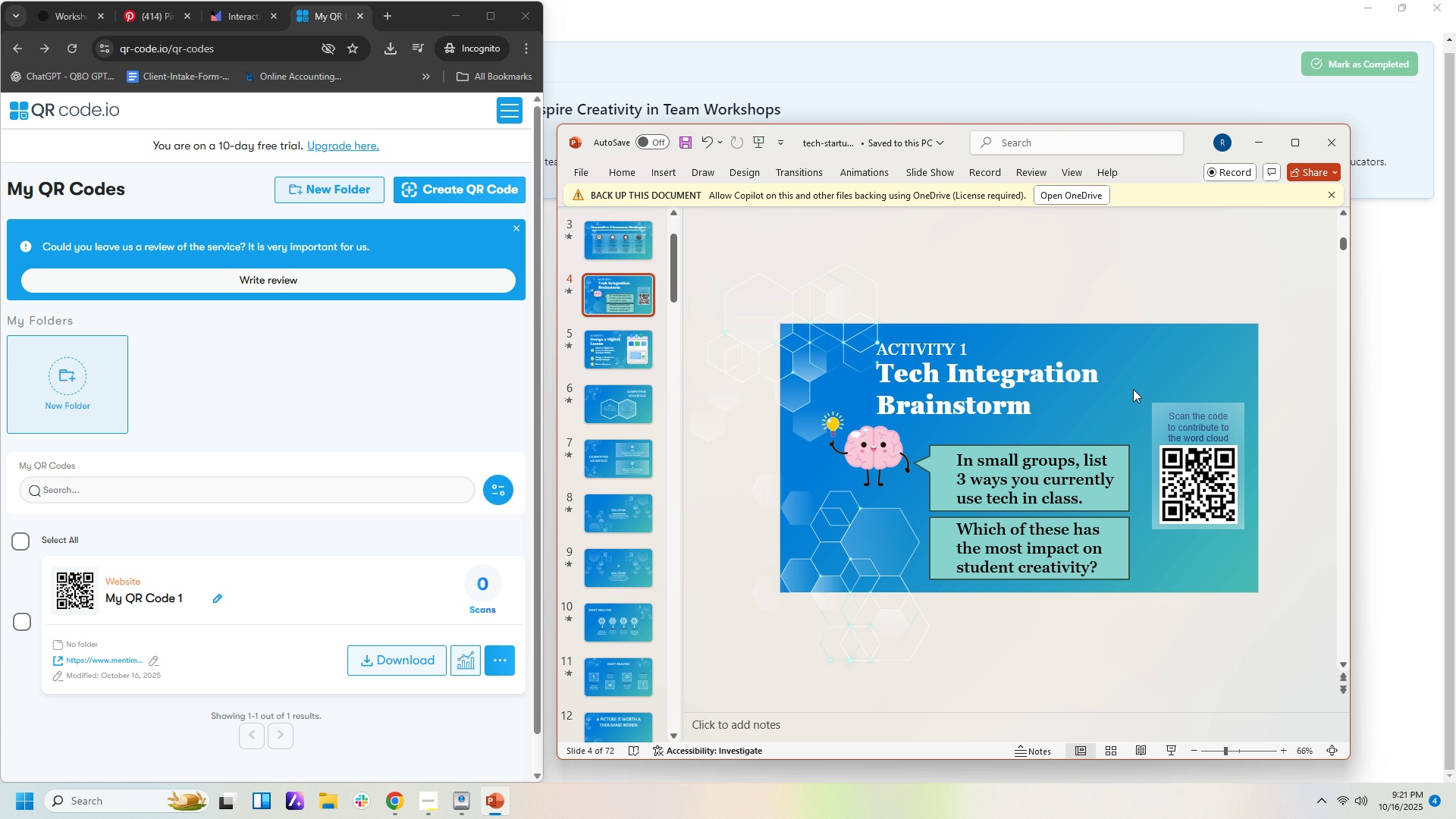 
left_click_drag(start_coordinate=[1133, 389], to_coordinate=[1266, 564])
 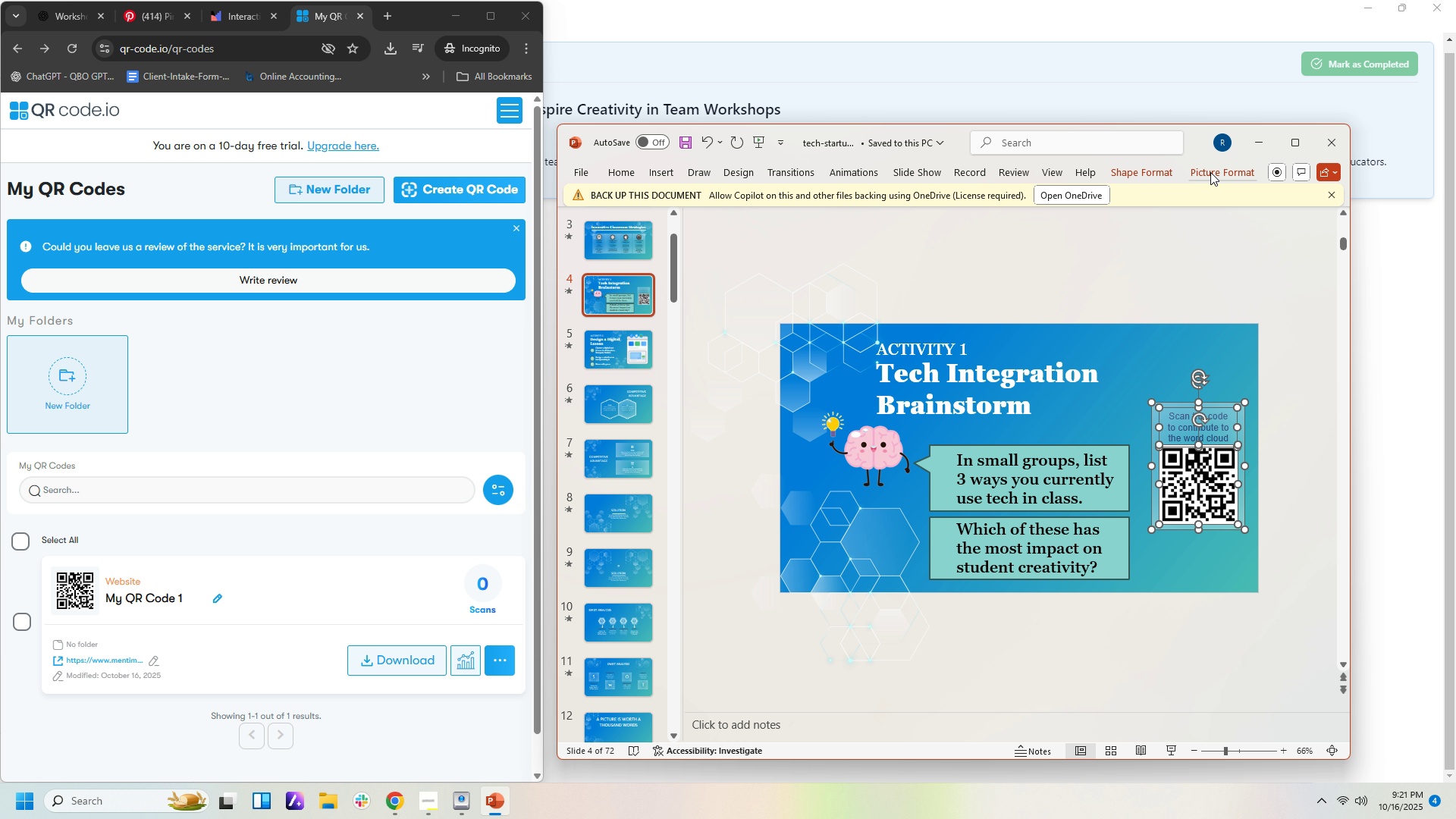 
left_click([1153, 174])
 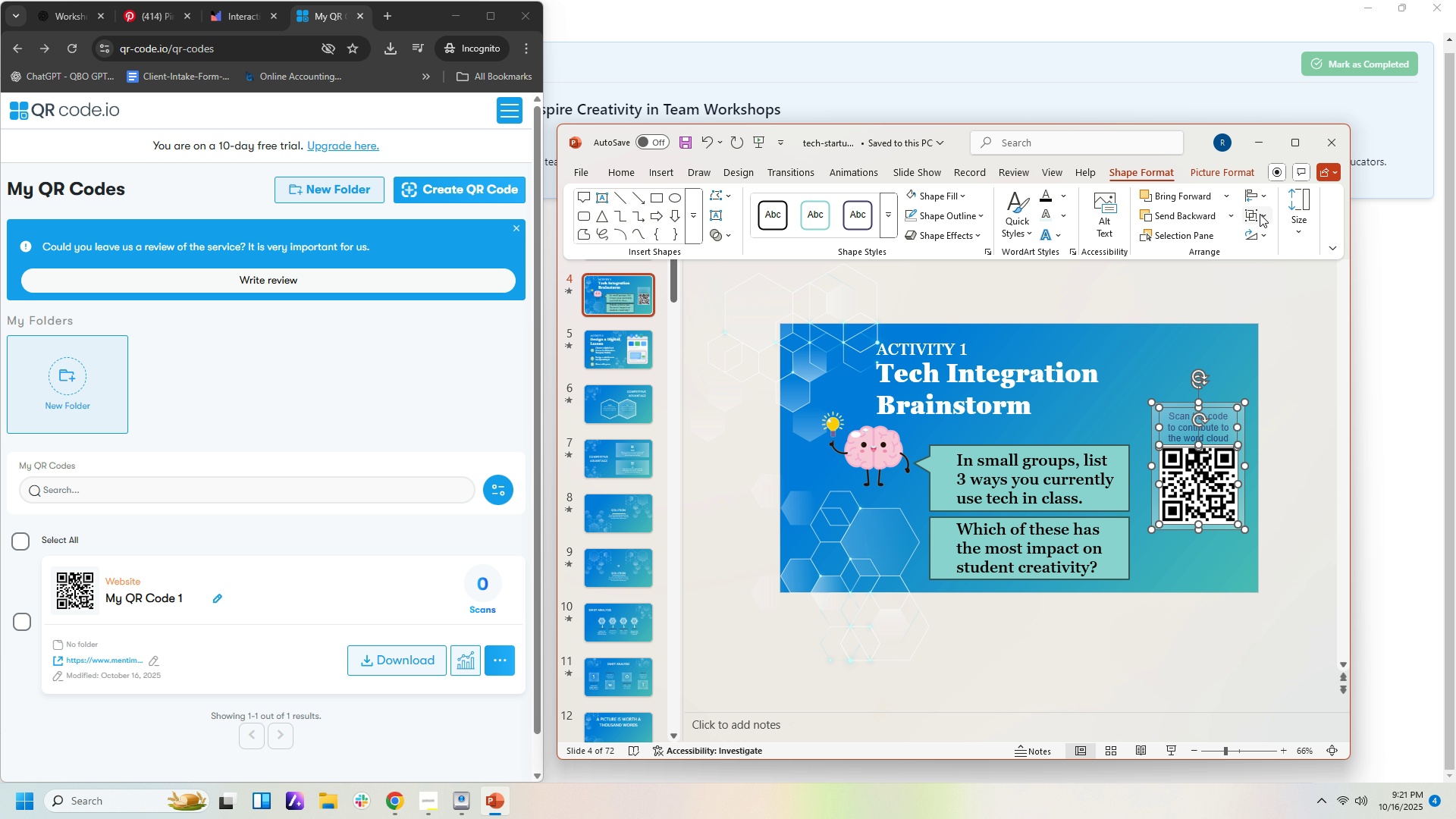 
left_click([1255, 214])
 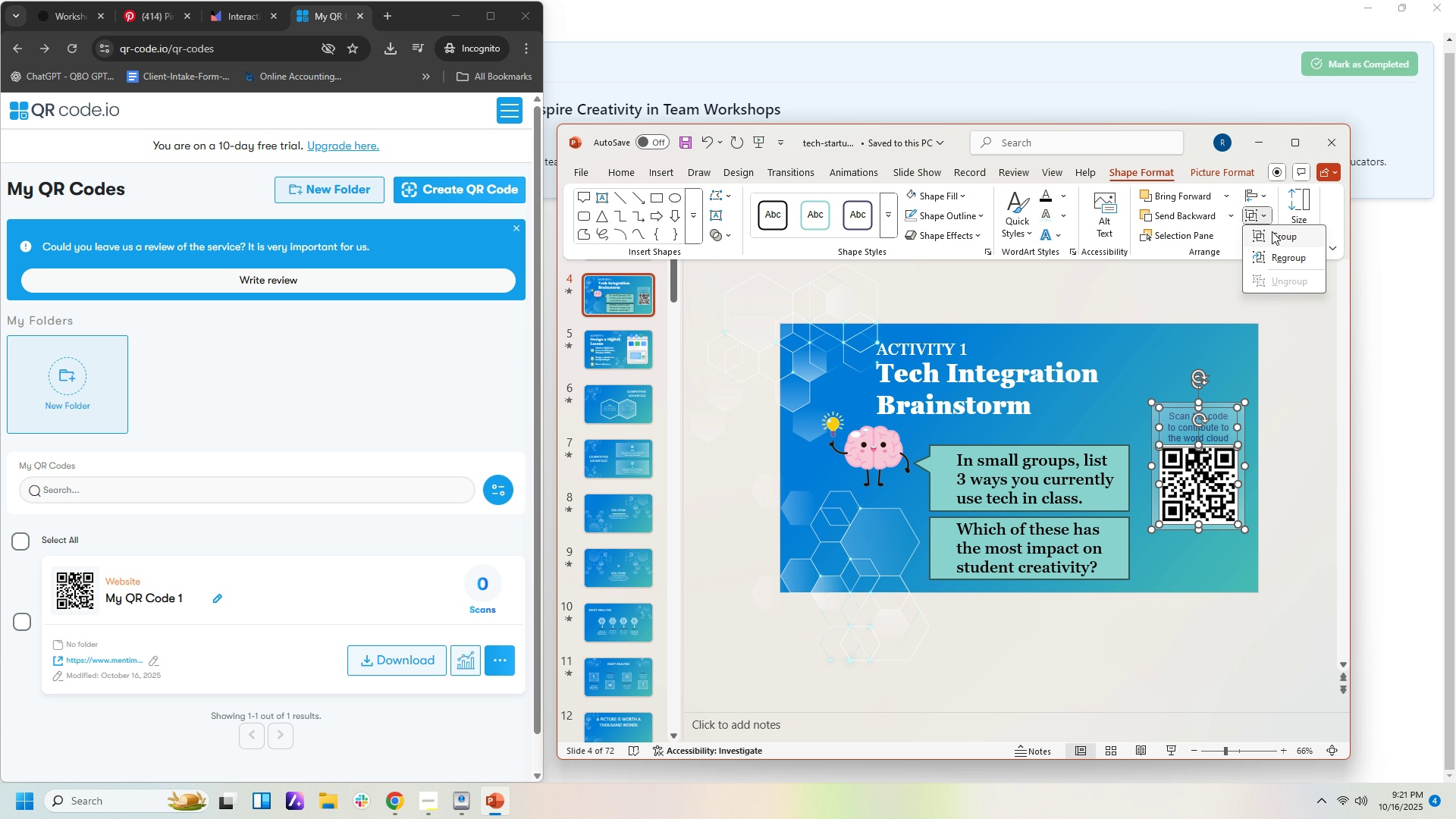 
left_click([1272, 231])
 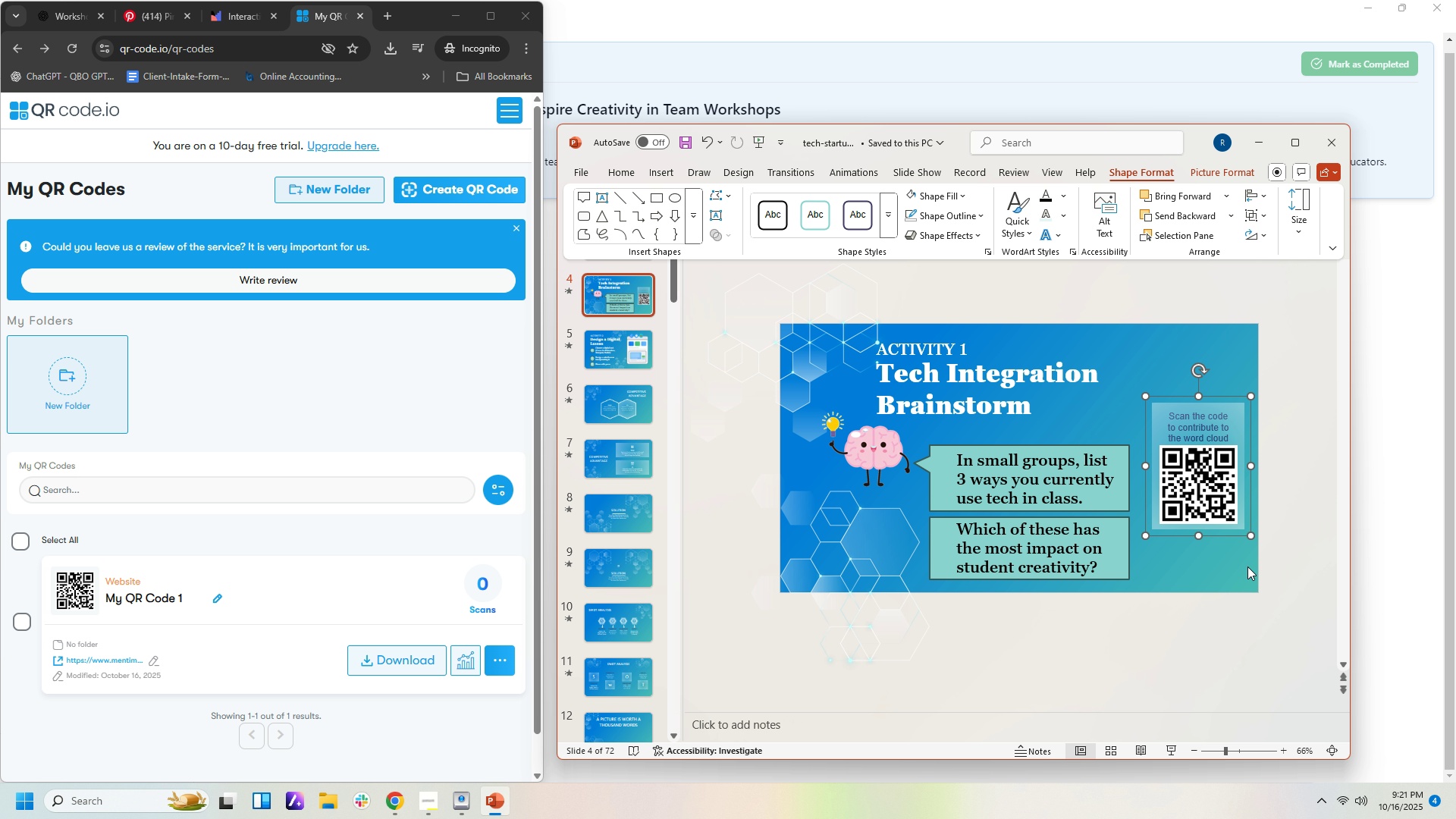 
left_click_drag(start_coordinate=[1244, 566], to_coordinate=[1244, 570])
 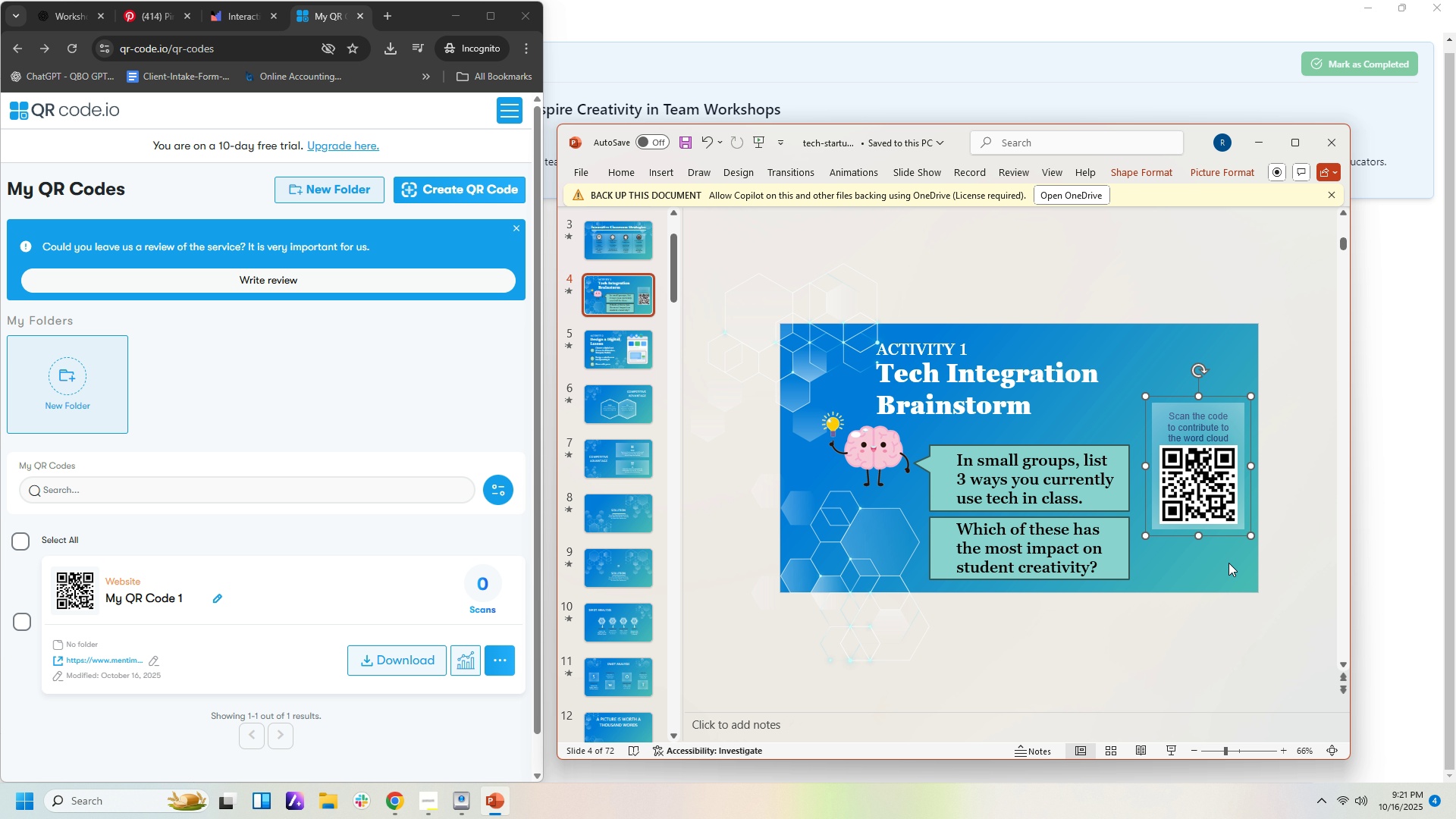 
left_click([1228, 563])
 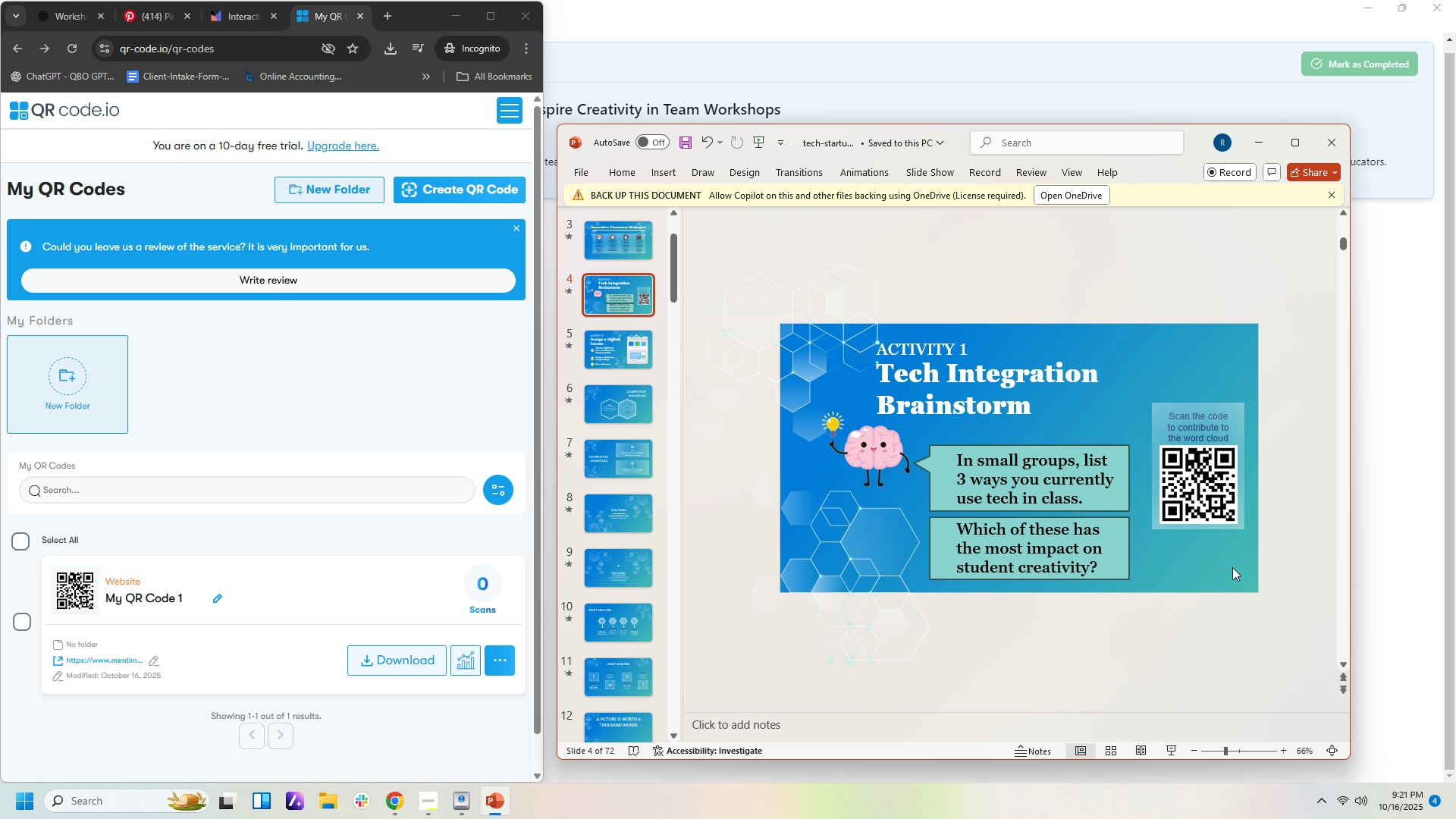 
wait(20.56)
 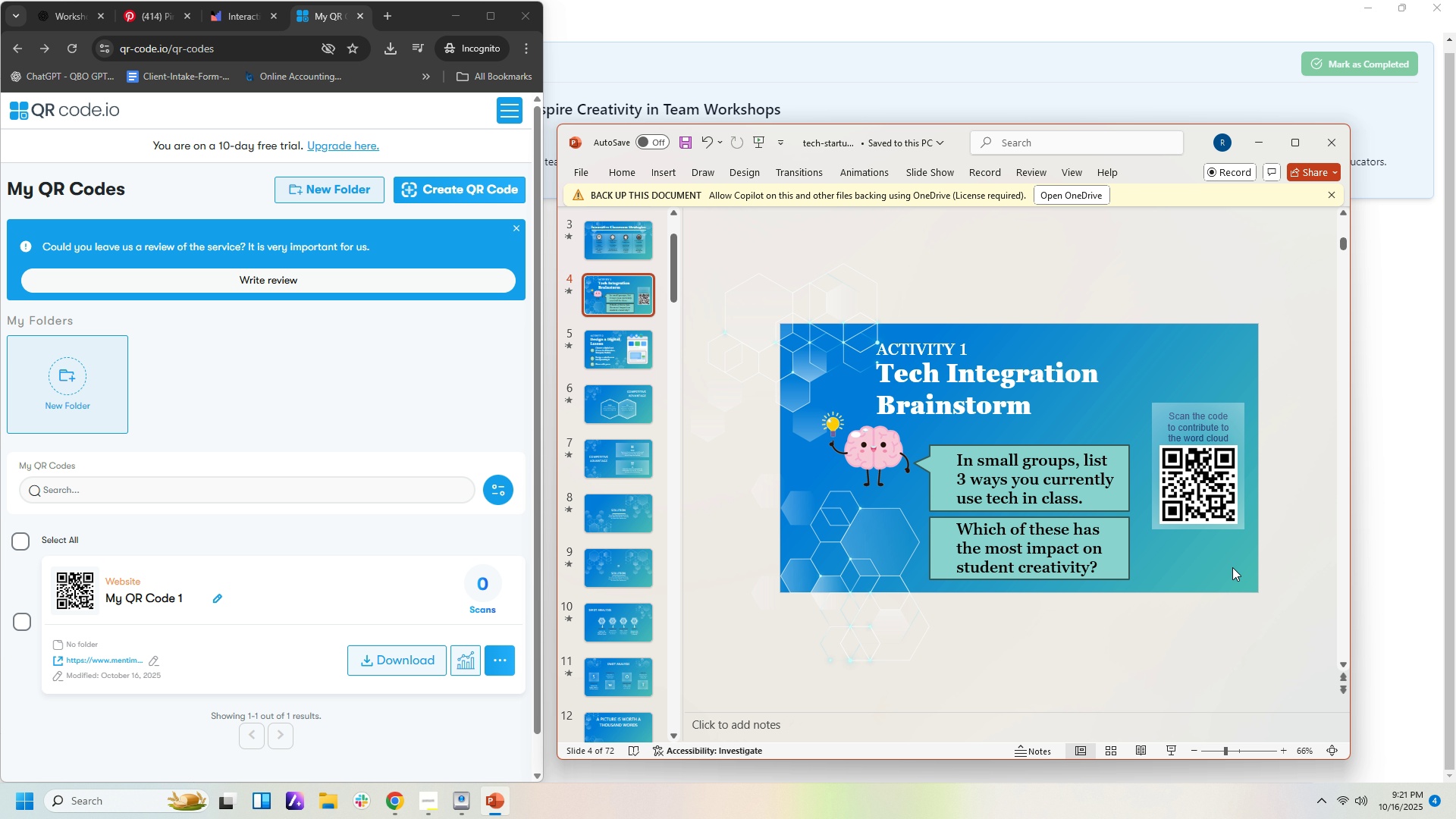 
left_click([76, 8])
 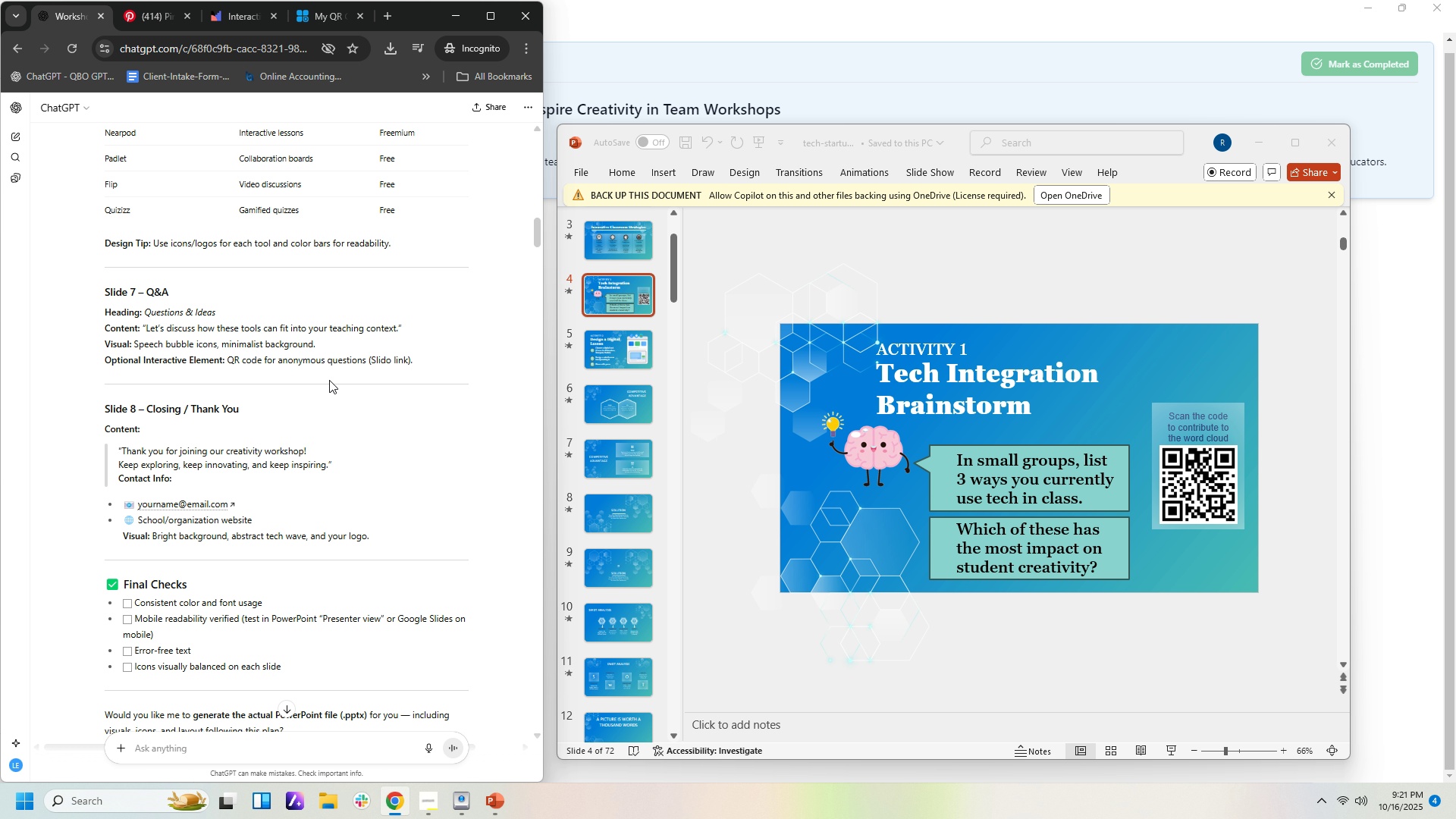 
scroll: coordinate [336, 381], scroll_direction: down, amount: 3.0
 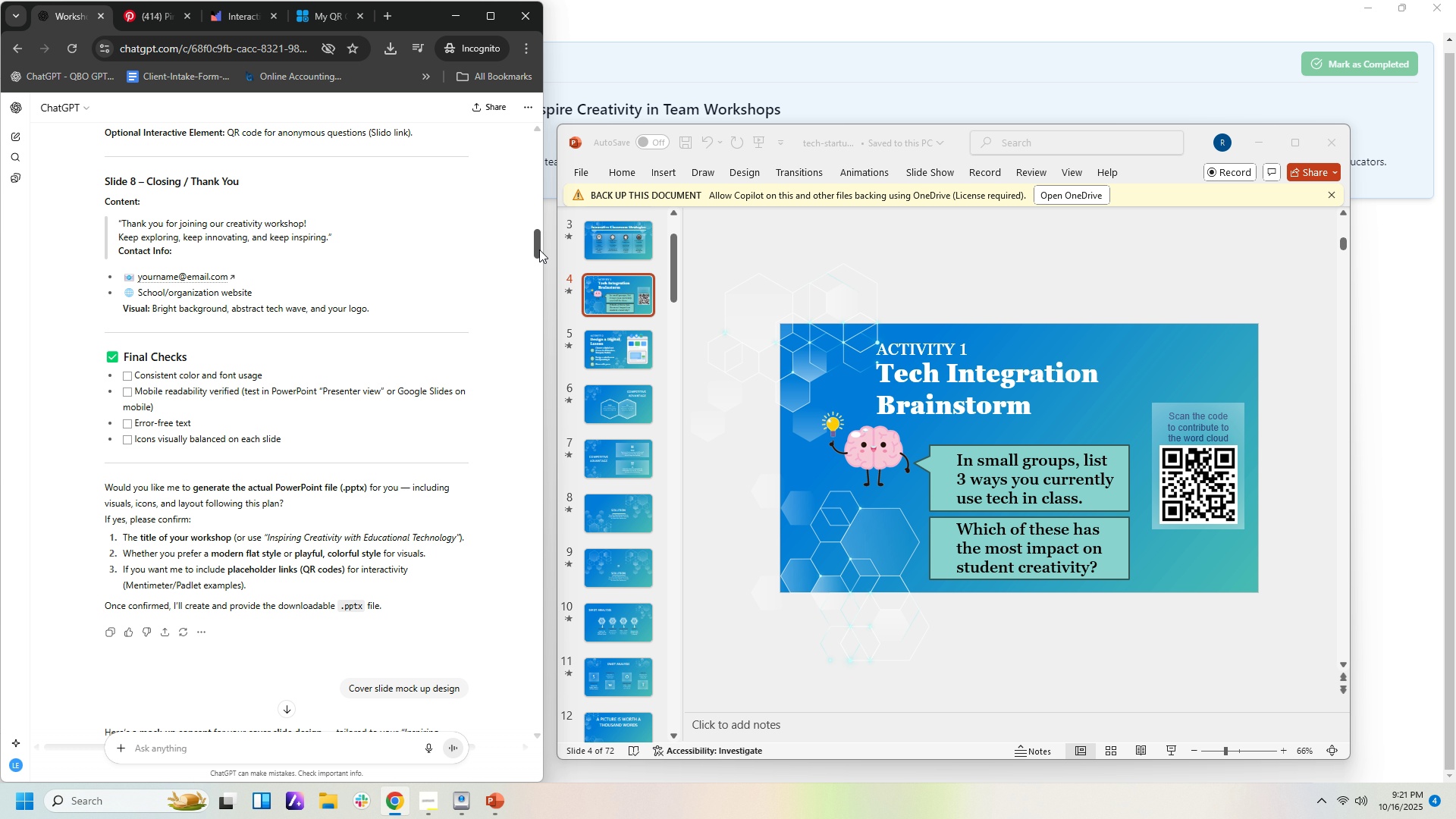 
left_click_drag(start_coordinate=[539, 249], to_coordinate=[538, 262])
 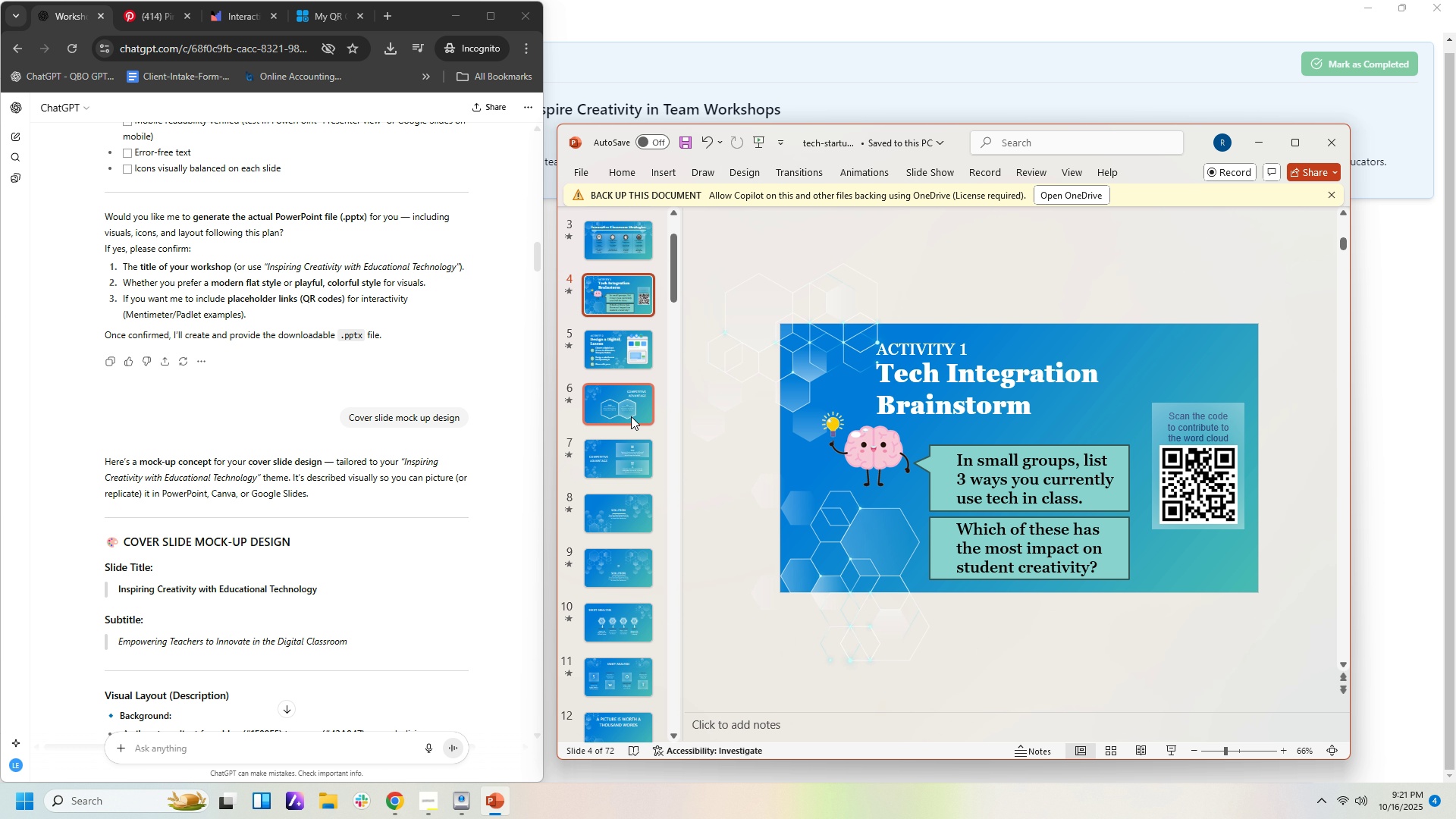 
double_click([631, 416])
 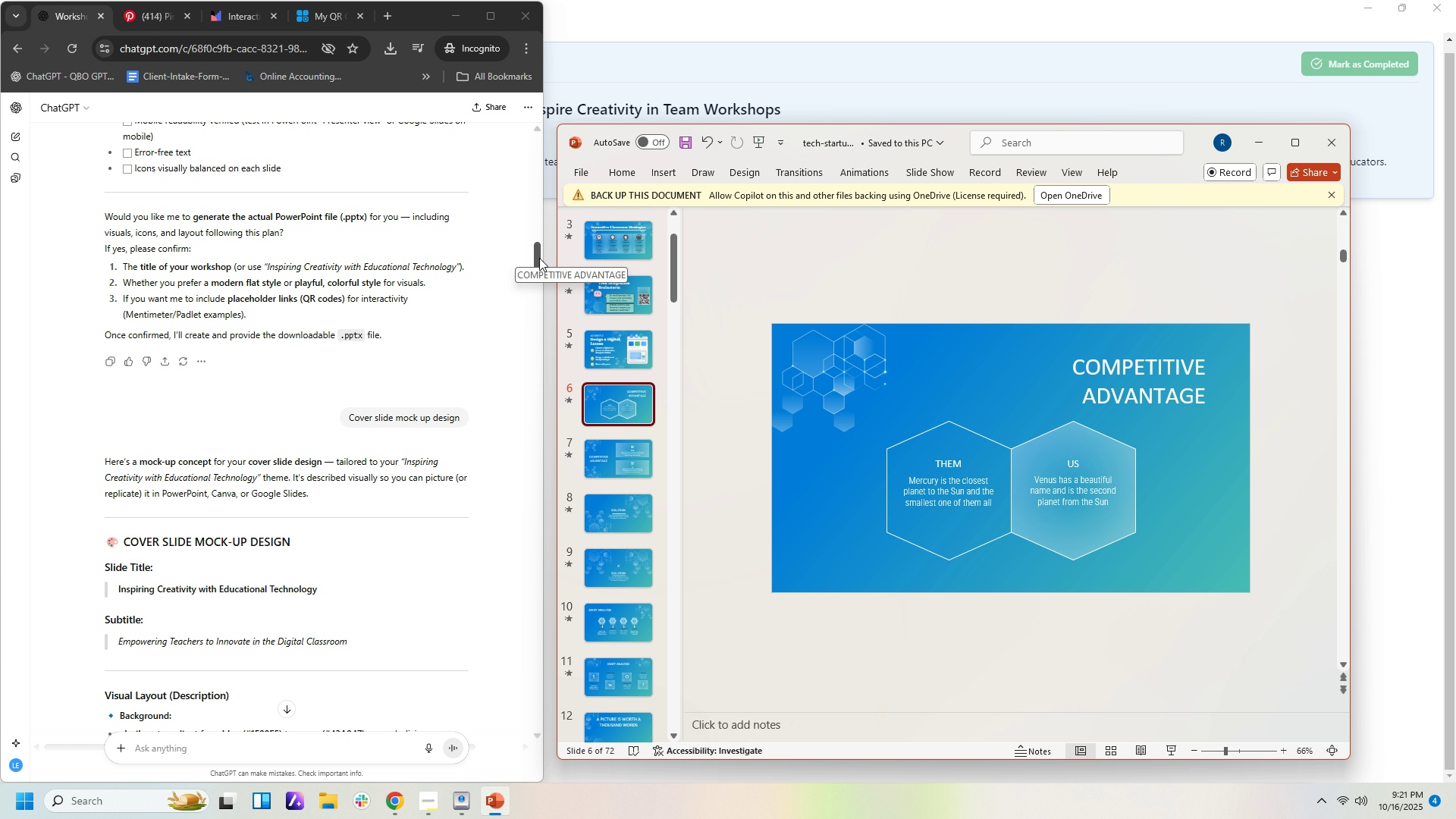 
left_click_drag(start_coordinate=[538, 256], to_coordinate=[530, 725])
 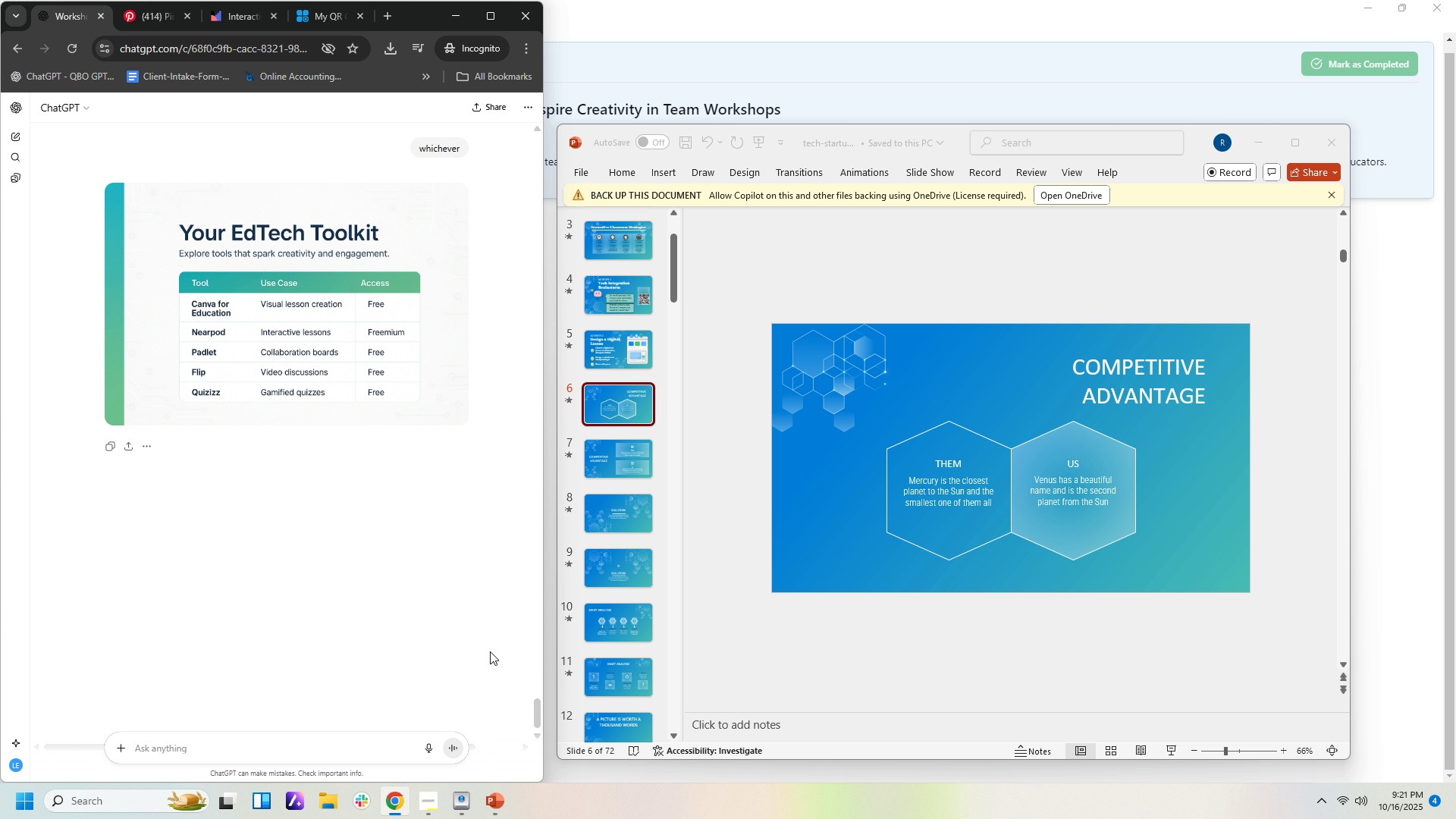 
scroll: coordinate [490, 650], scroll_direction: up, amount: 2.0
 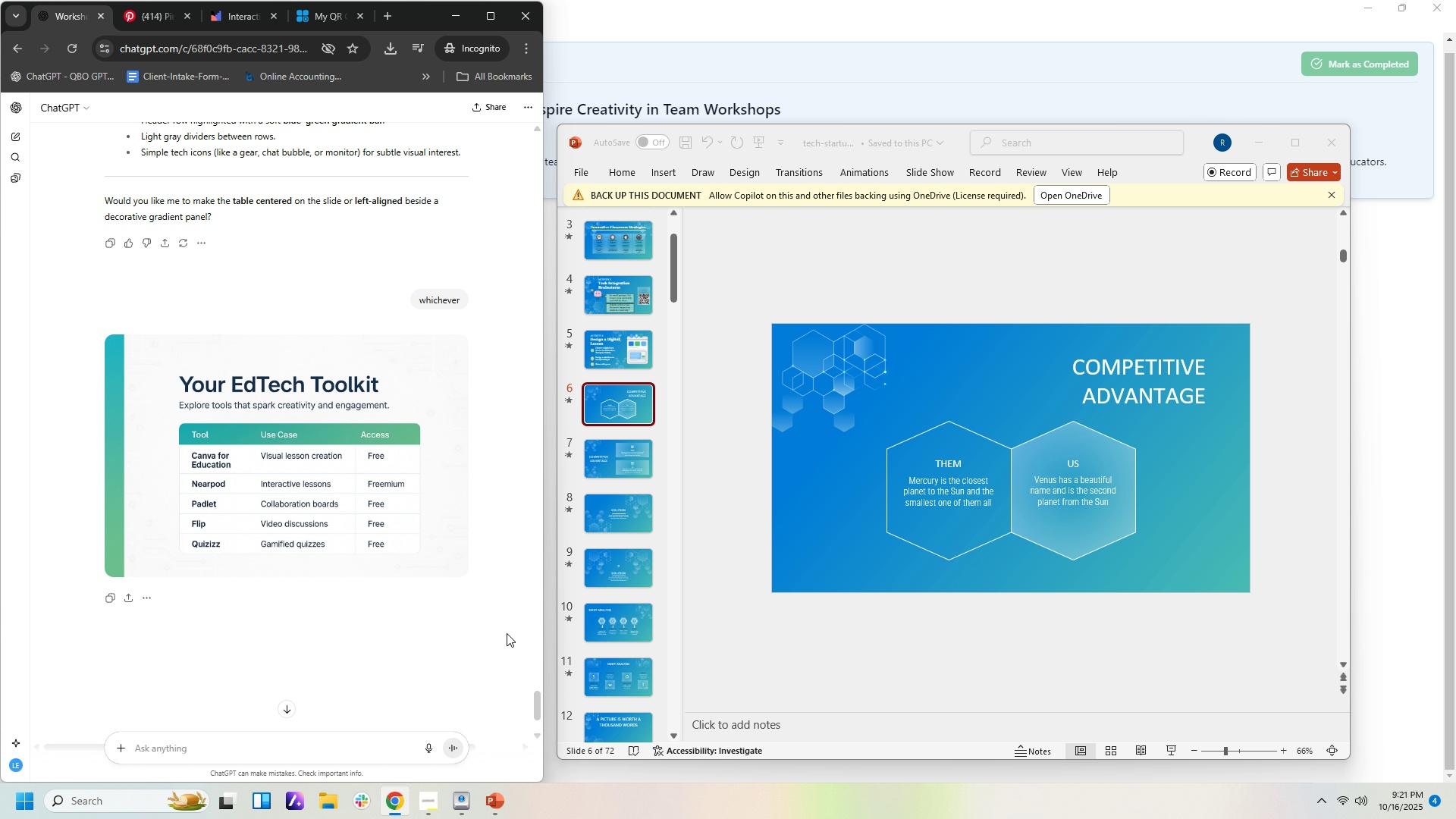 
wait(8.94)
 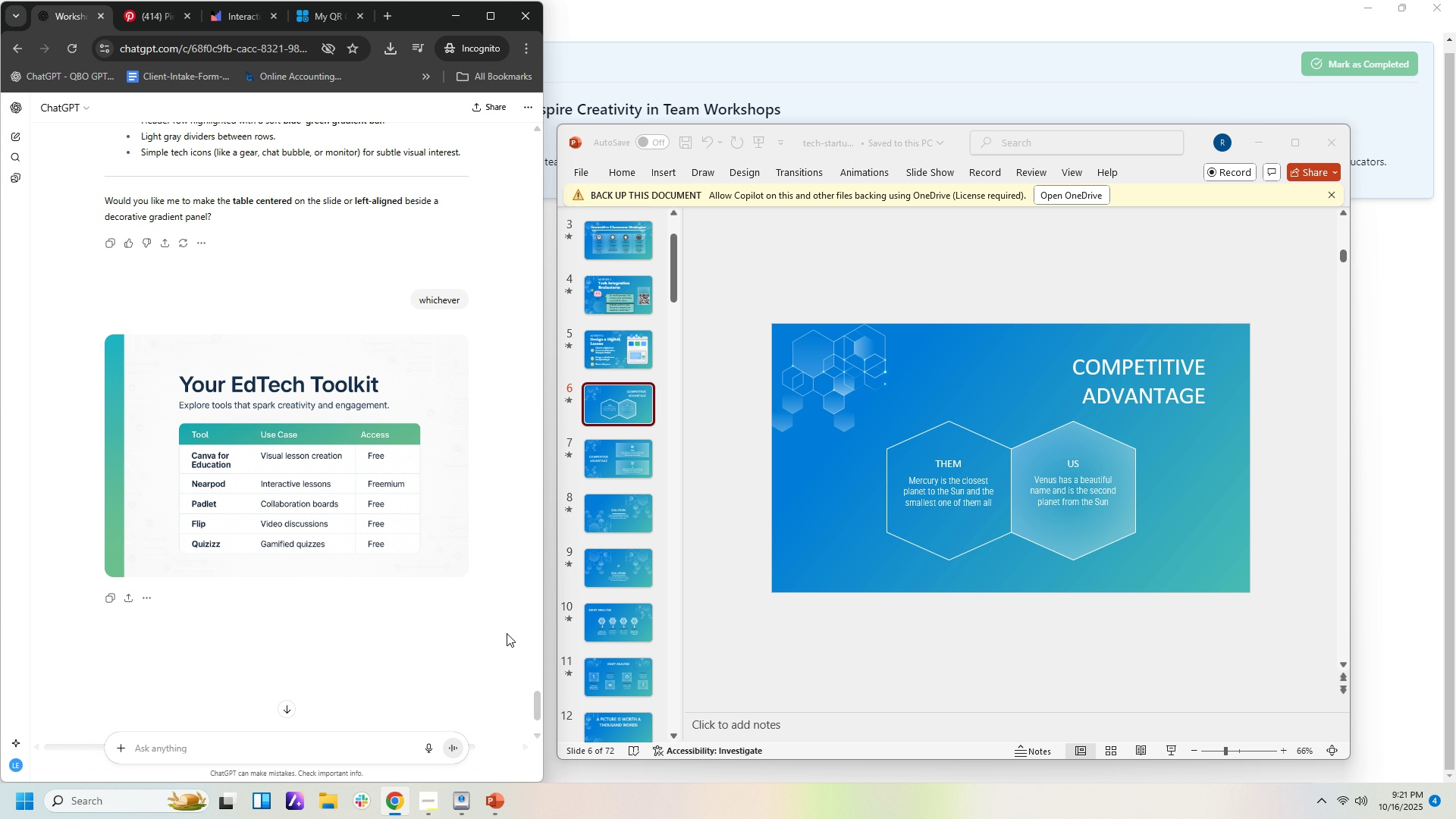 
left_click([1172, 384])
 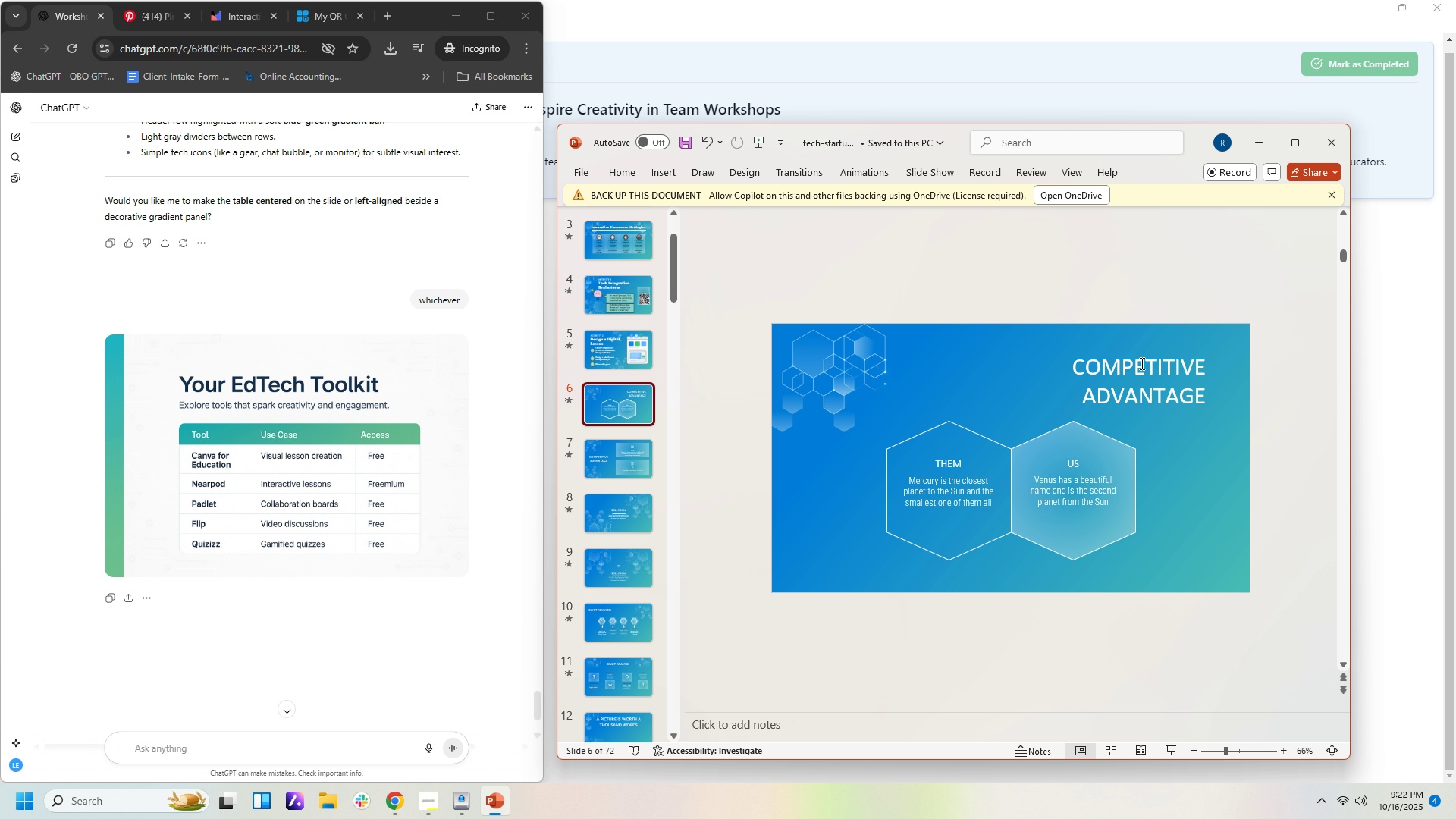 
left_click_drag(start_coordinate=[1141, 363], to_coordinate=[1150, 356])
 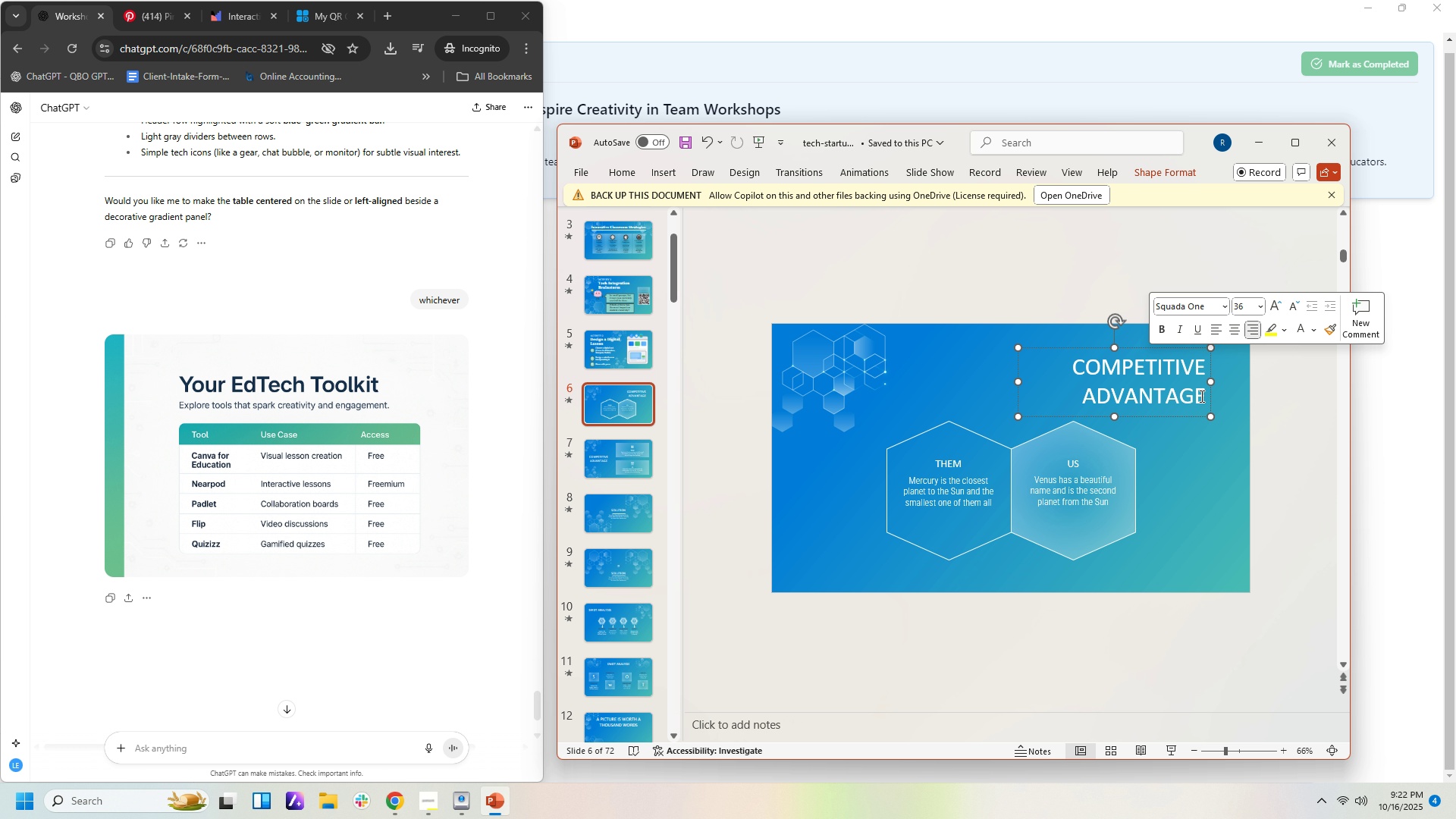 
left_click_drag(start_coordinate=[1203, 395], to_coordinate=[1040, 364])
 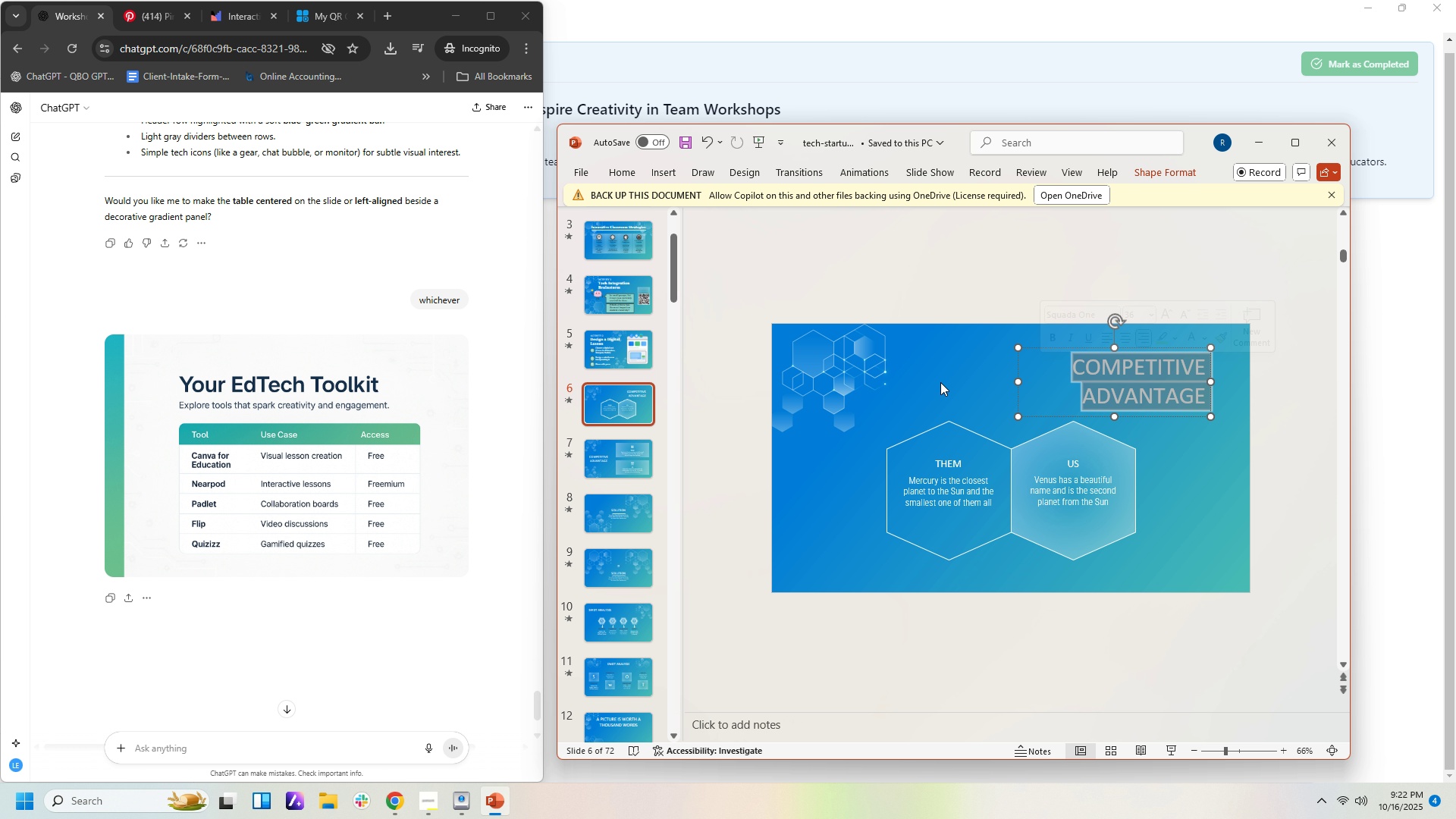 
type(Your Edt)
key(Backspace)
type(Tech Toolkit)
 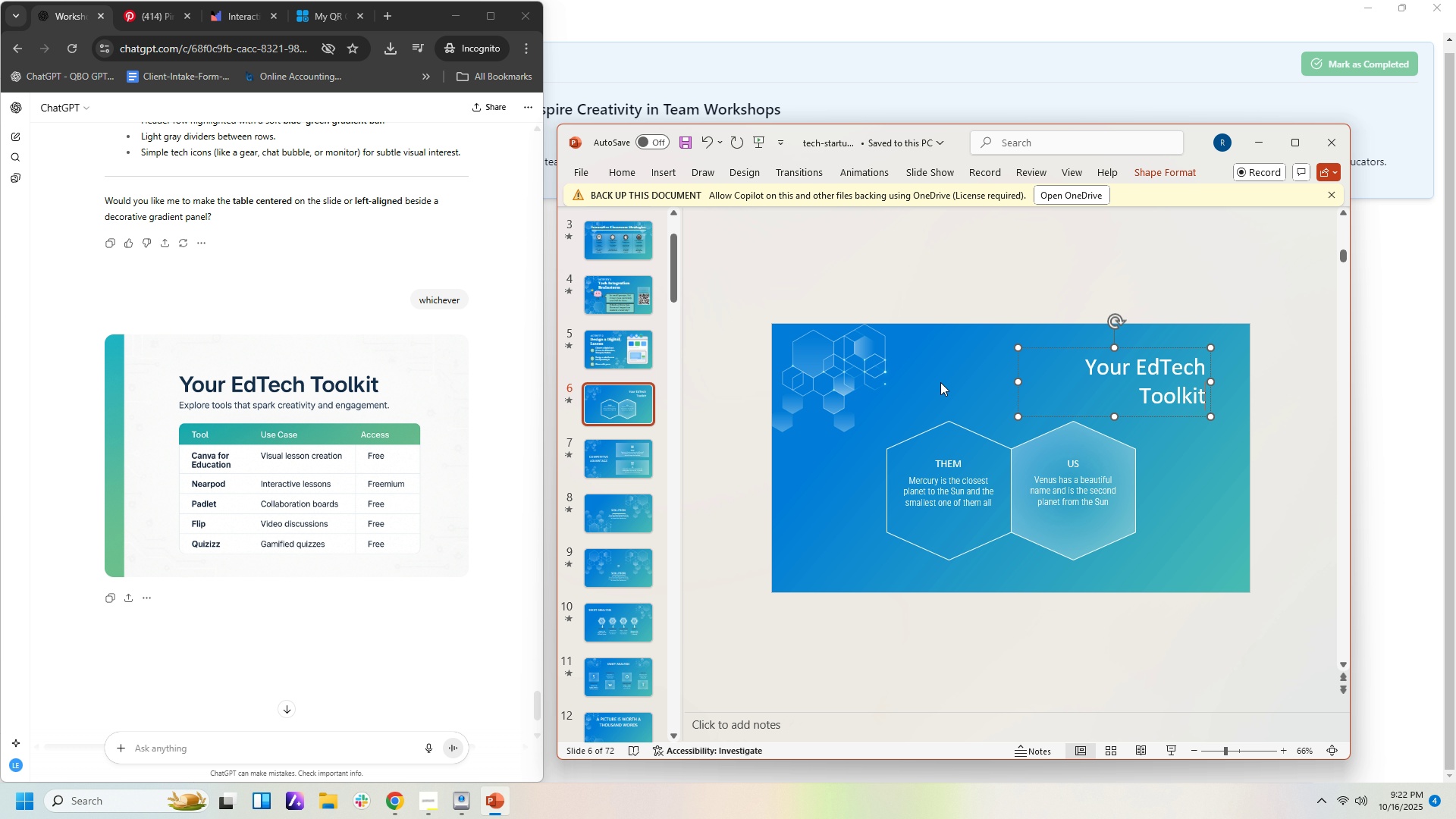 
key(Control+A)
 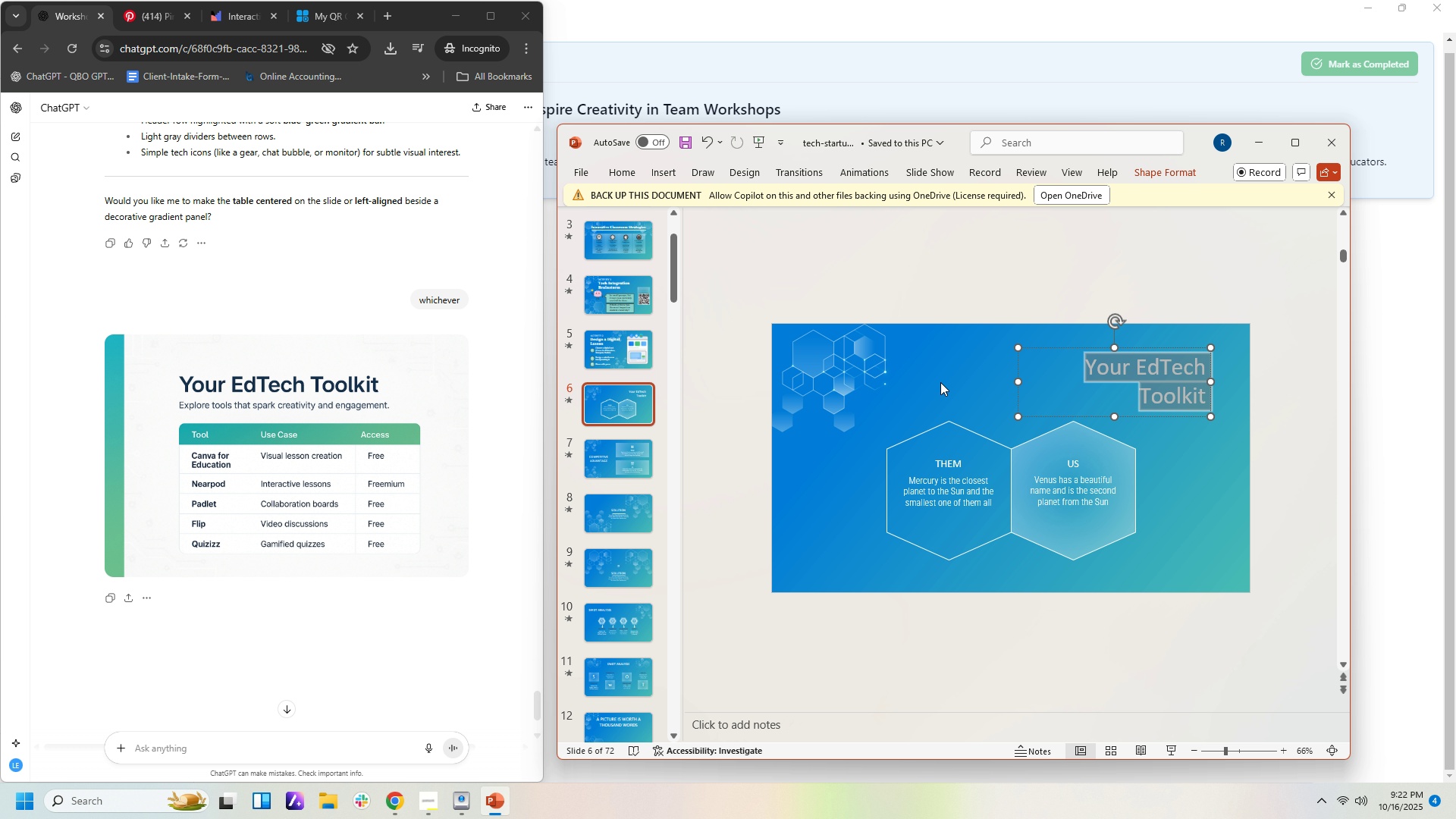 
key(Shift+E)
 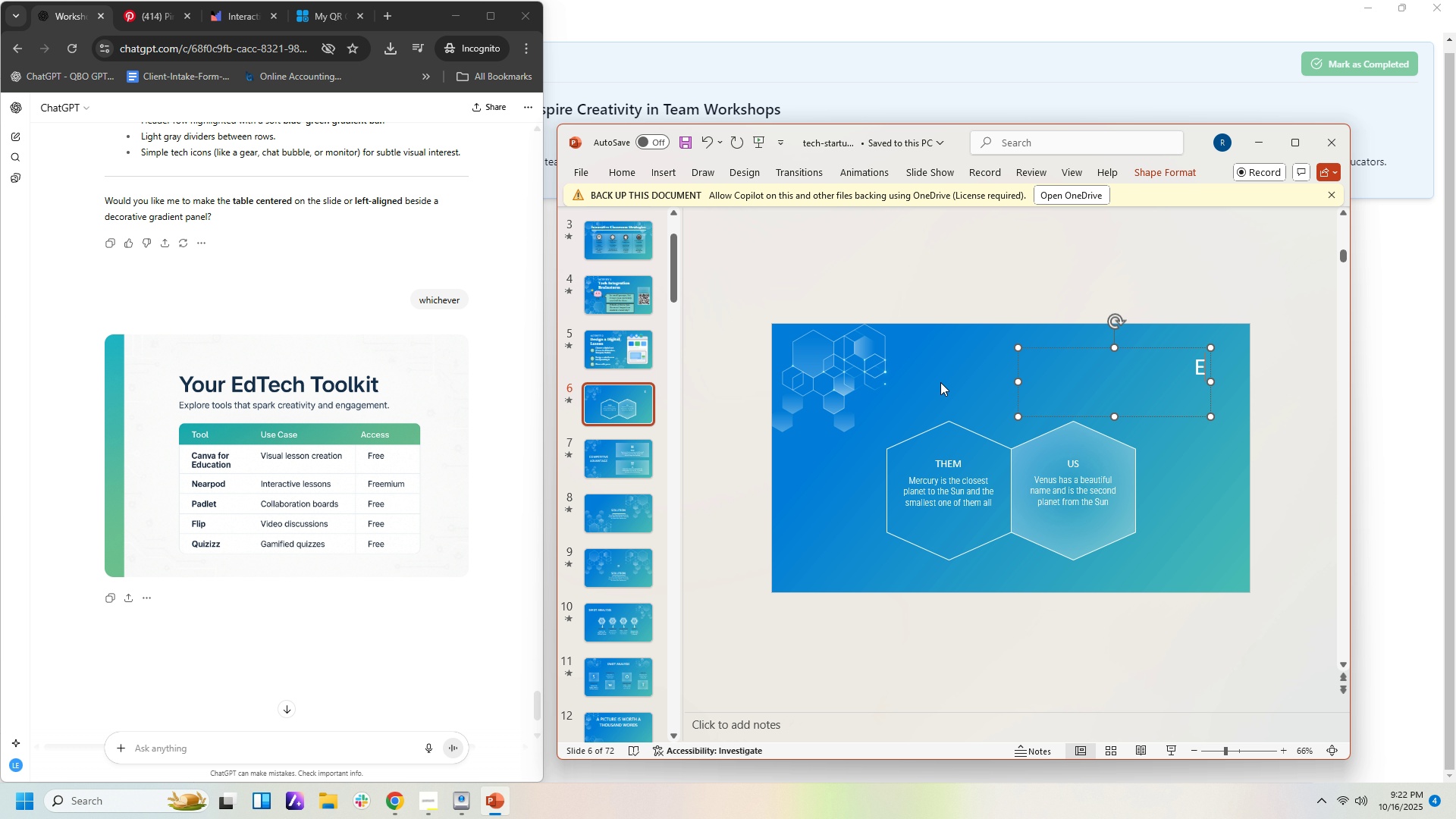 
key(Control+ControlLeft)
 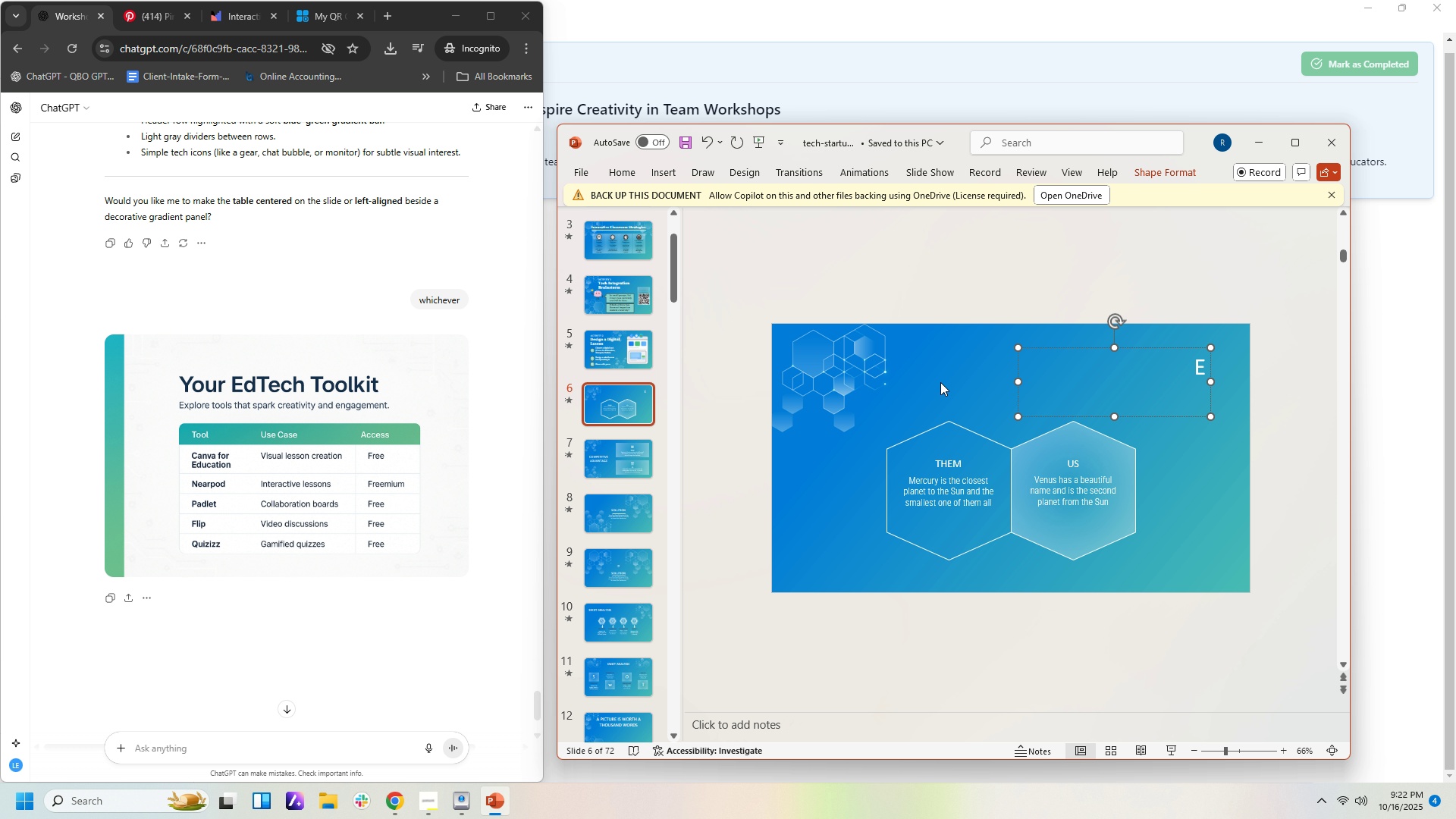 
key(Control+Z)
 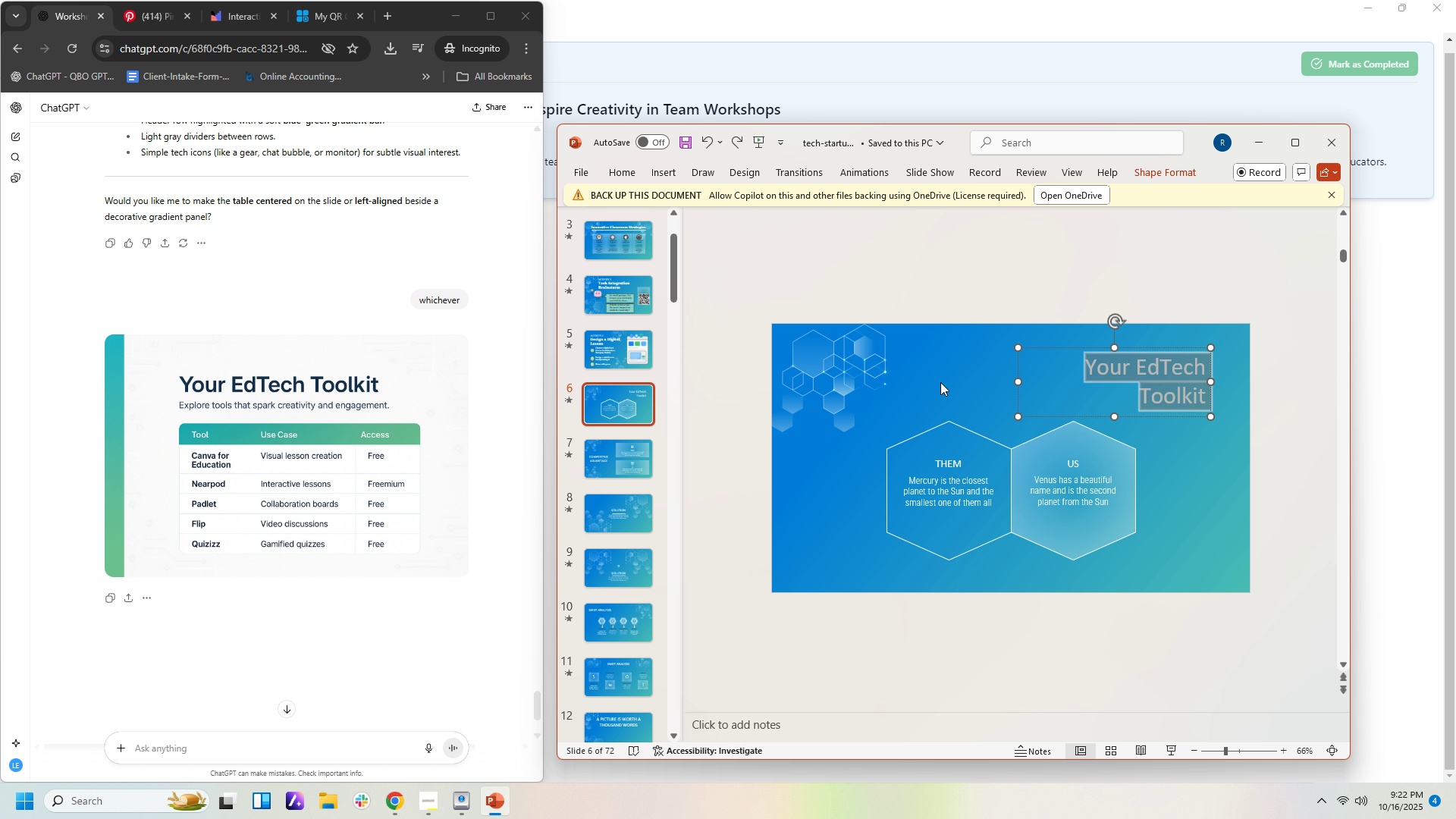 
key(Control+ControlLeft)
 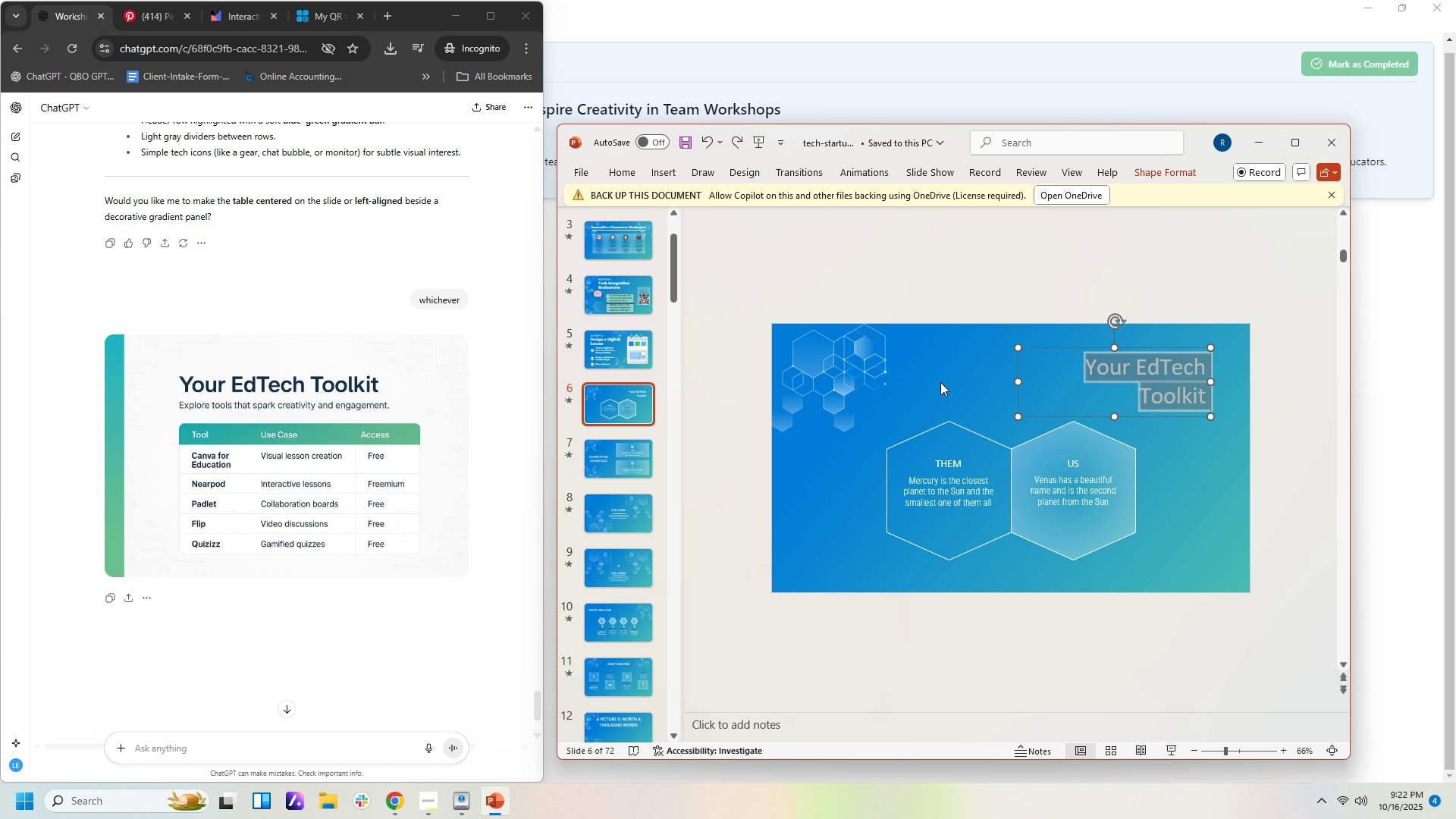 
key(Control+E)
 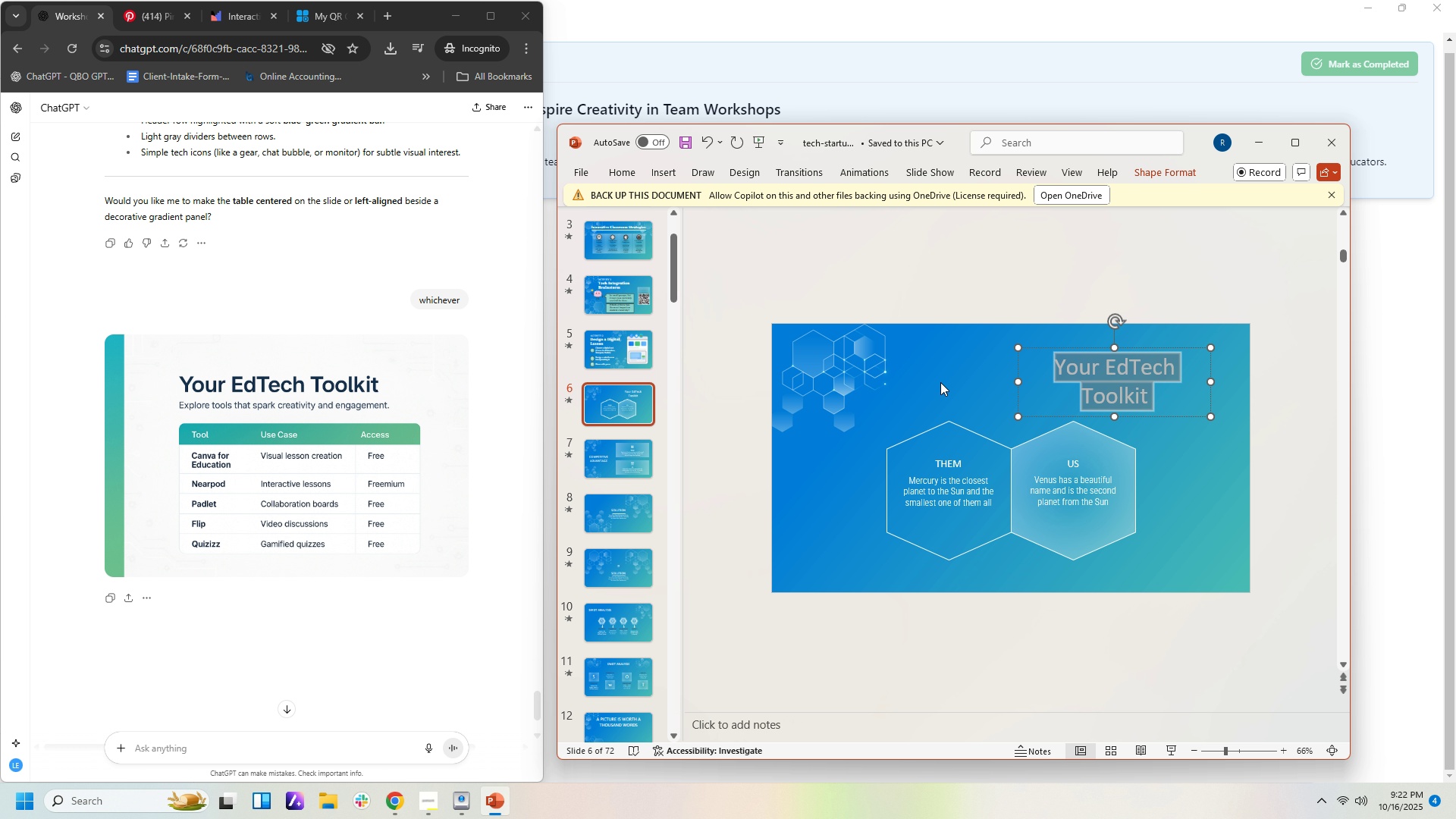 
key(Control+ControlLeft)
 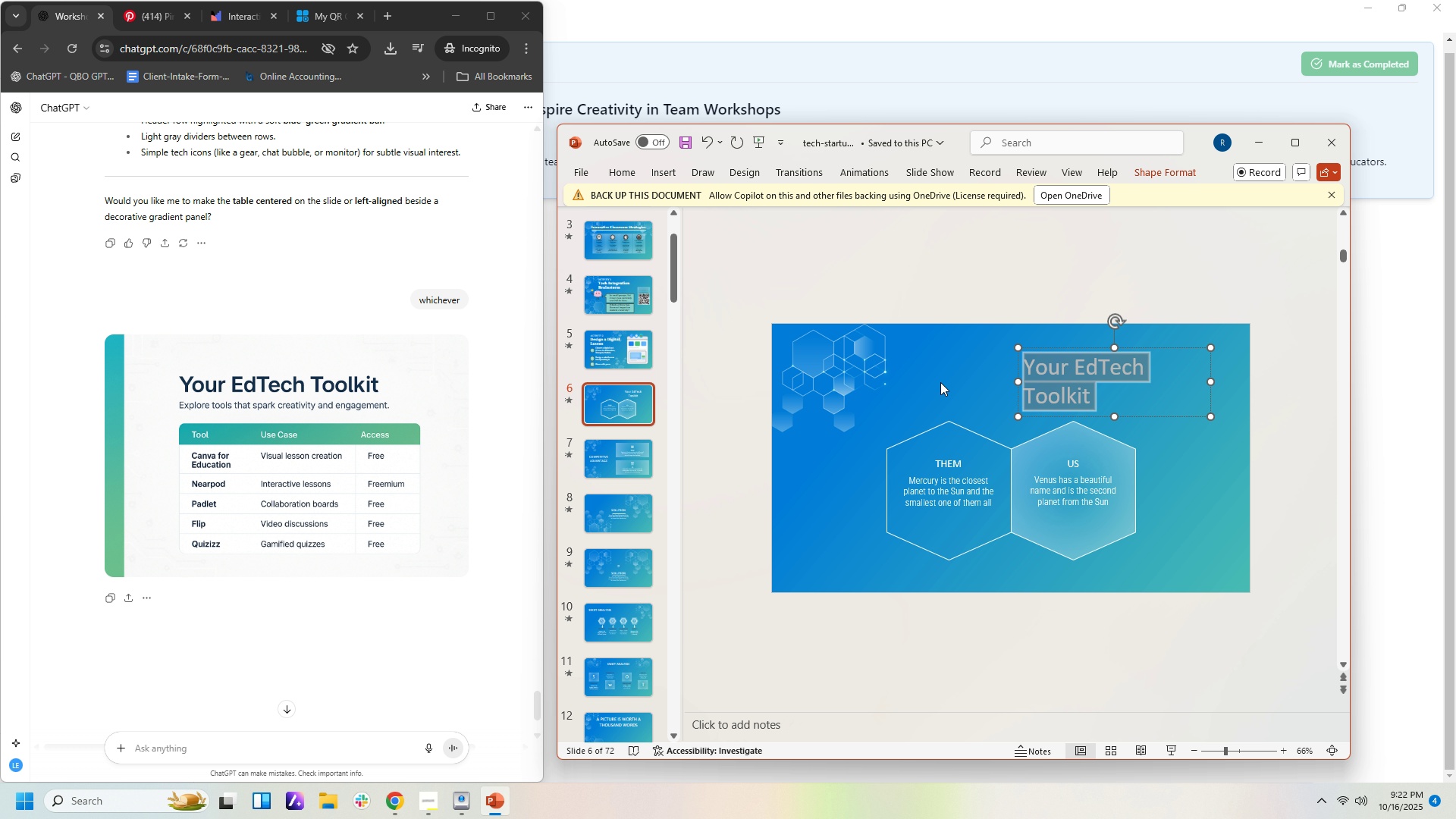 
key(Control+L)
 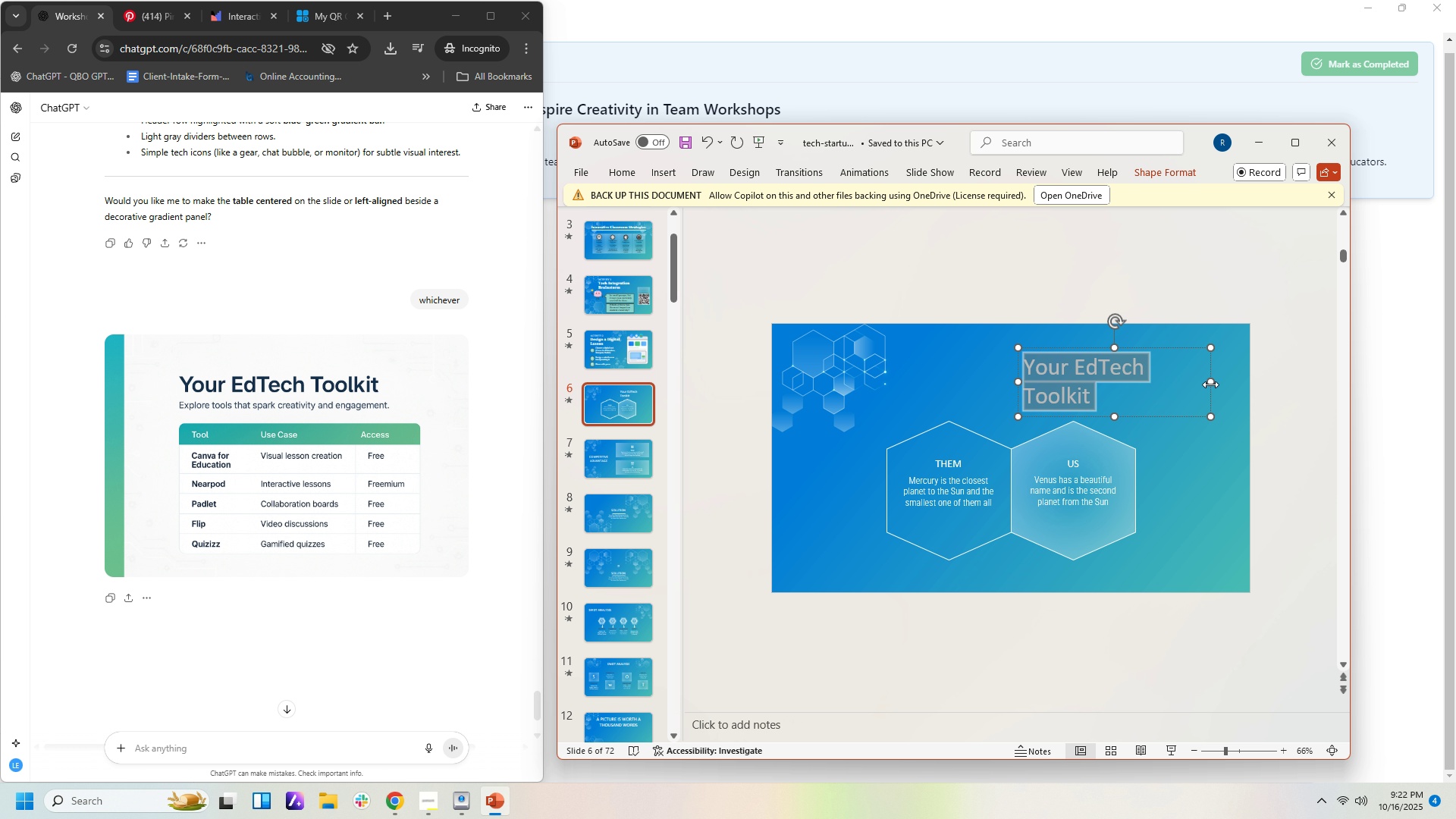 
left_click_drag(start_coordinate=[1213, 381], to_coordinate=[1260, 384])
 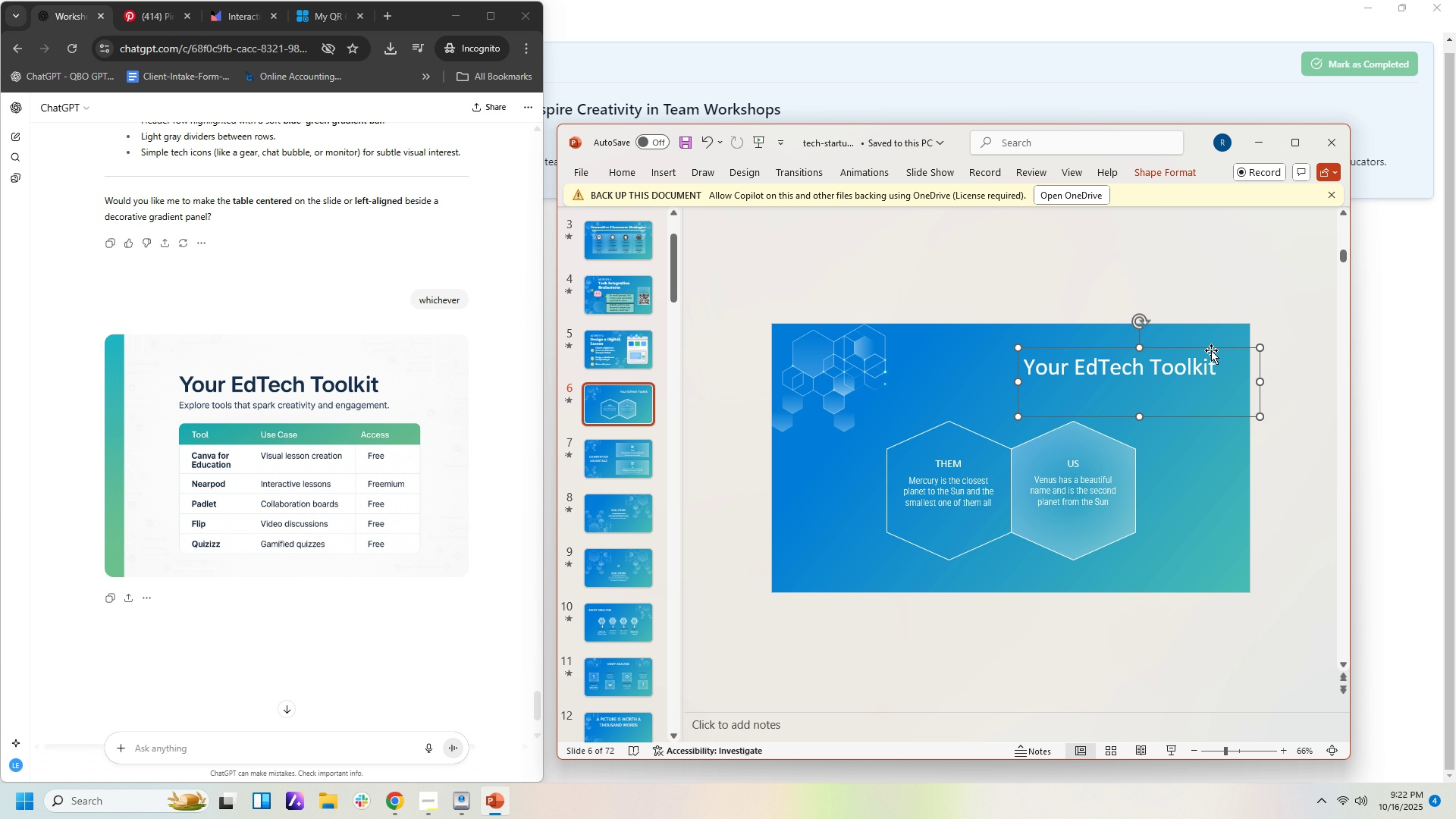 
left_click_drag(start_coordinate=[1211, 350], to_coordinate=[1080, 338])
 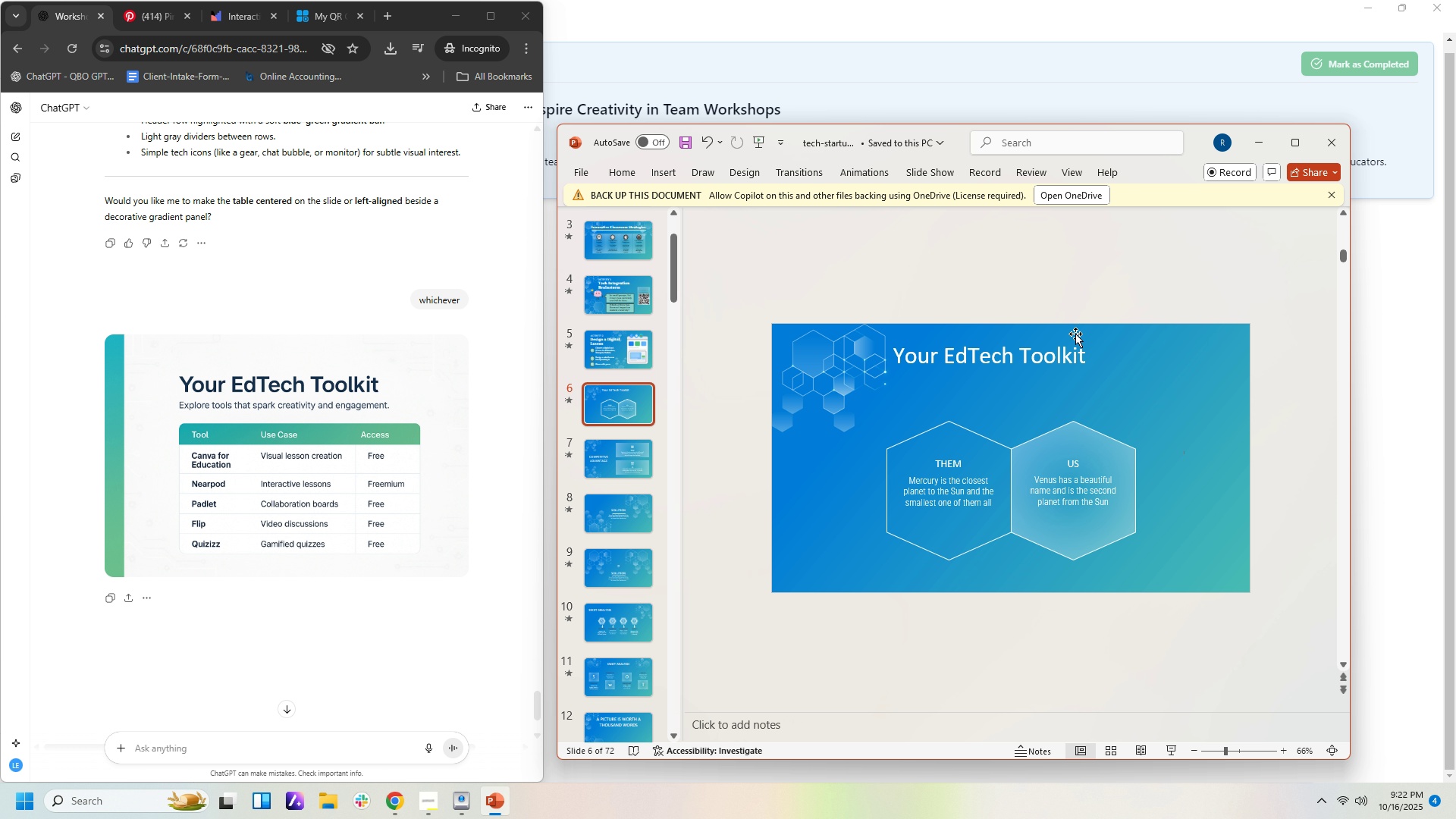 
left_click([1065, 356])
 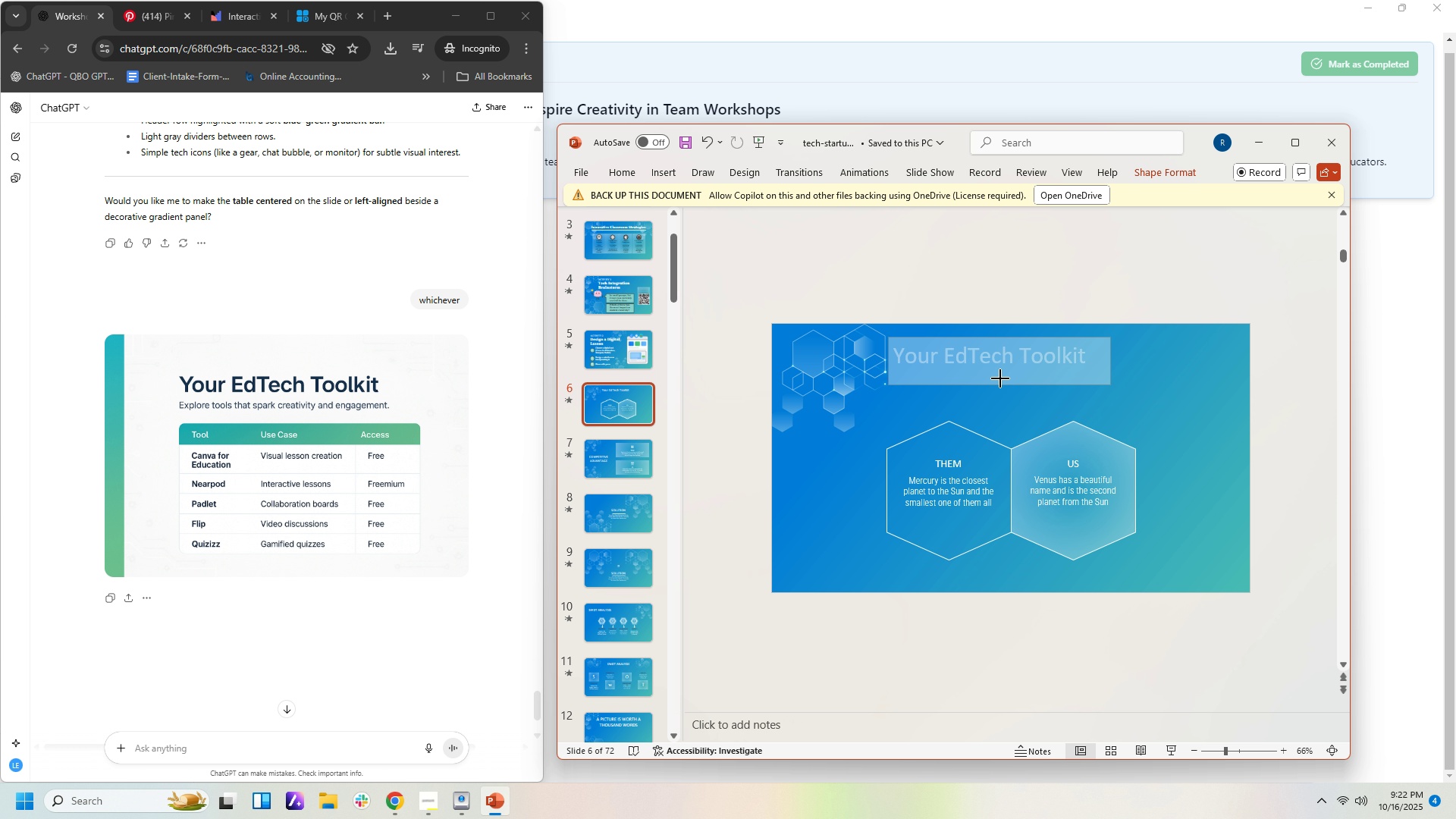 
double_click([1077, 357])
 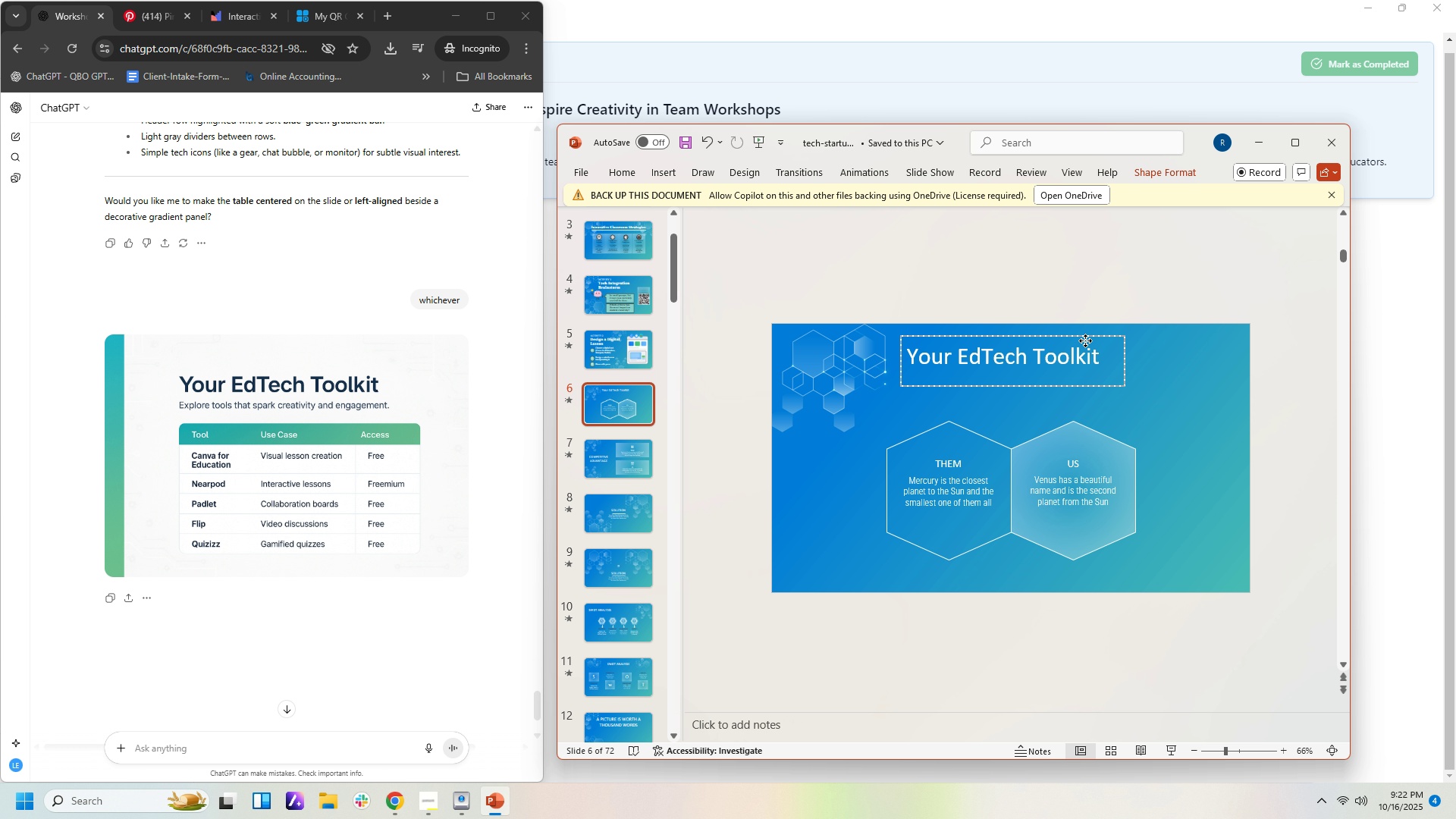 
left_click([1178, 537])
 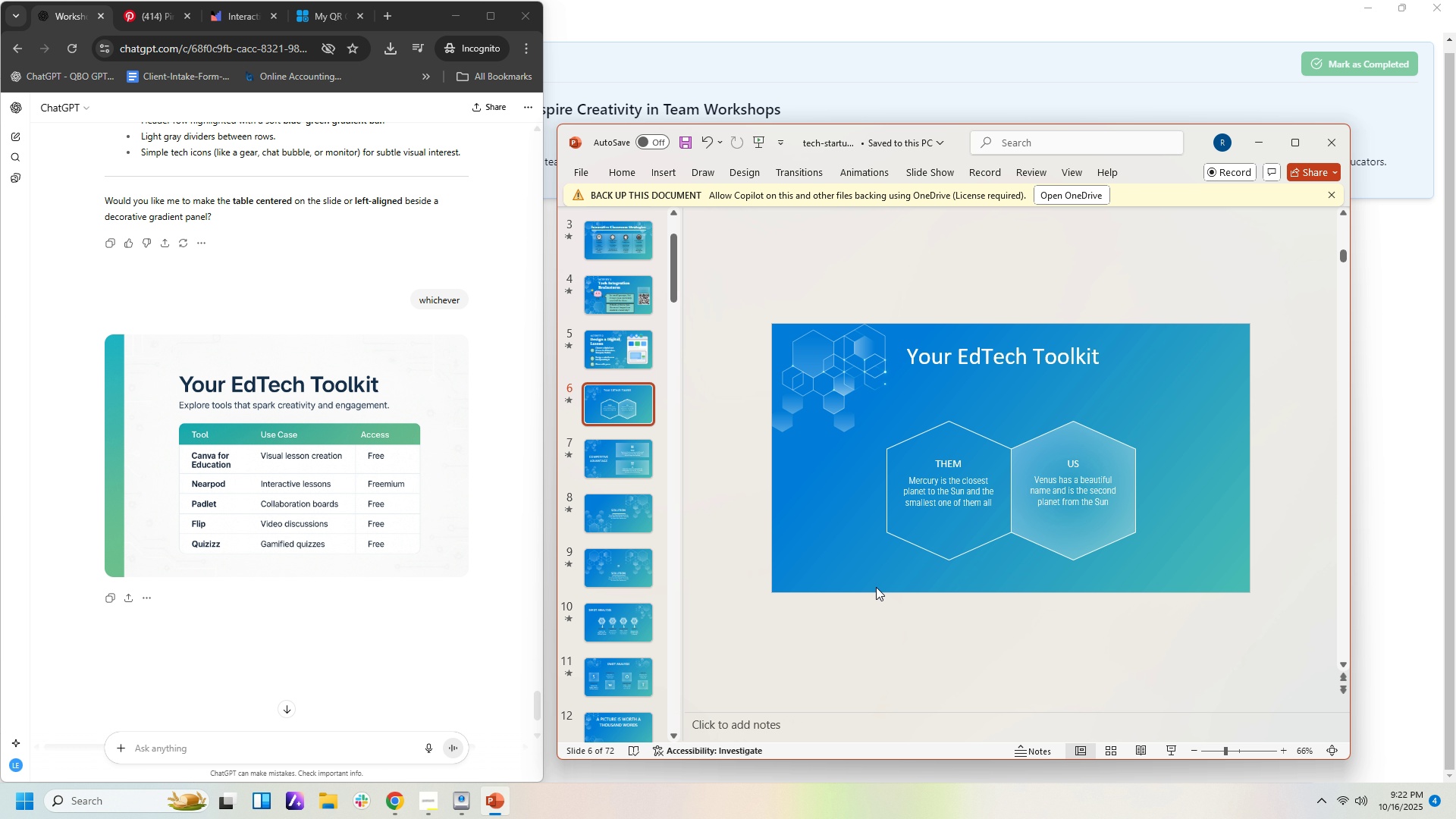 
scroll: coordinate [635, 610], scroll_direction: down, amount: 14.0
 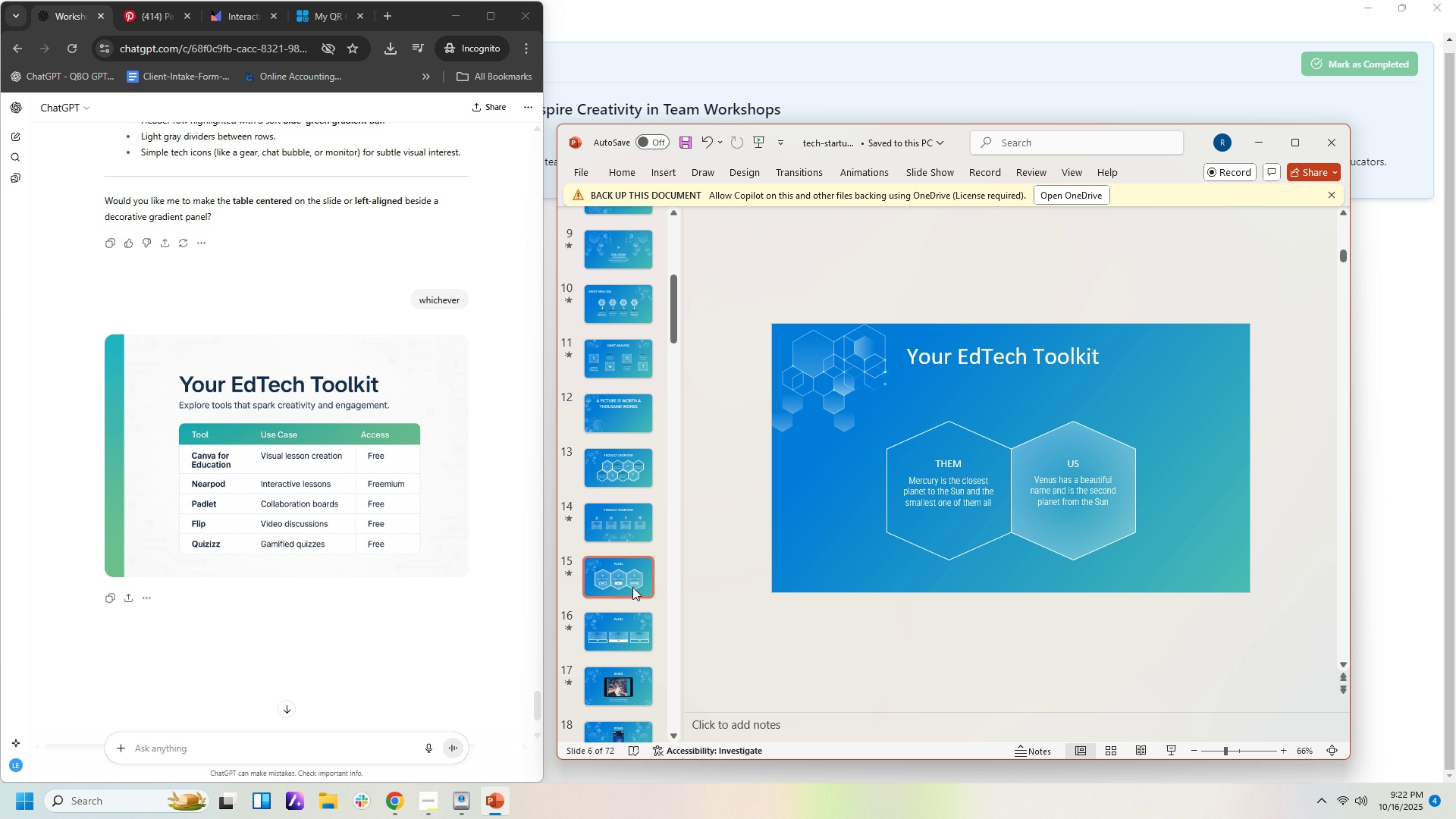 
left_click([632, 587])
 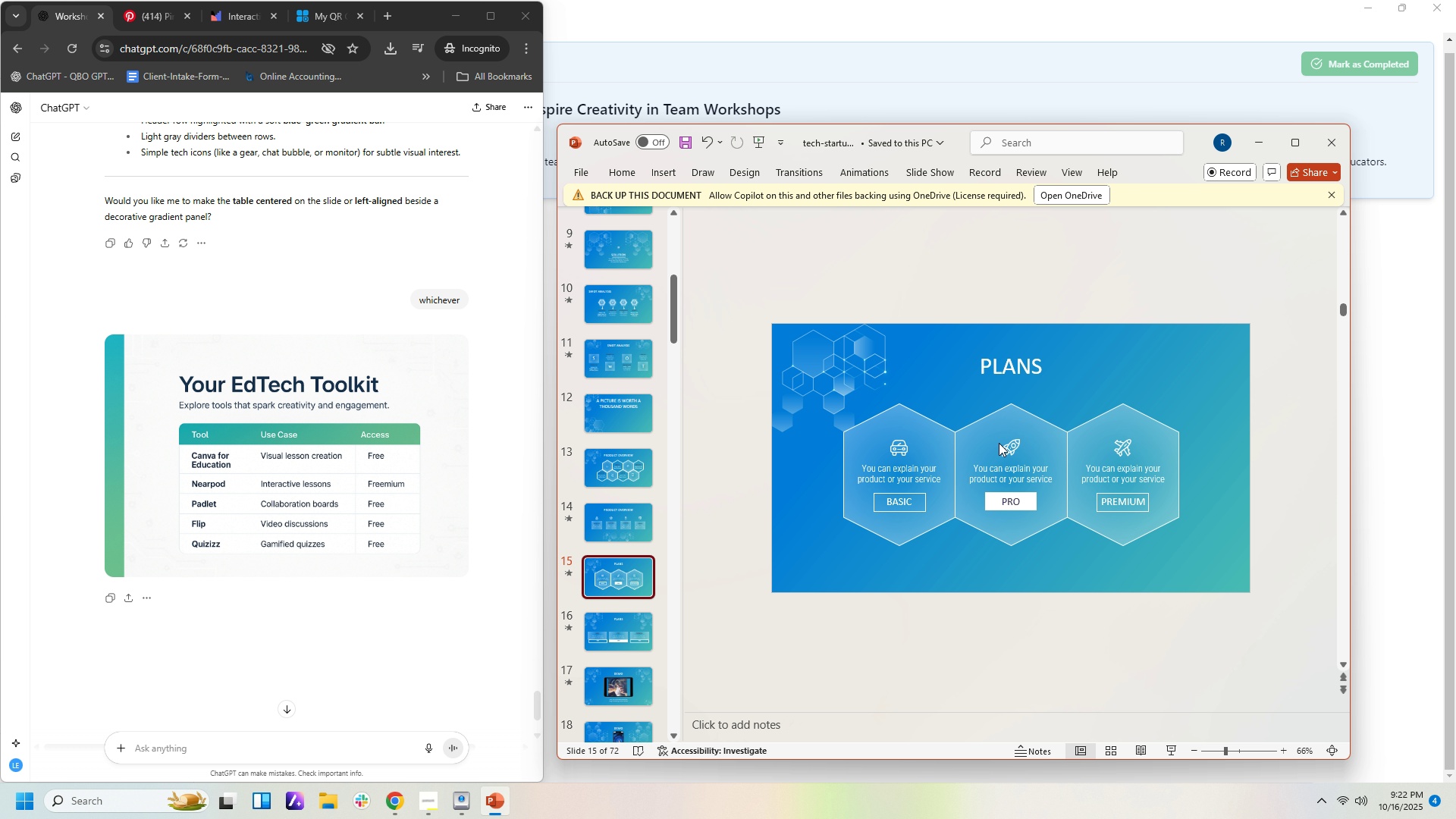 
left_click([1024, 454])
 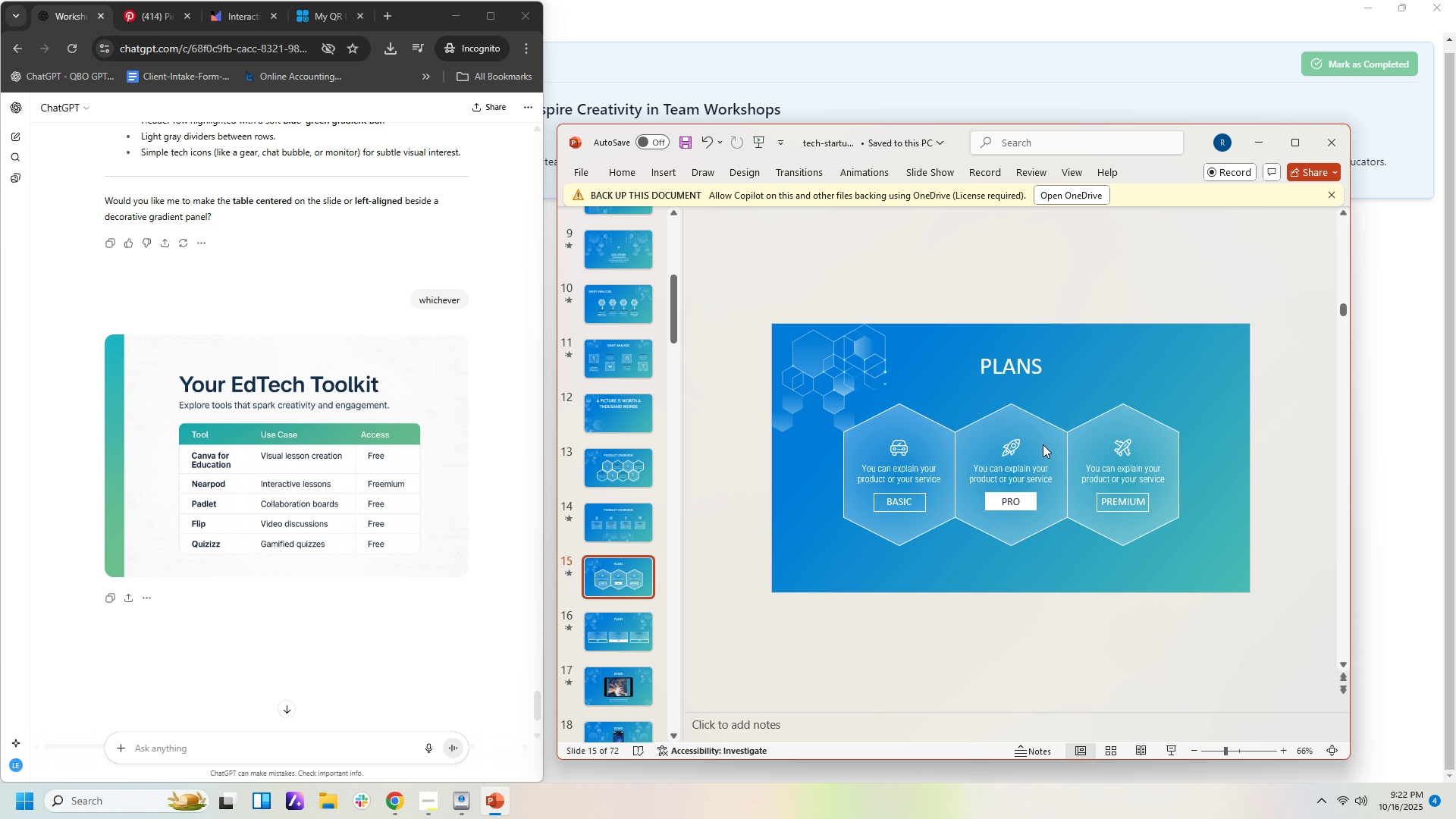 
double_click([1043, 444])
 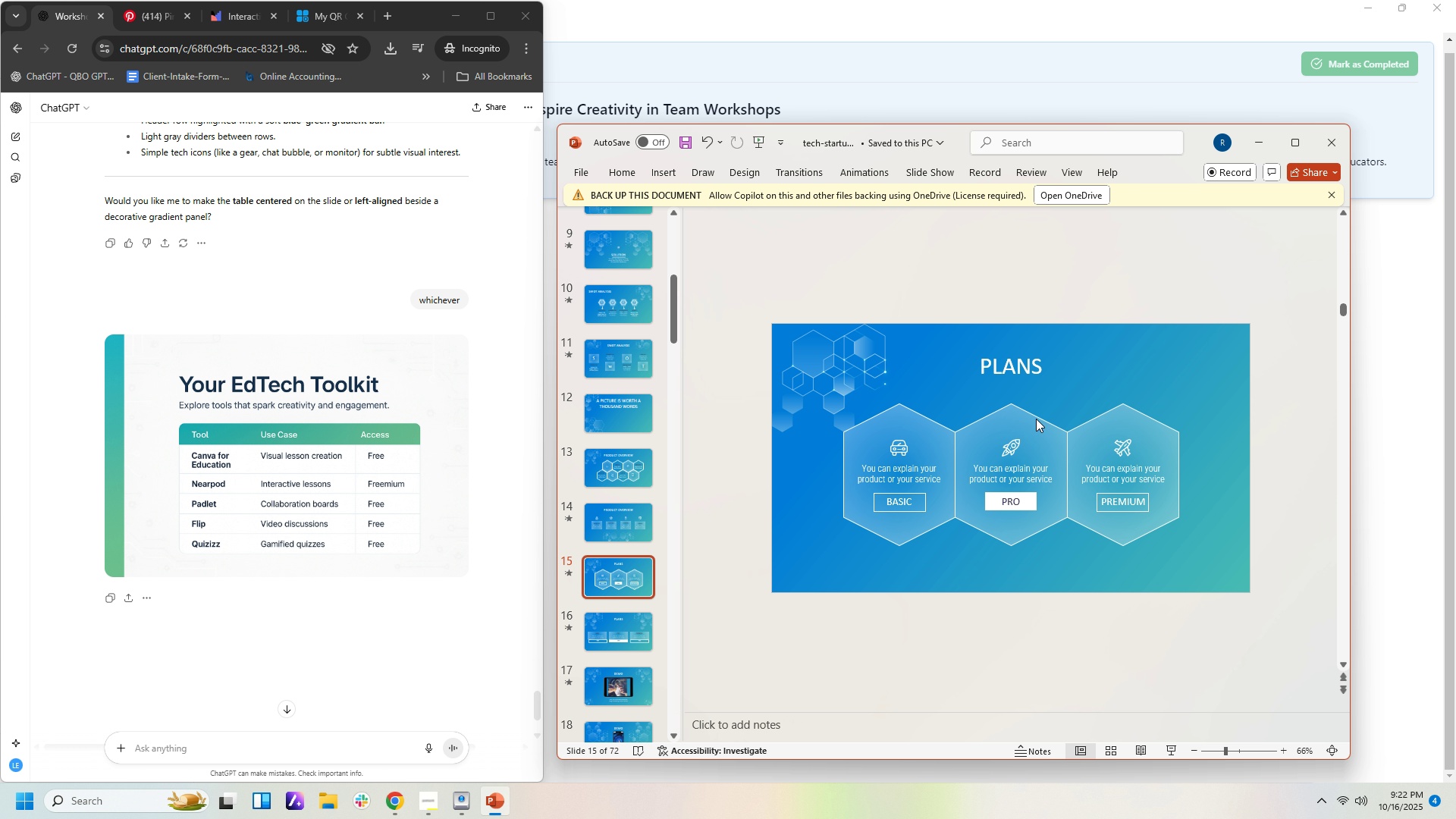 
scroll: coordinate [609, 601], scroll_direction: down, amount: 2.0
 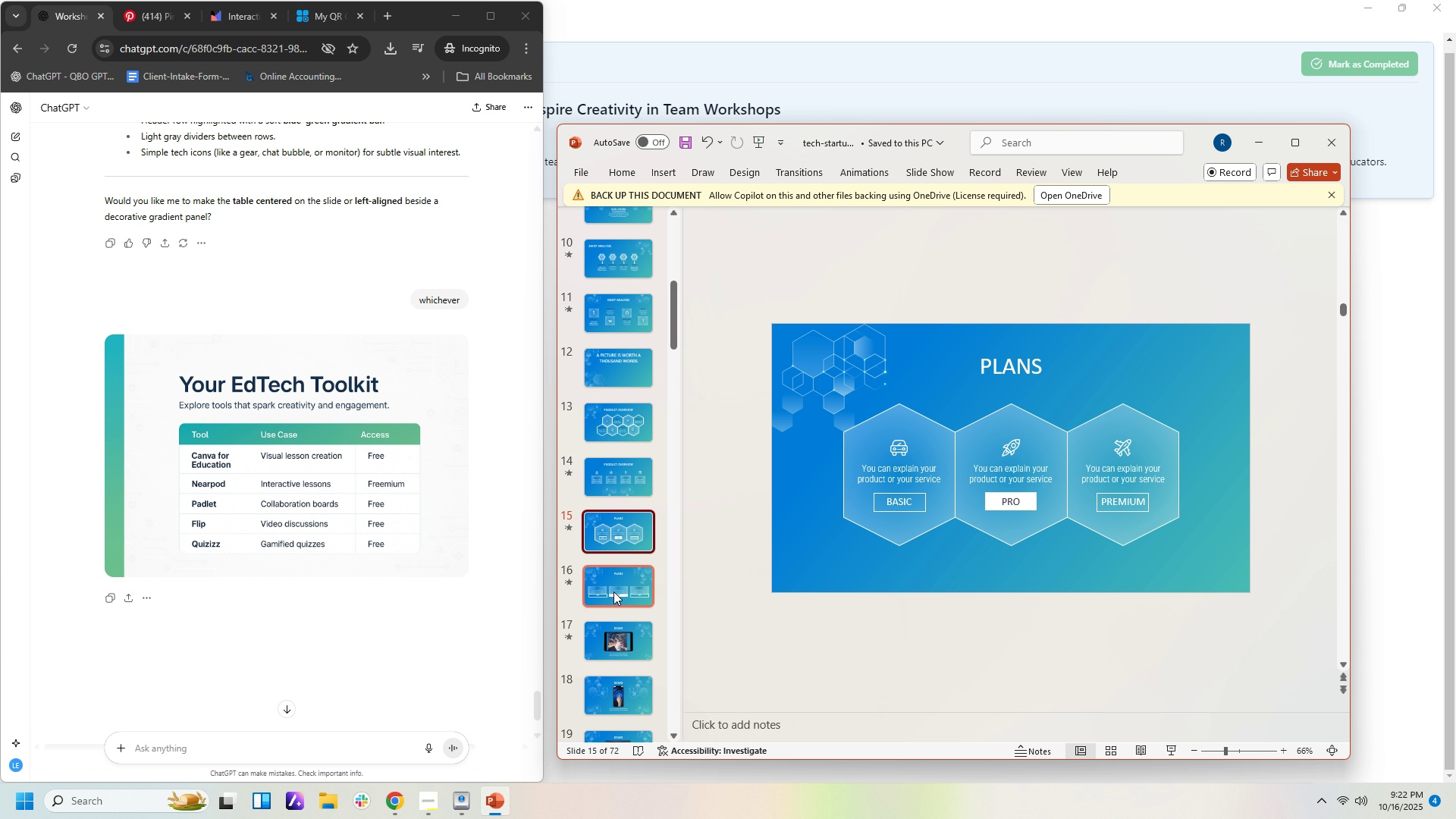 
left_click([613, 592])
 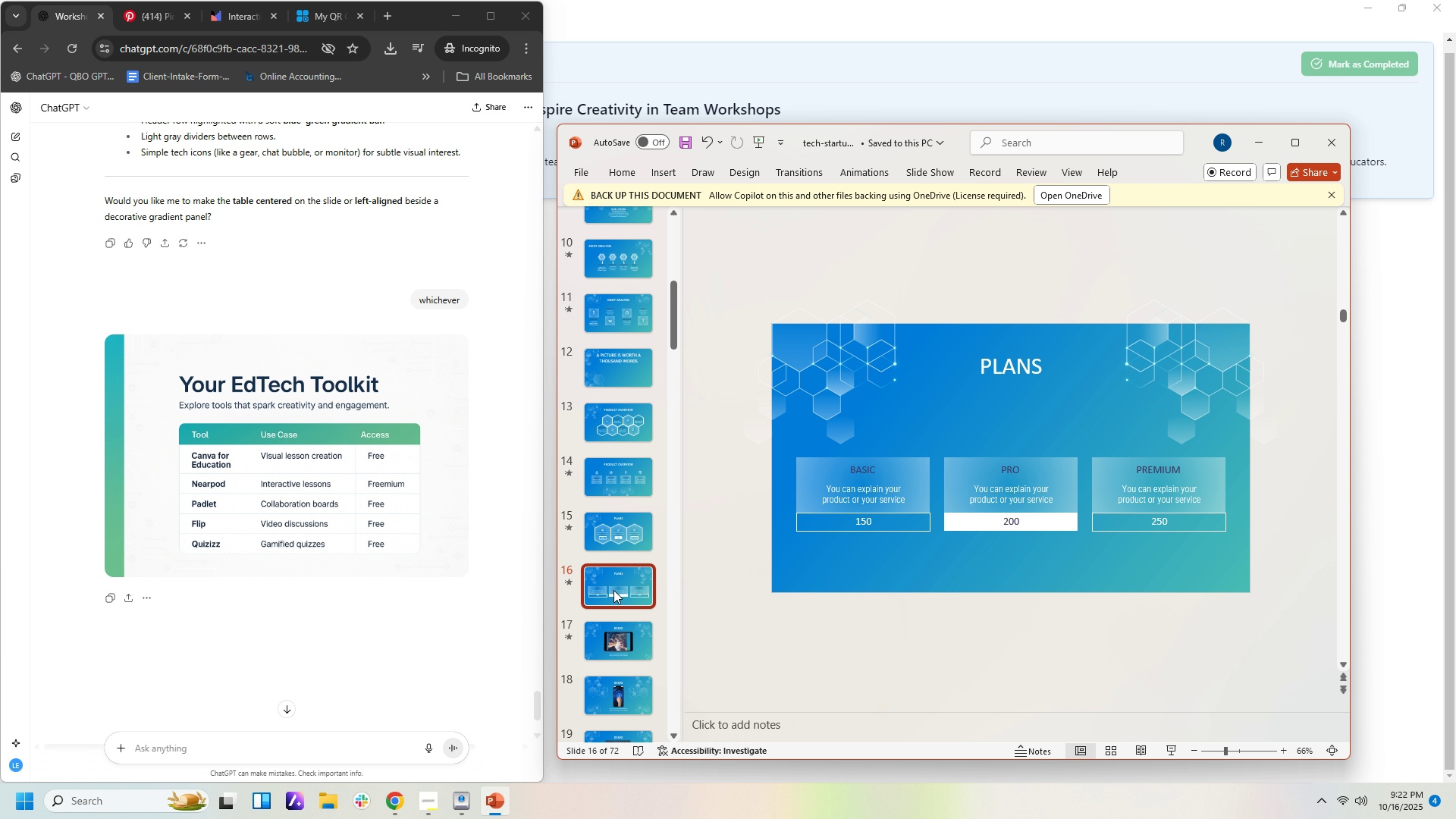 
scroll: coordinate [618, 611], scroll_direction: down, amount: 16.0
 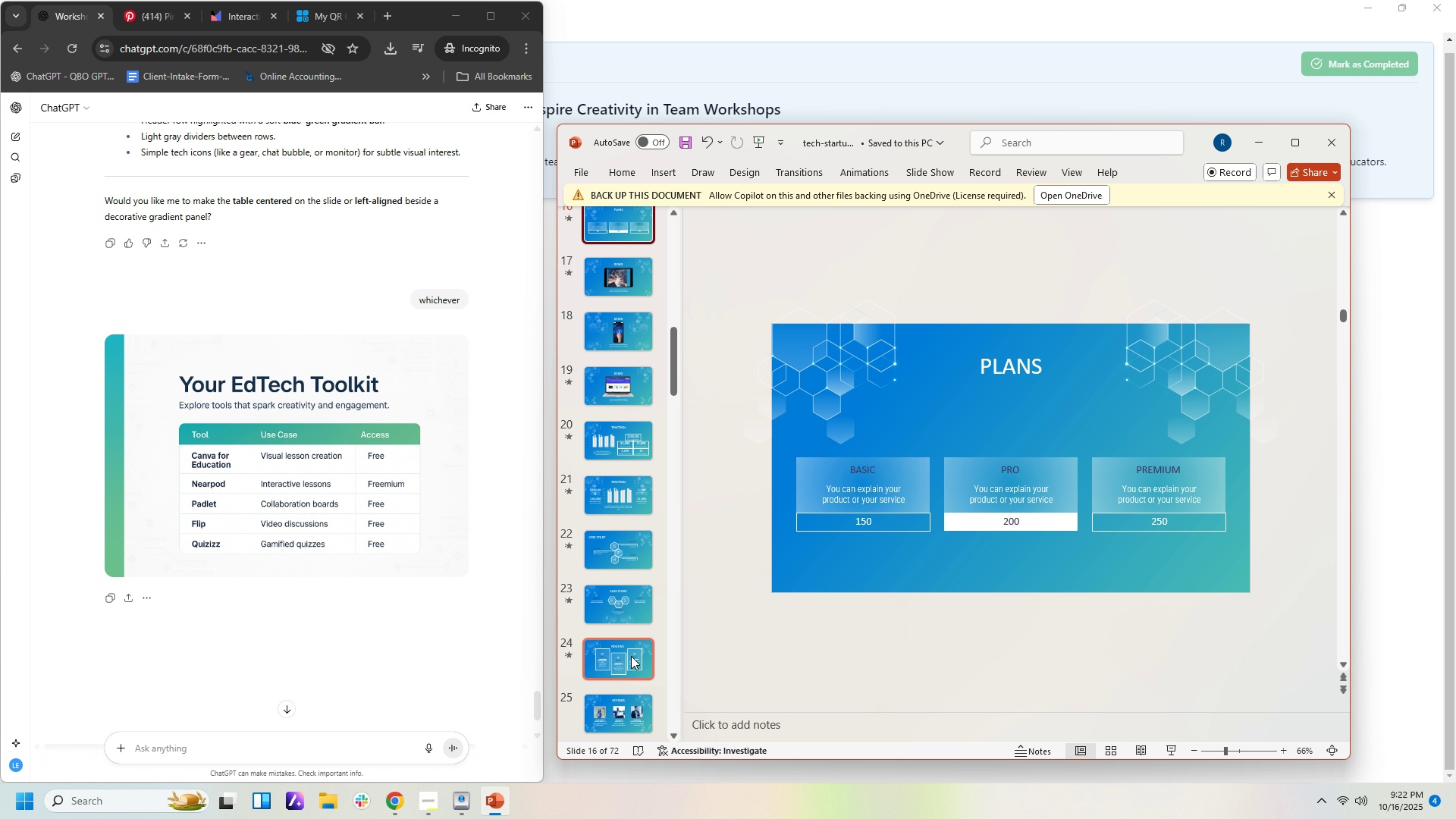 
left_click([631, 656])
 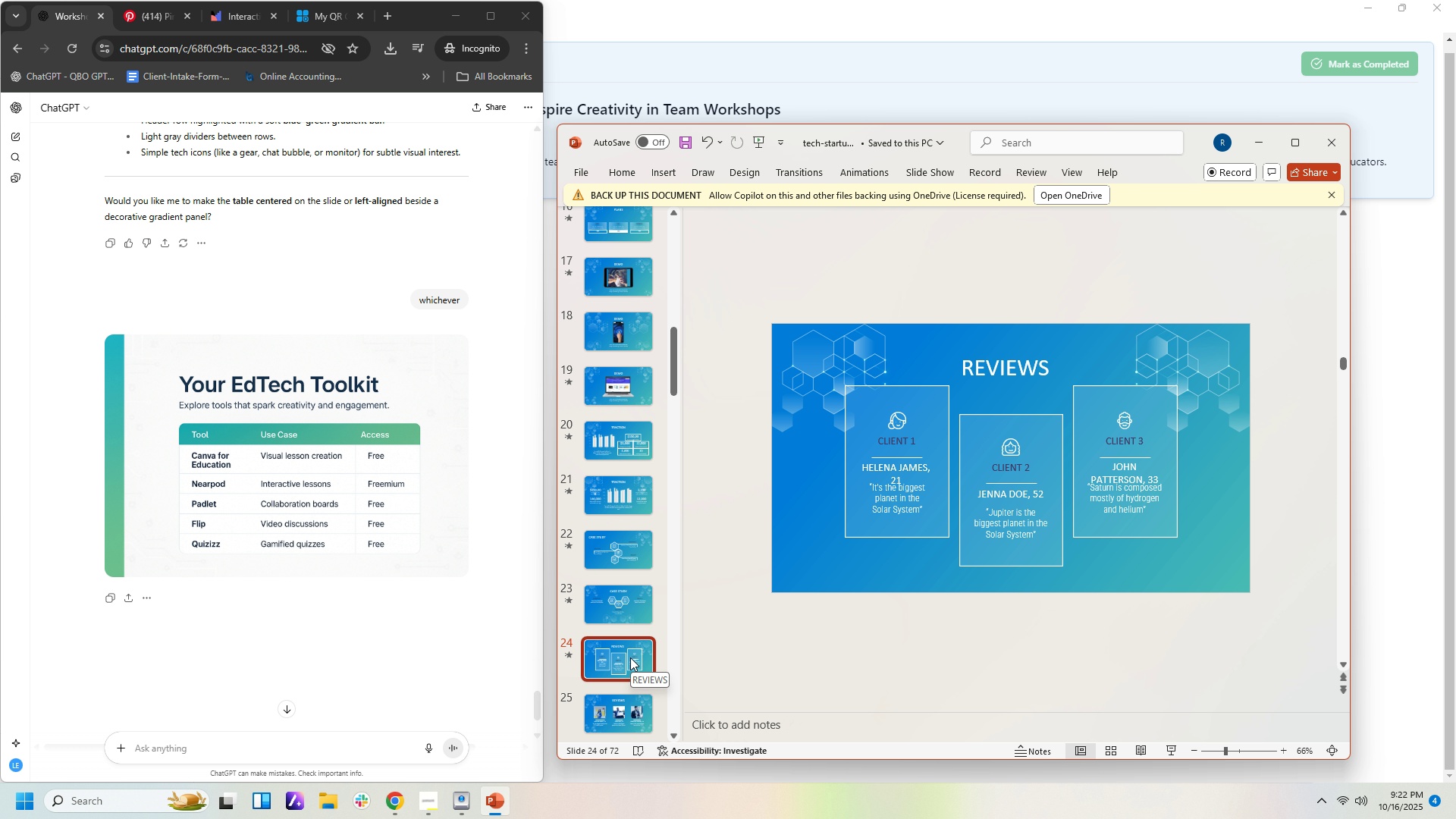 
scroll: coordinate [624, 657], scroll_direction: down, amount: 40.0
 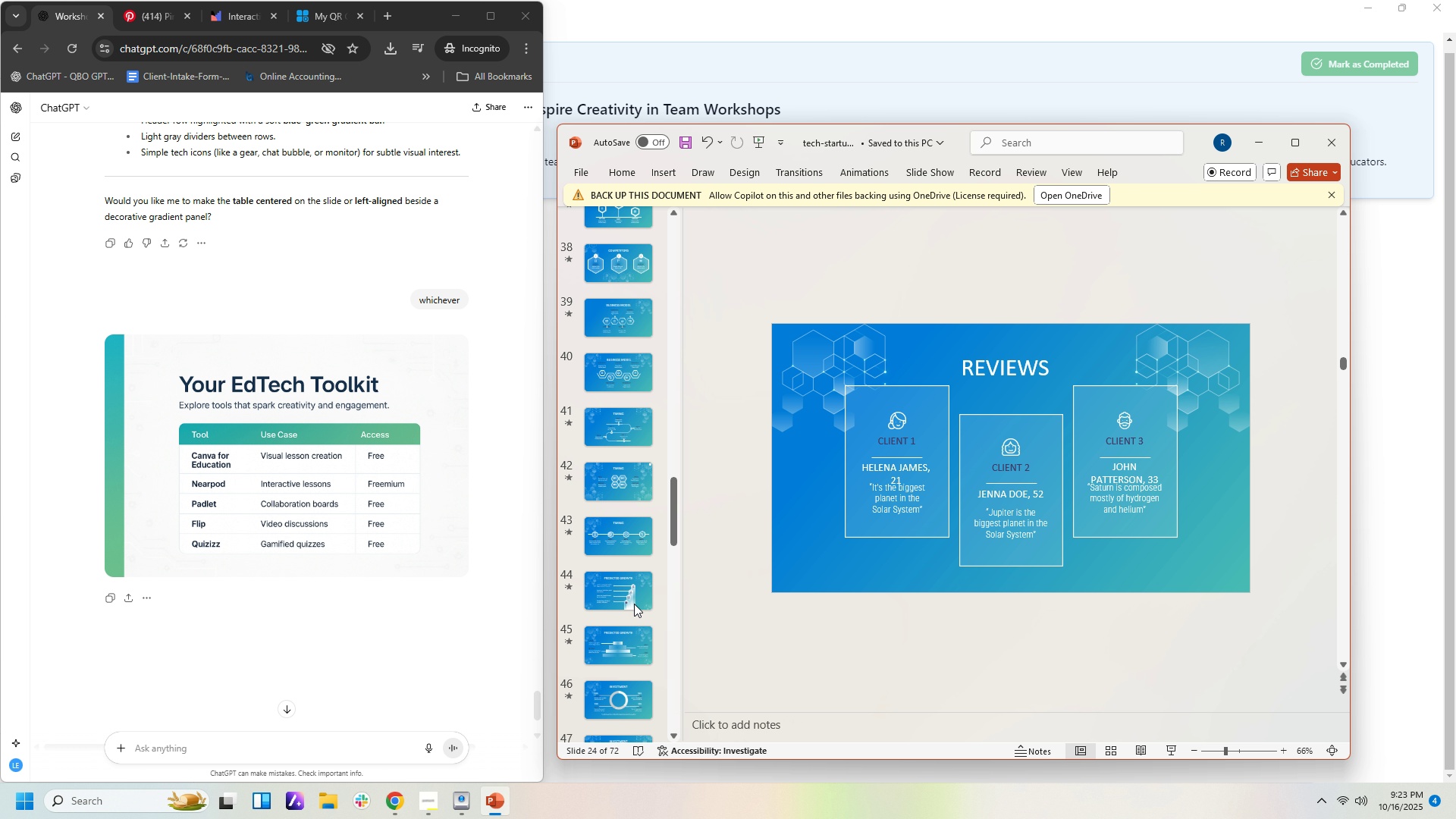 
left_click([634, 585])
 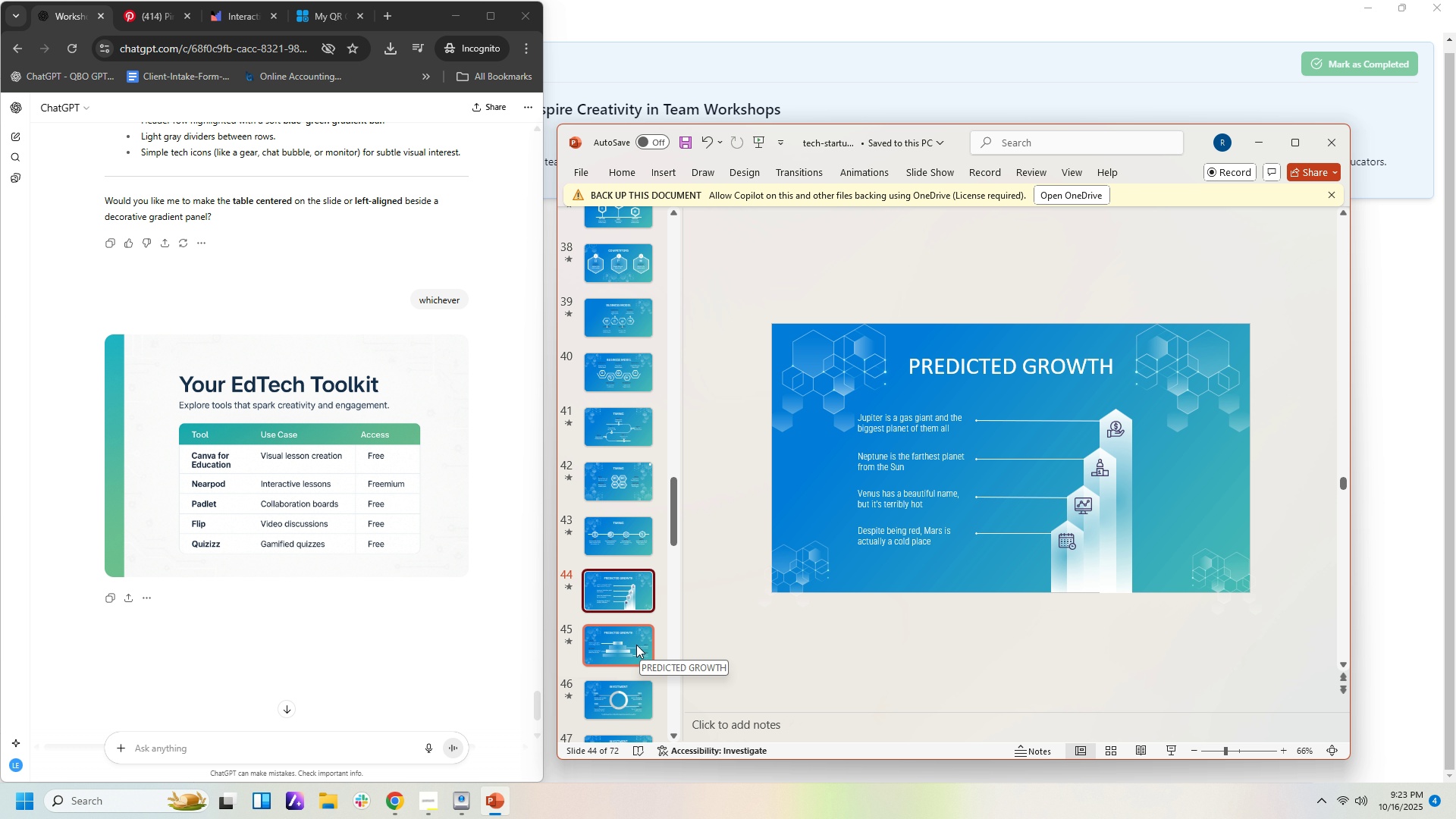 
left_click([636, 645])
 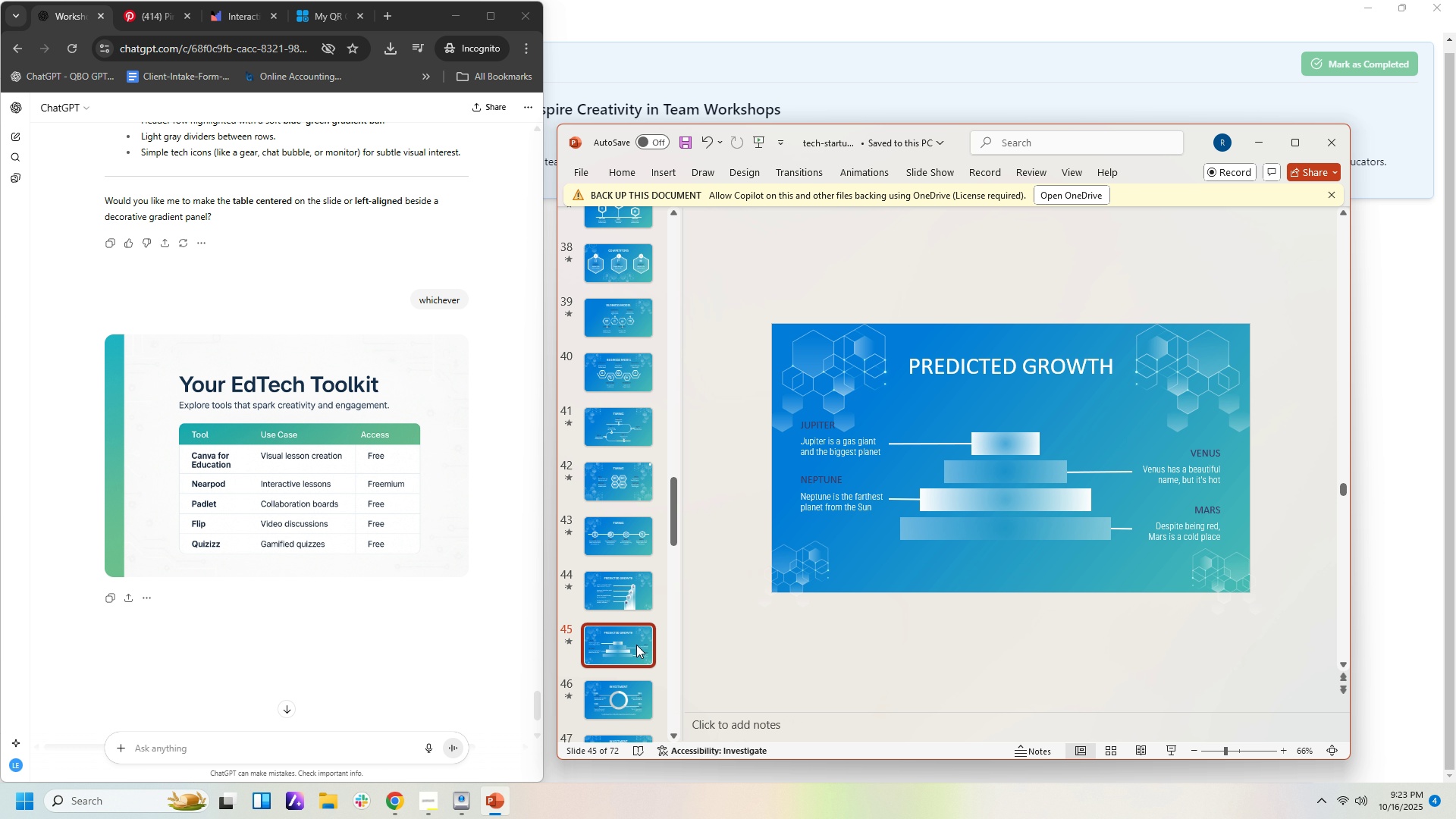 
scroll: coordinate [635, 651], scroll_direction: down, amount: 6.0
 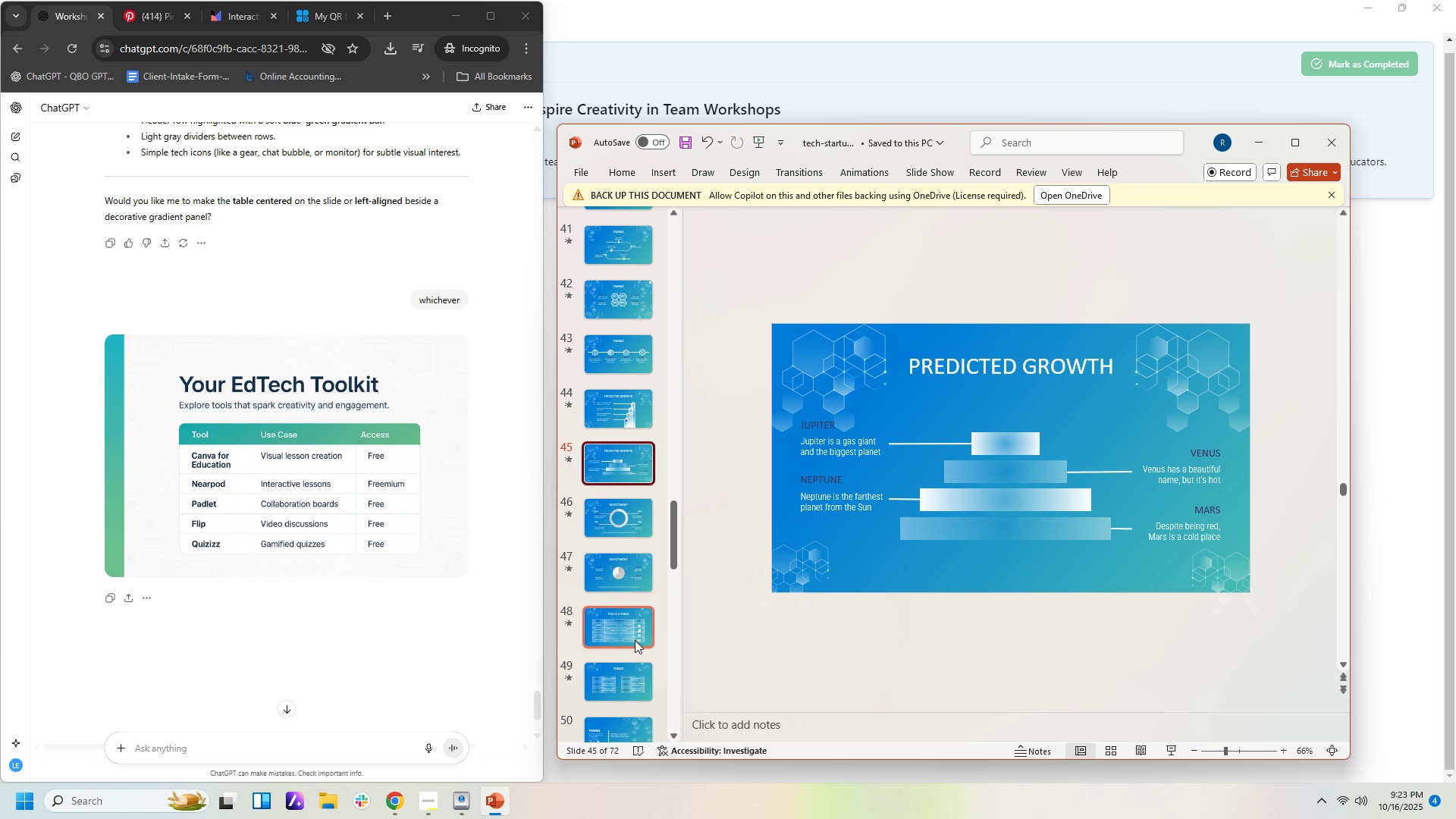 
left_click([635, 635])
 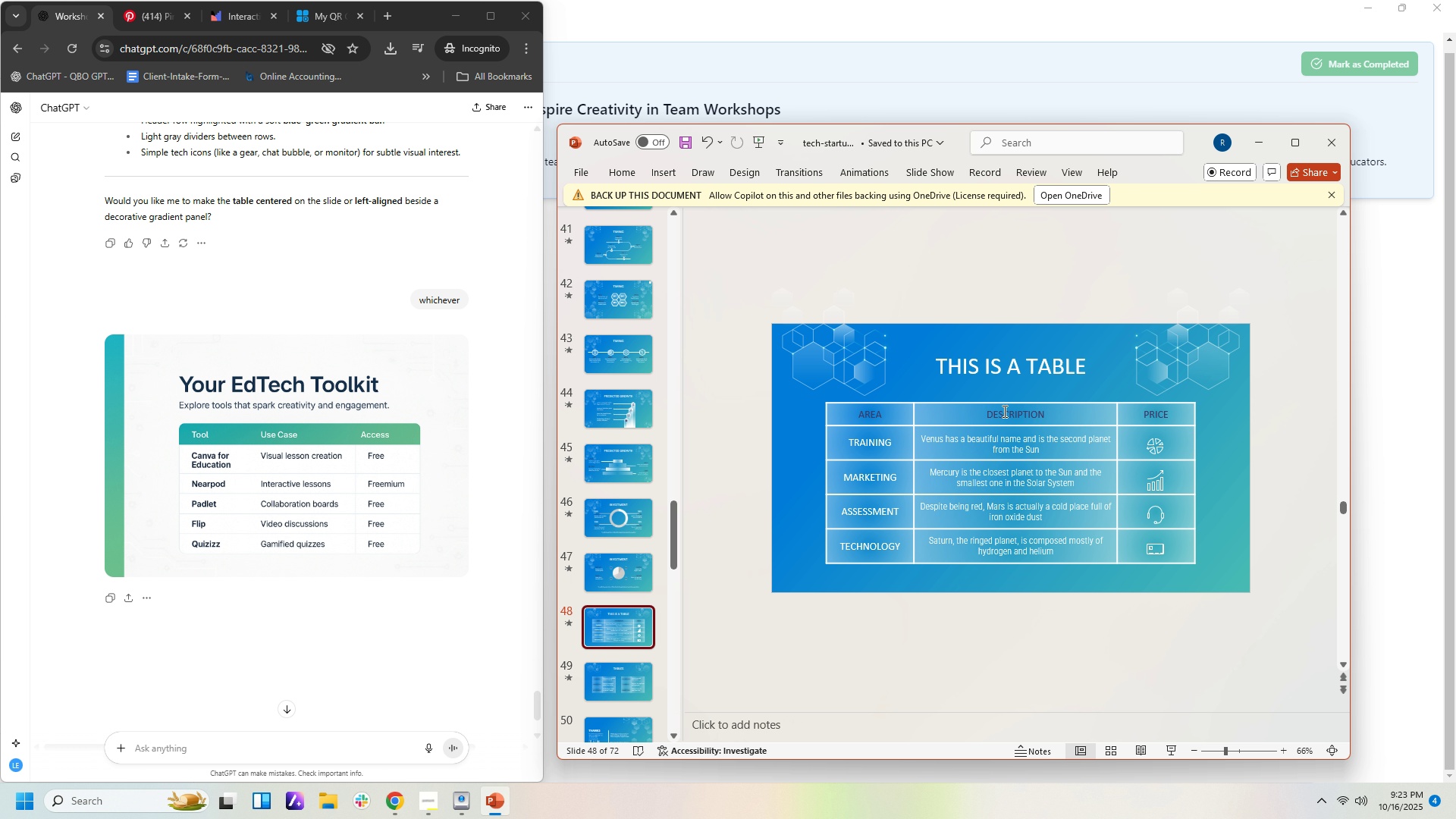 
wait(6.57)
 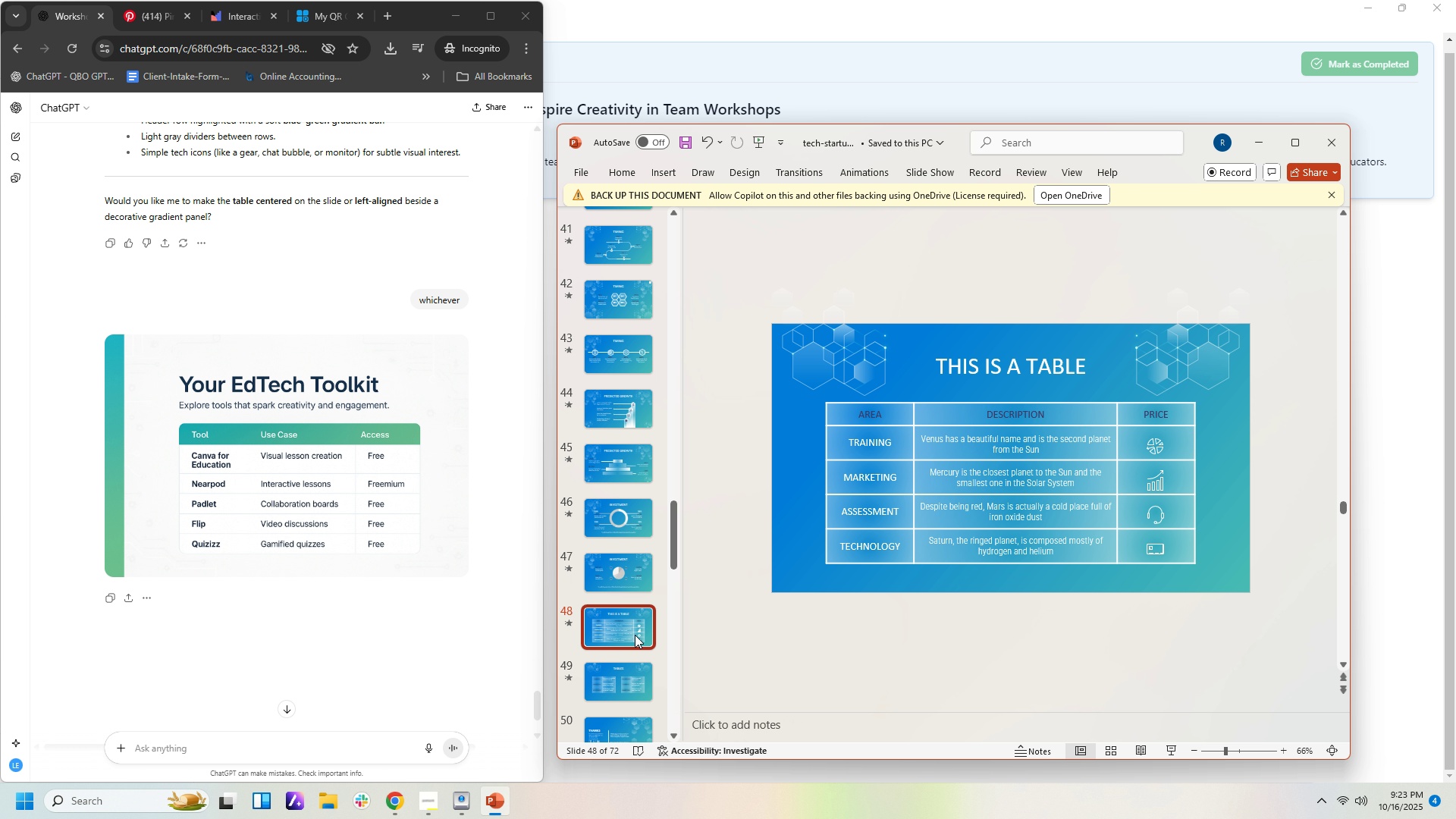 
right_click([1233, 391])
 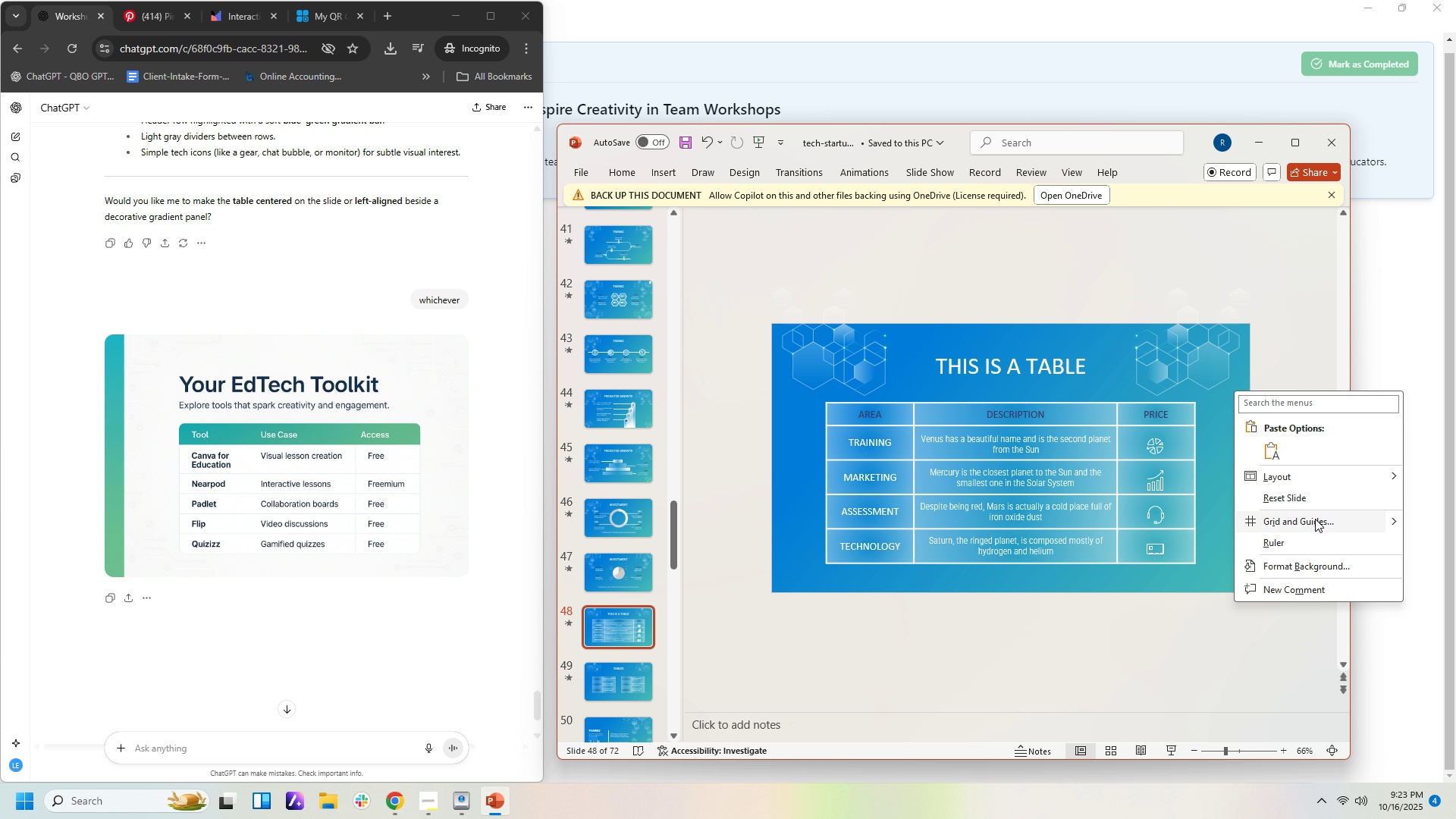 
wait(5.21)
 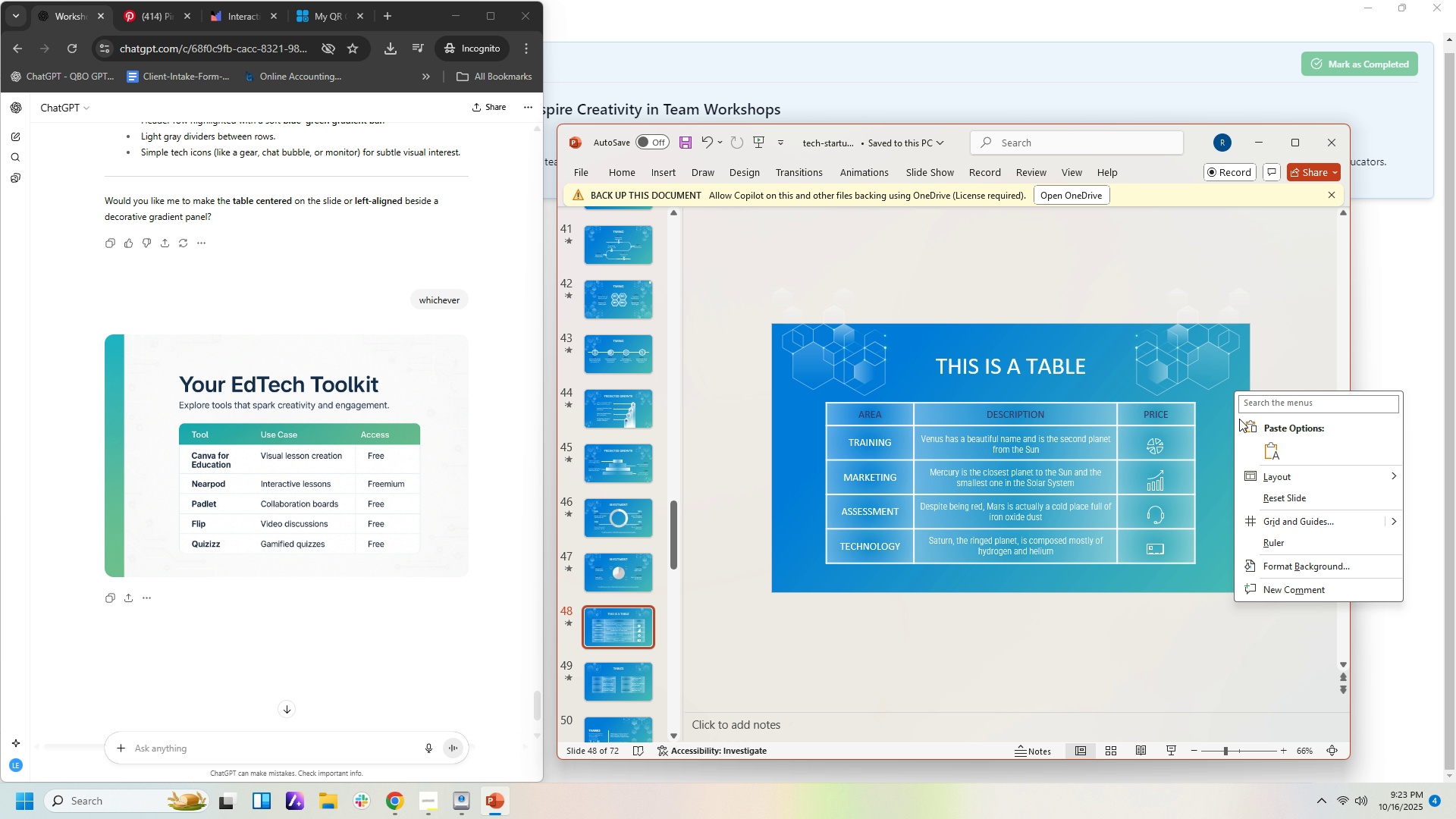 
mouse_move([1259, 461])
 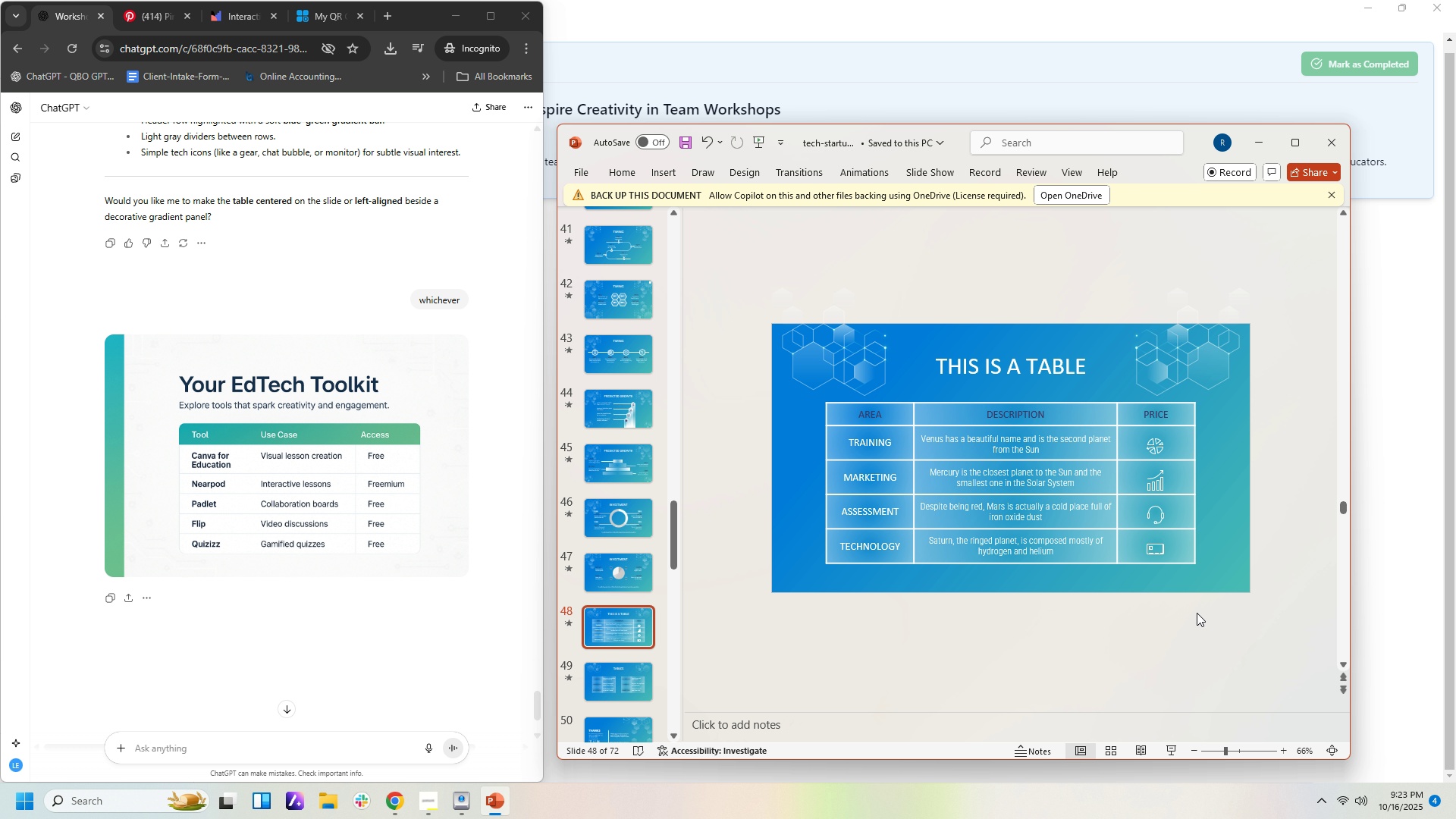 
left_click([1197, 613])
 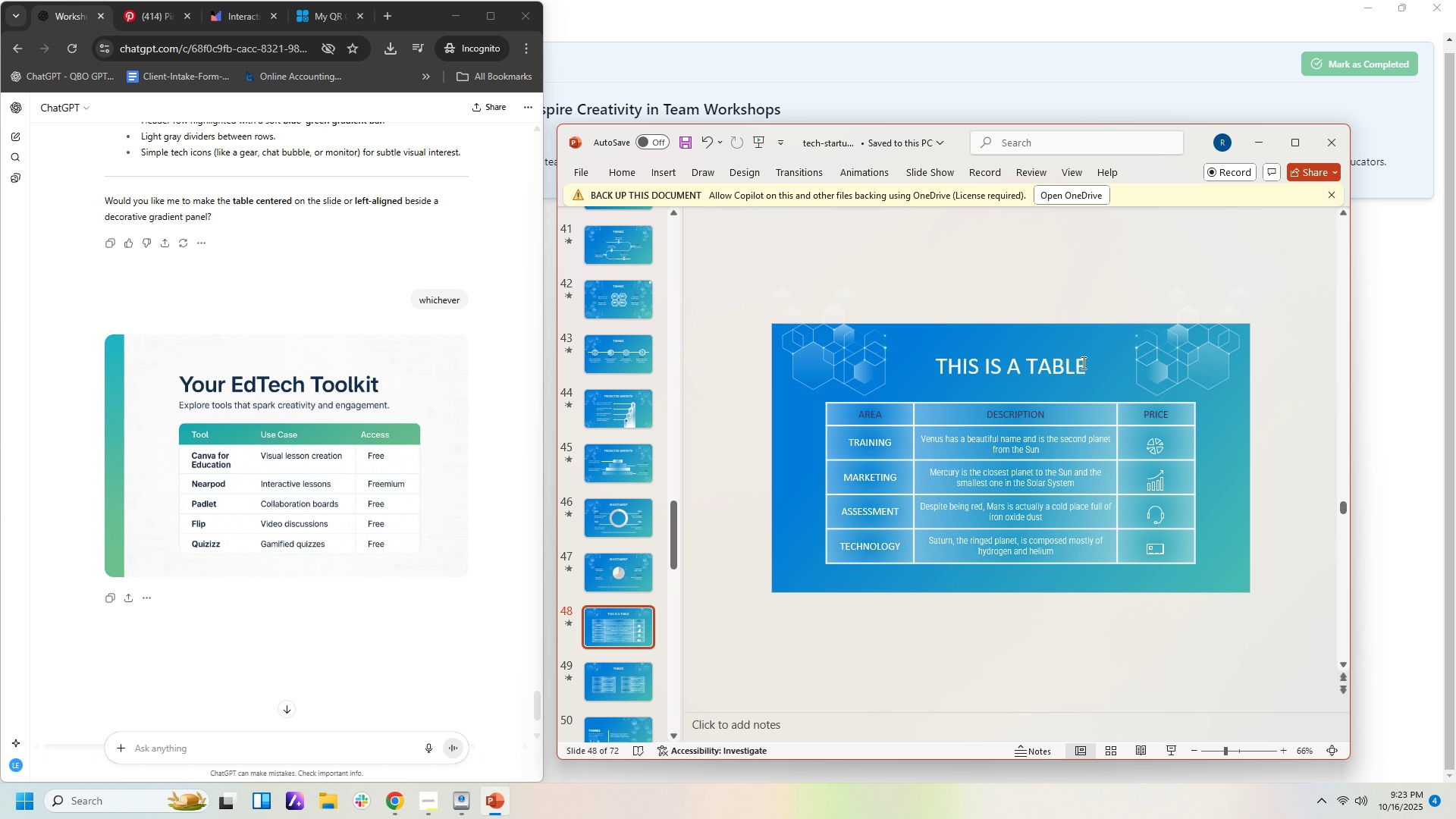 
left_click([1091, 366])
 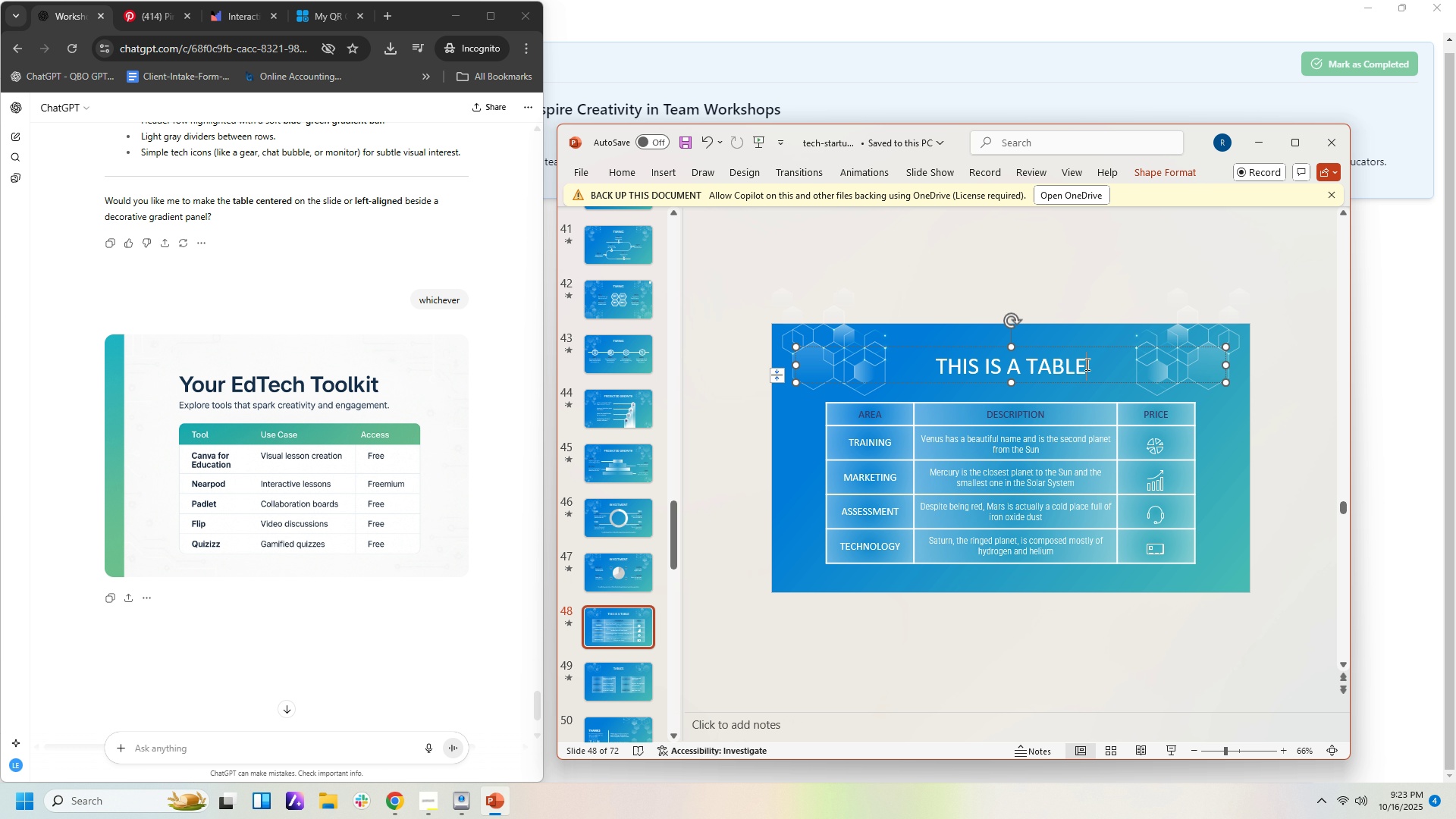 
left_click([1086, 364])
 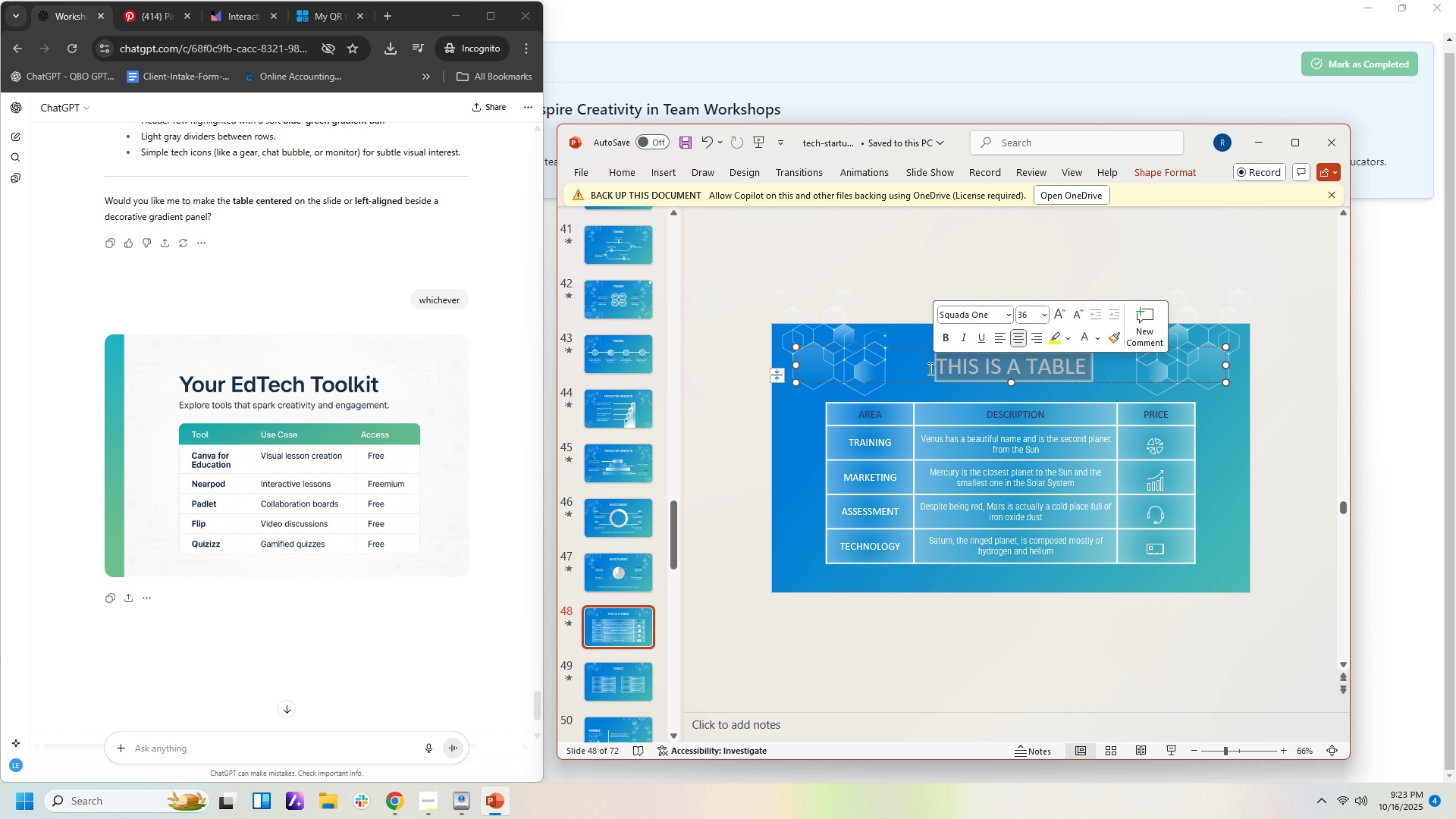 
type(Your Edt)
key(Backspace)
type(Tech Toolkiy)
key(Backspace)
type(t)
 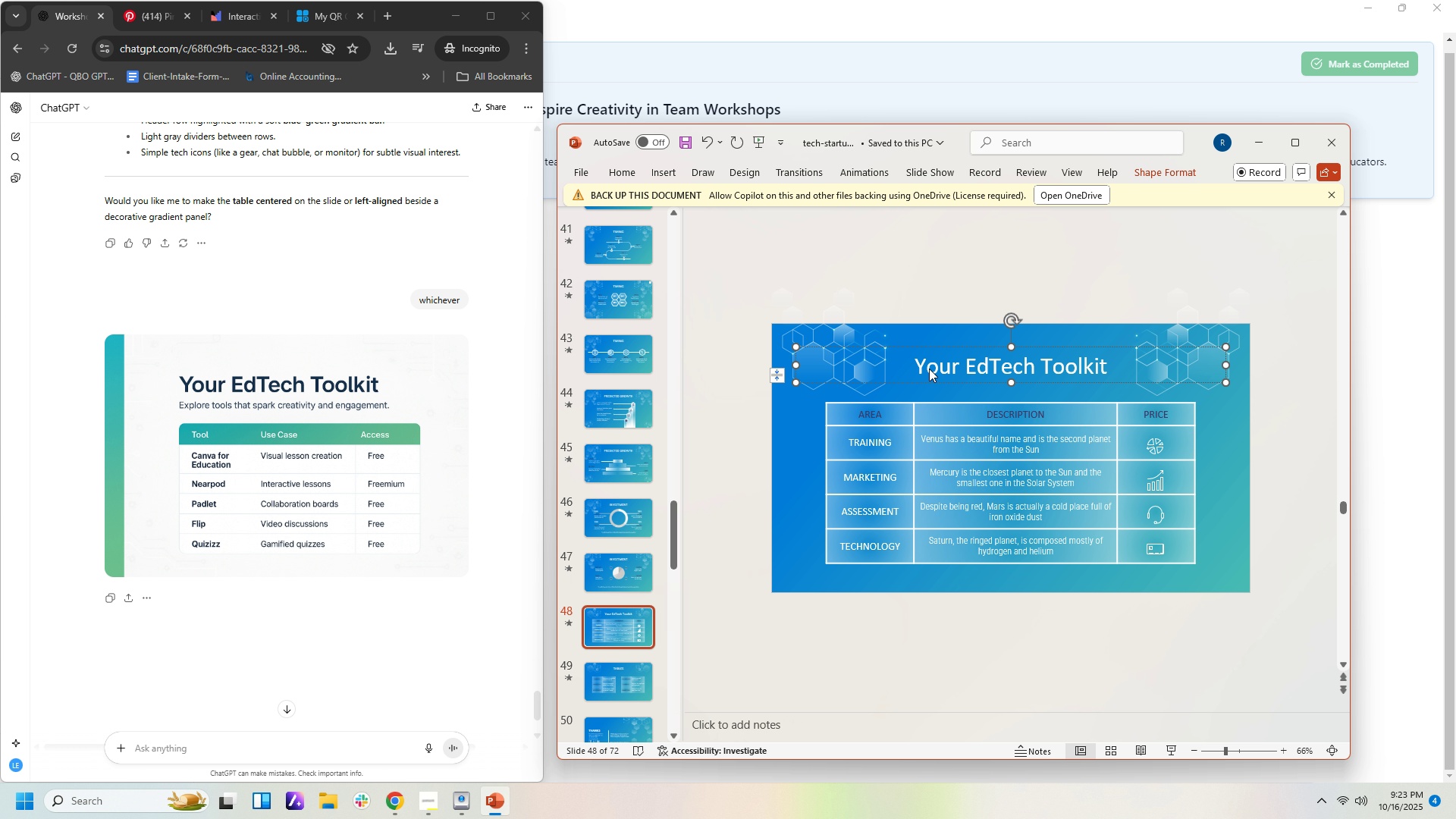 
type(TOOL)
 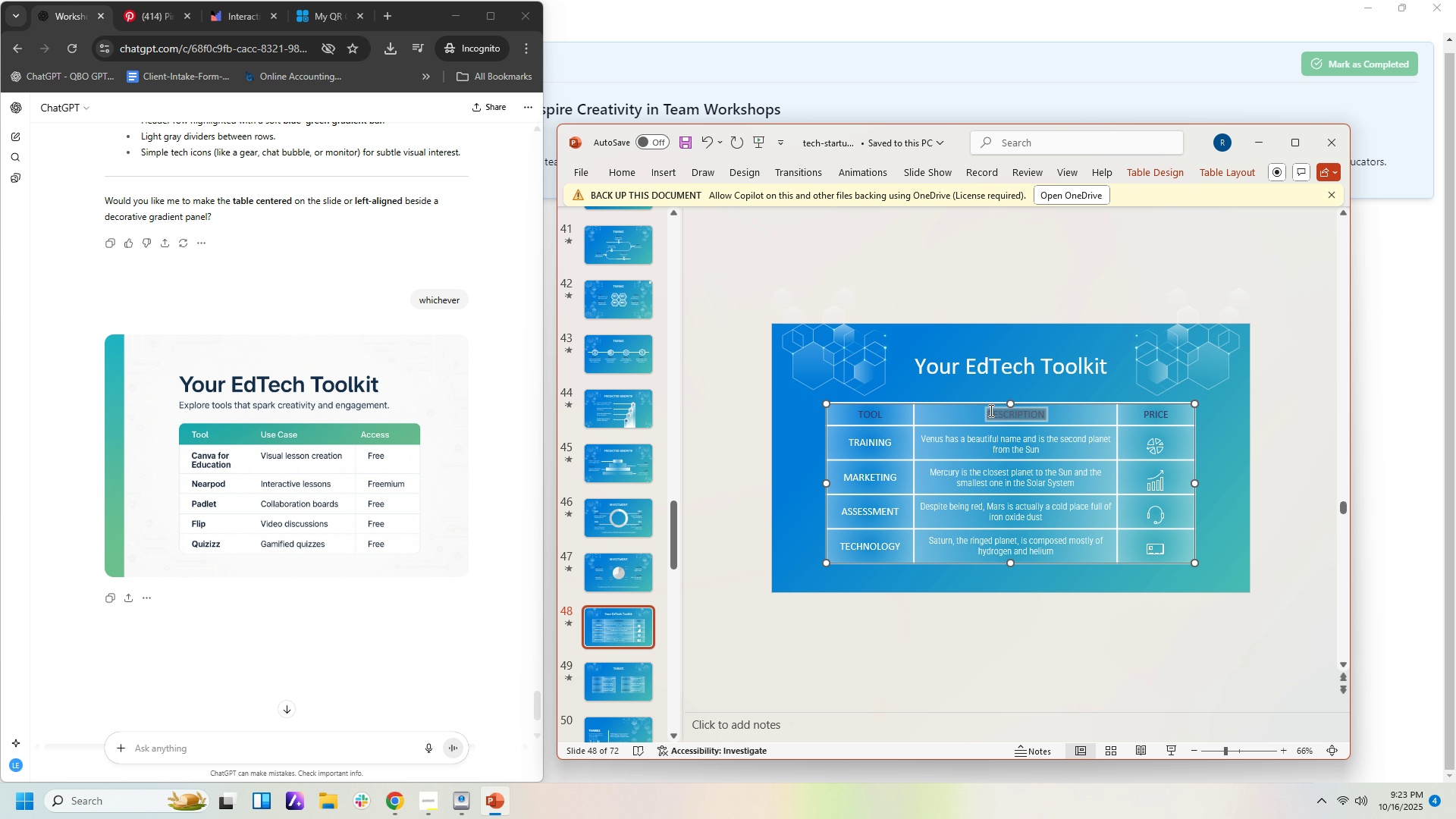 
type(Use Case)
 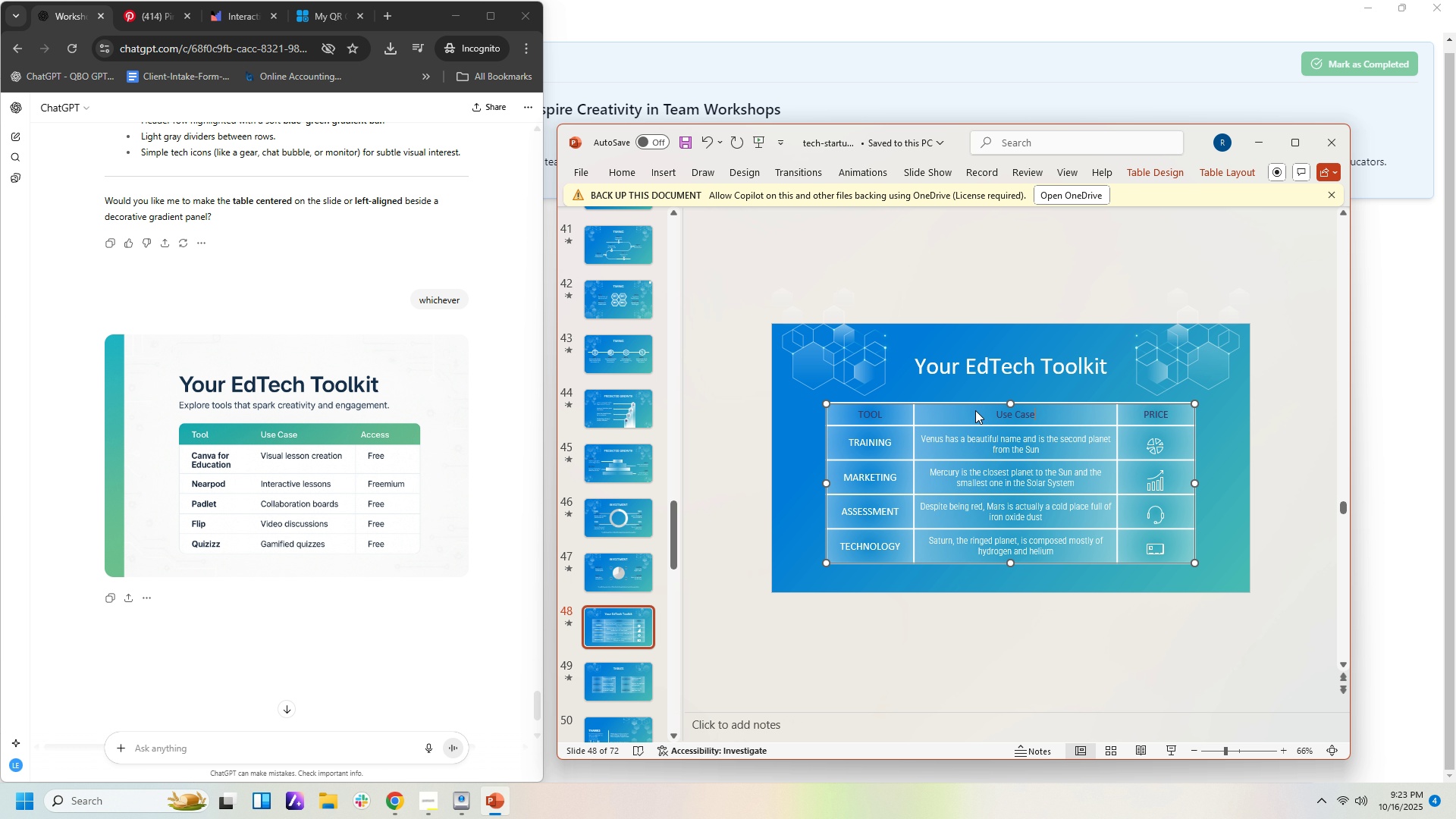 
type(Access)
 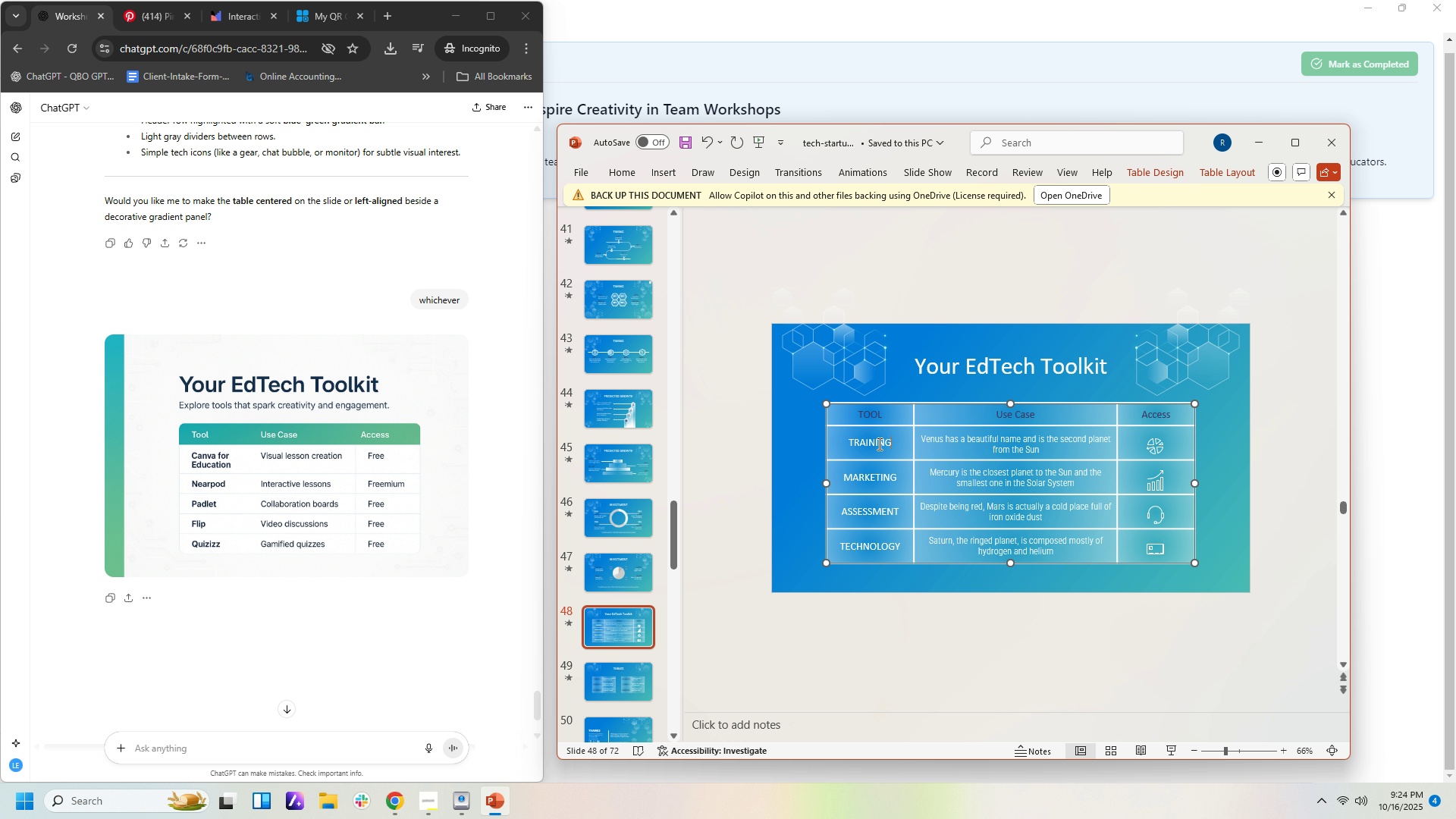 
type(Cn)
key(Backspace)
type(anva for Educationb)
key(Backspace)
 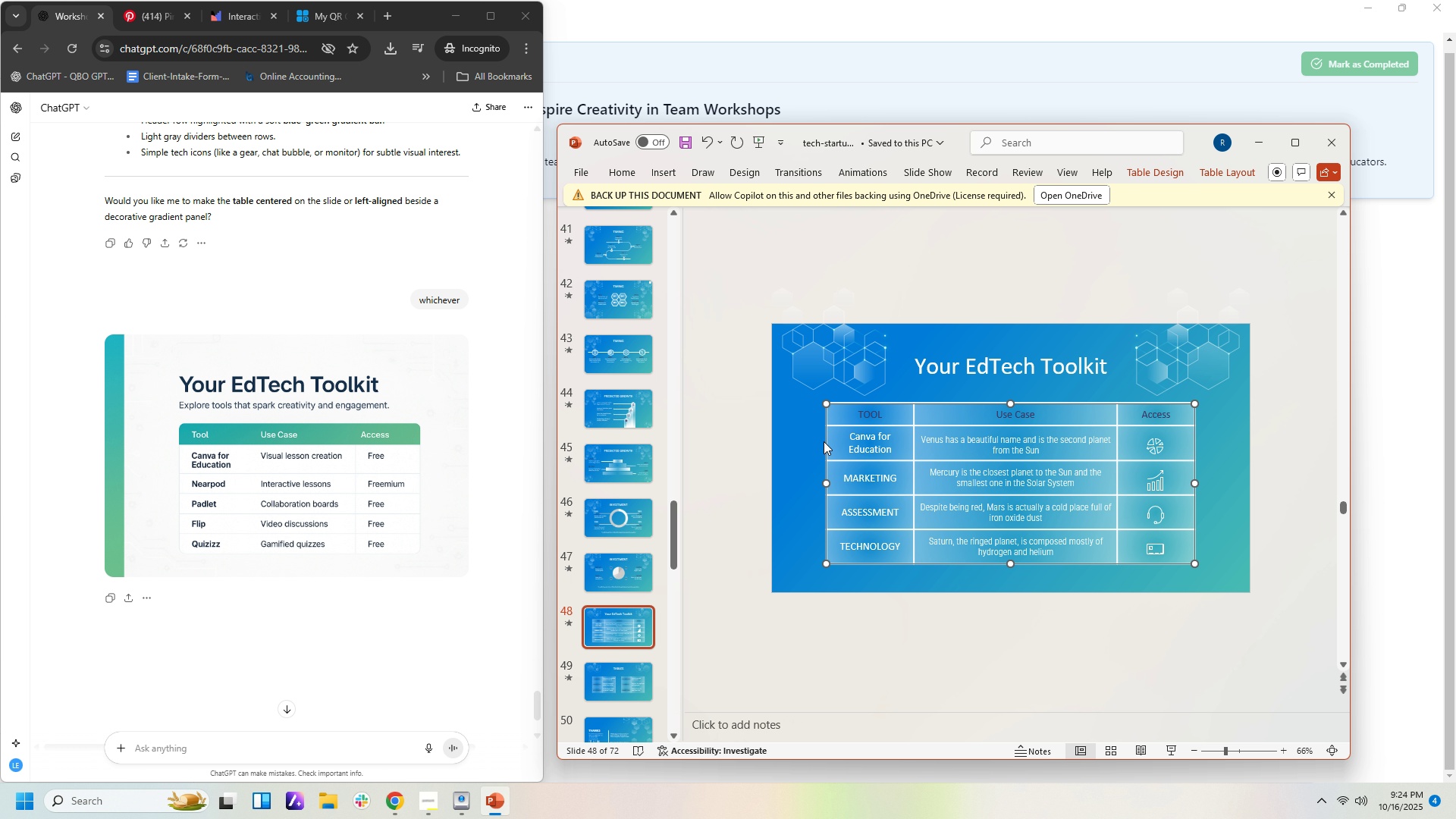 
type(Visual lesson creation)
 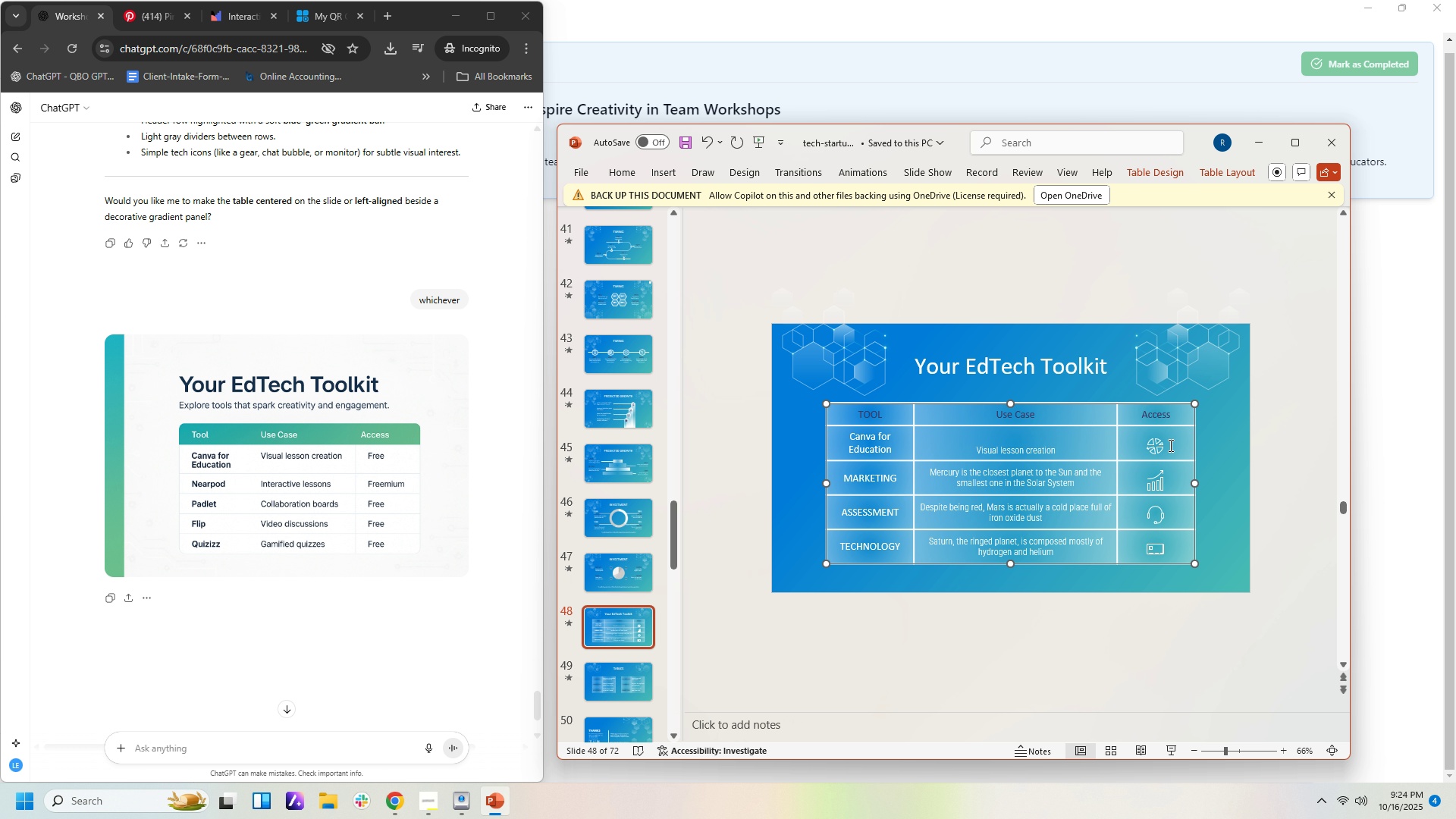 
left_click([1165, 446])
 